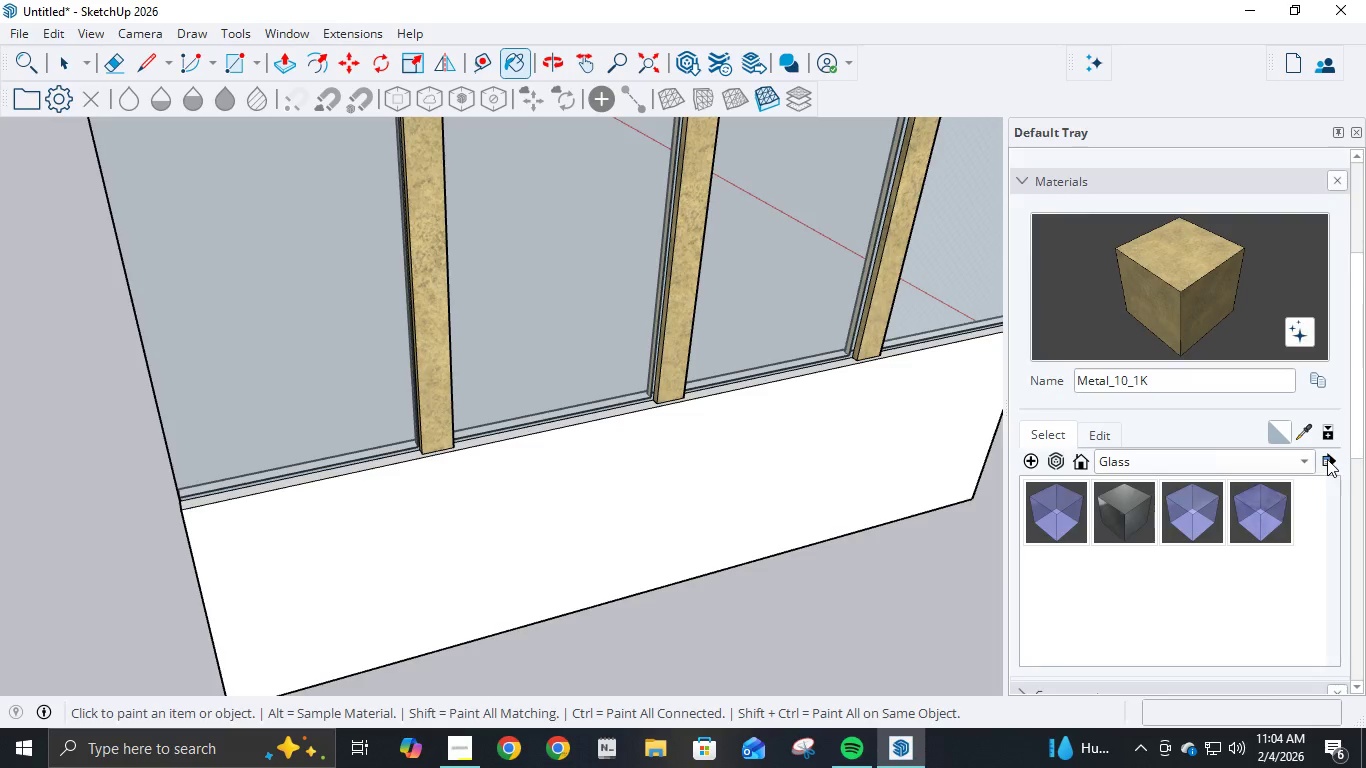 
left_click([1313, 457])
 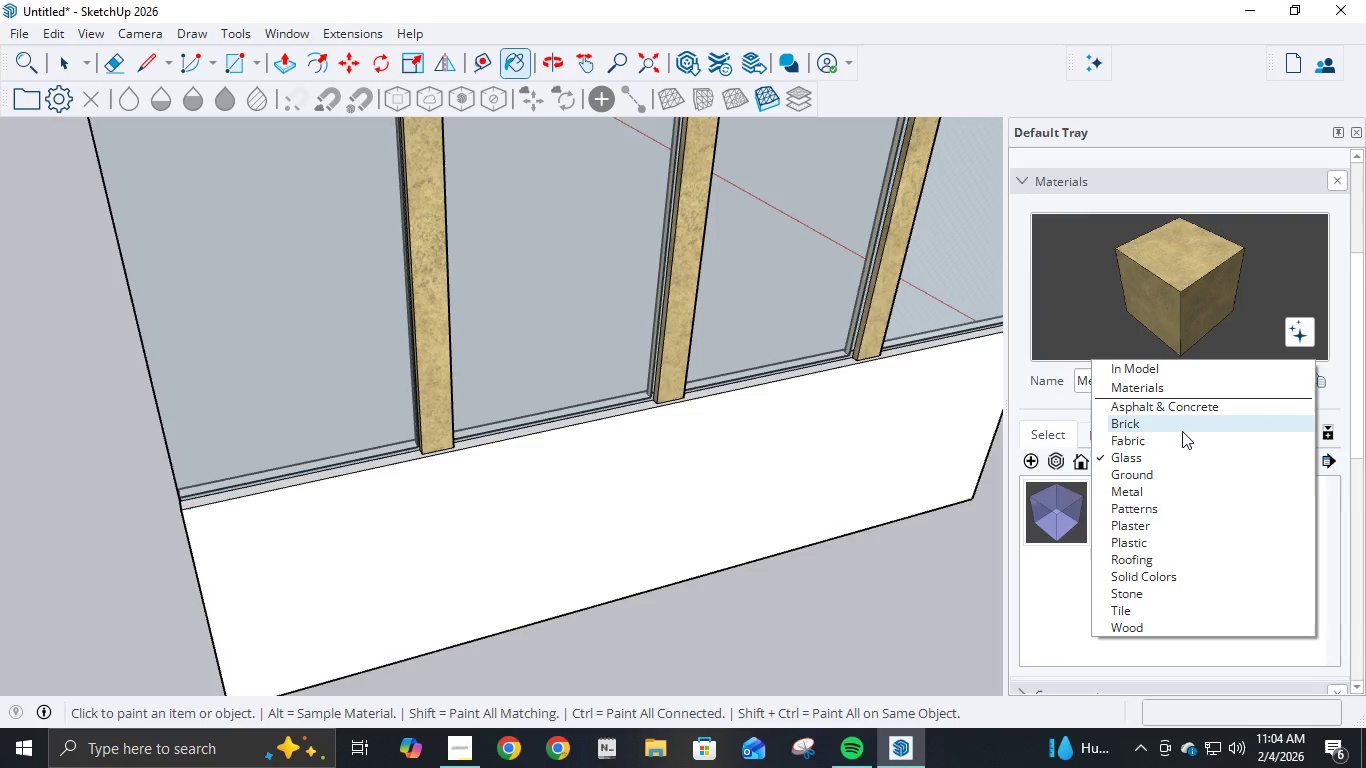 
left_click([1183, 427])
 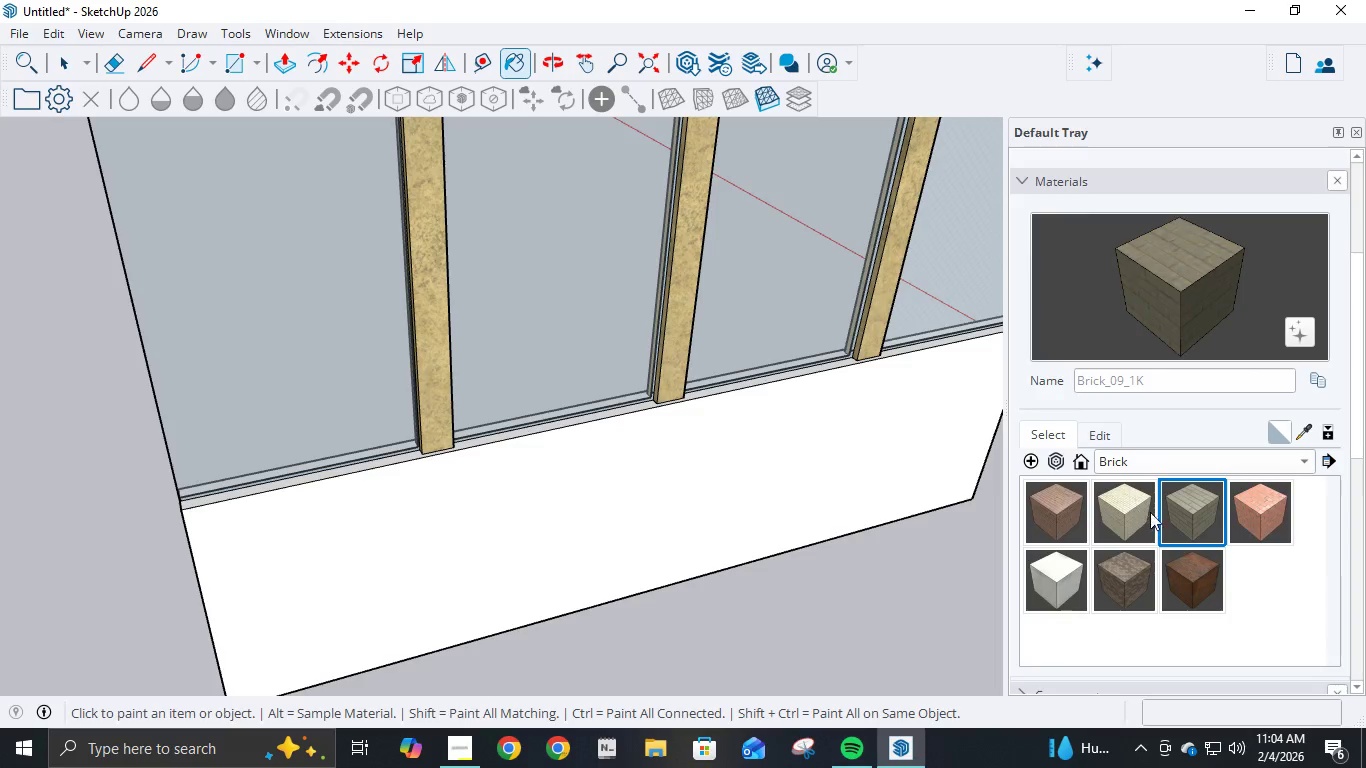 
left_click([666, 451])
 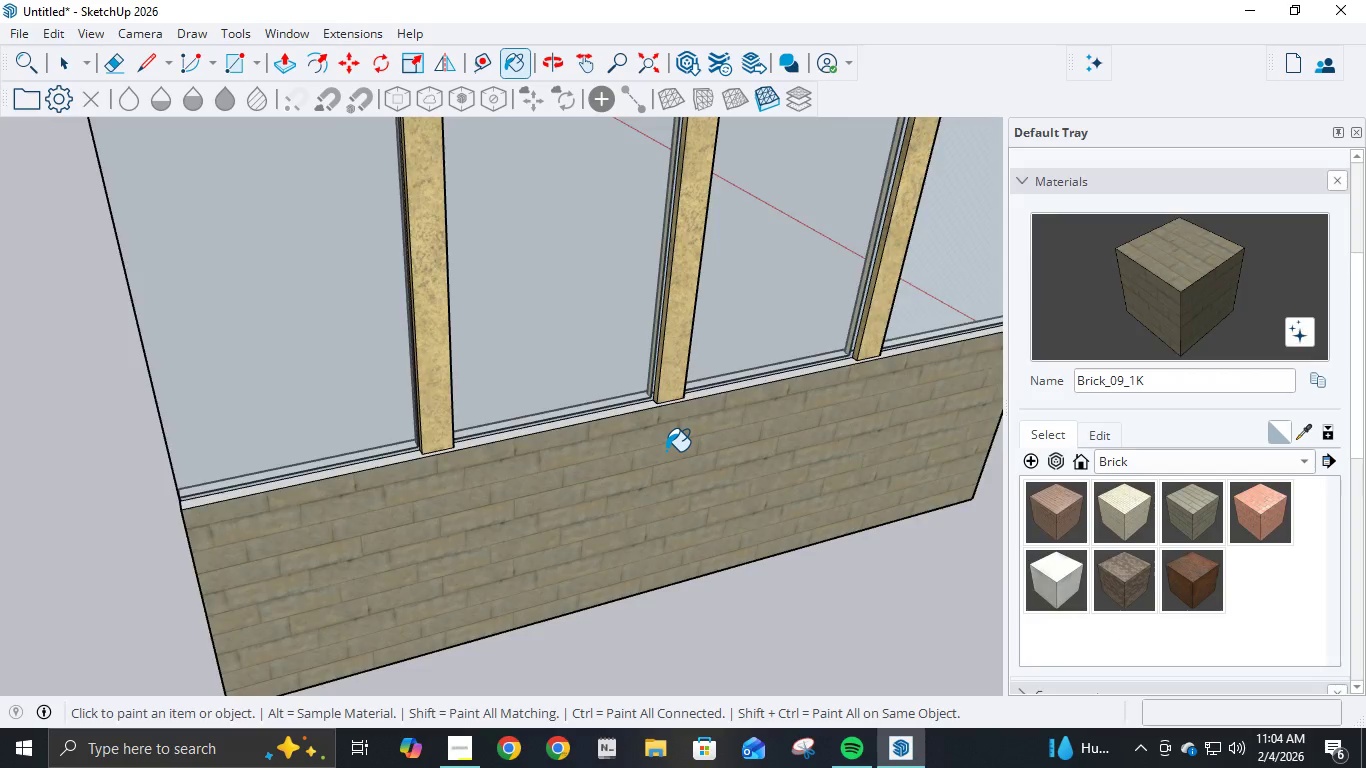 
scroll: coordinate [667, 450], scroll_direction: down, amount: 6.0
 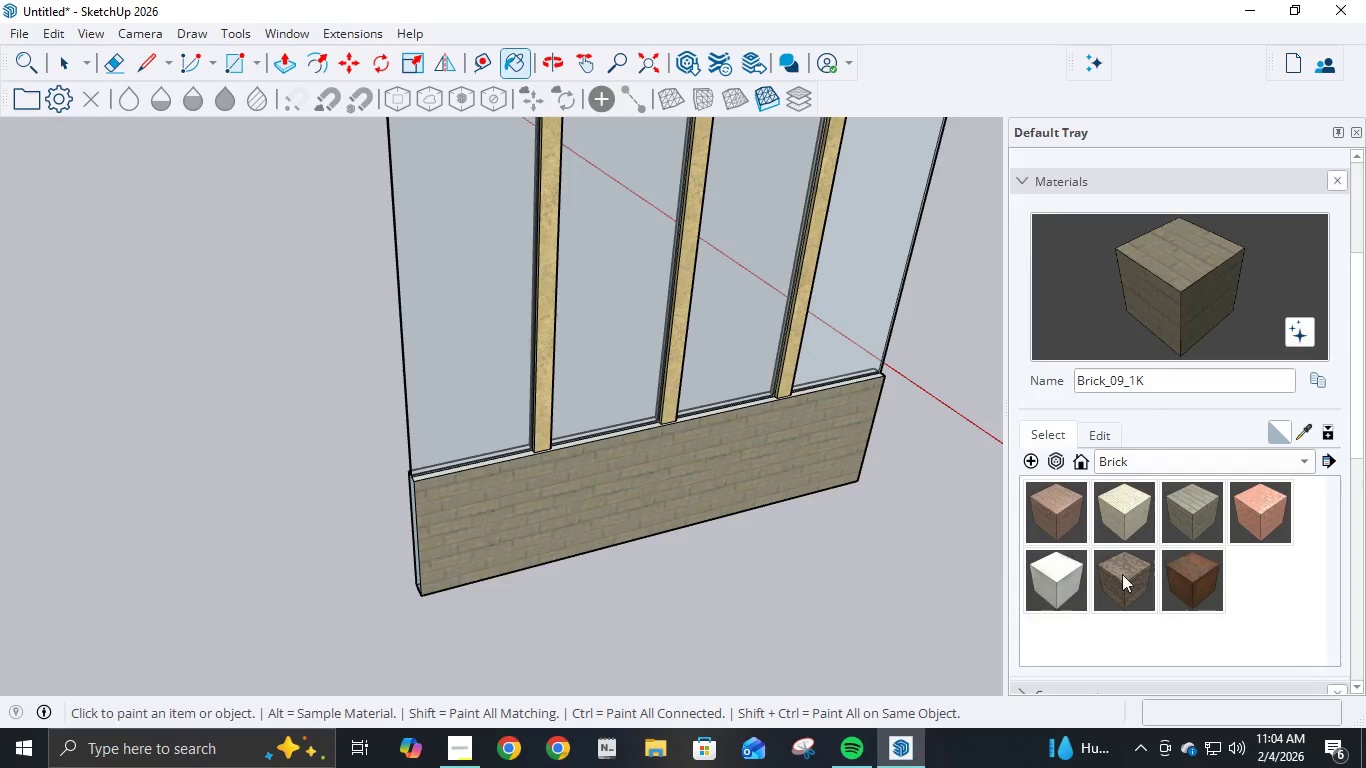 
left_click([1130, 585])
 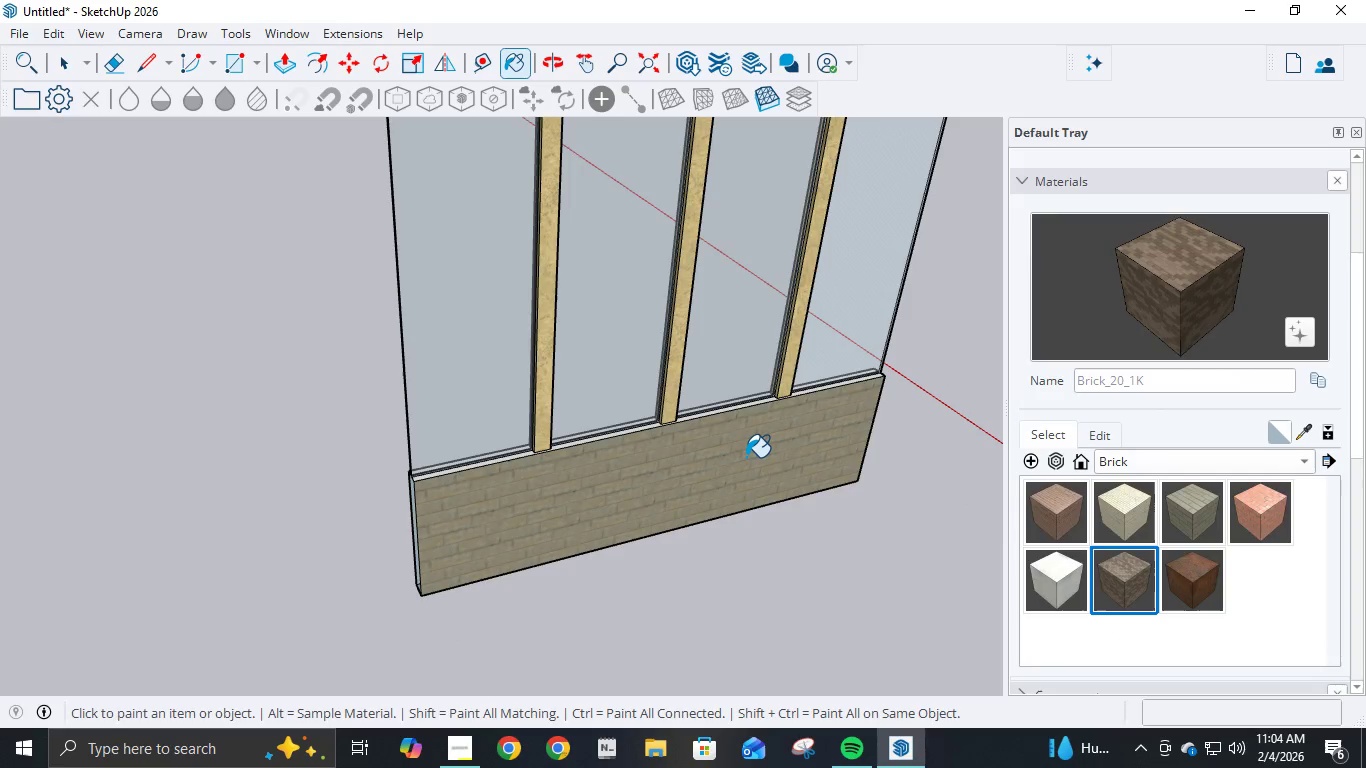 
left_click([746, 457])
 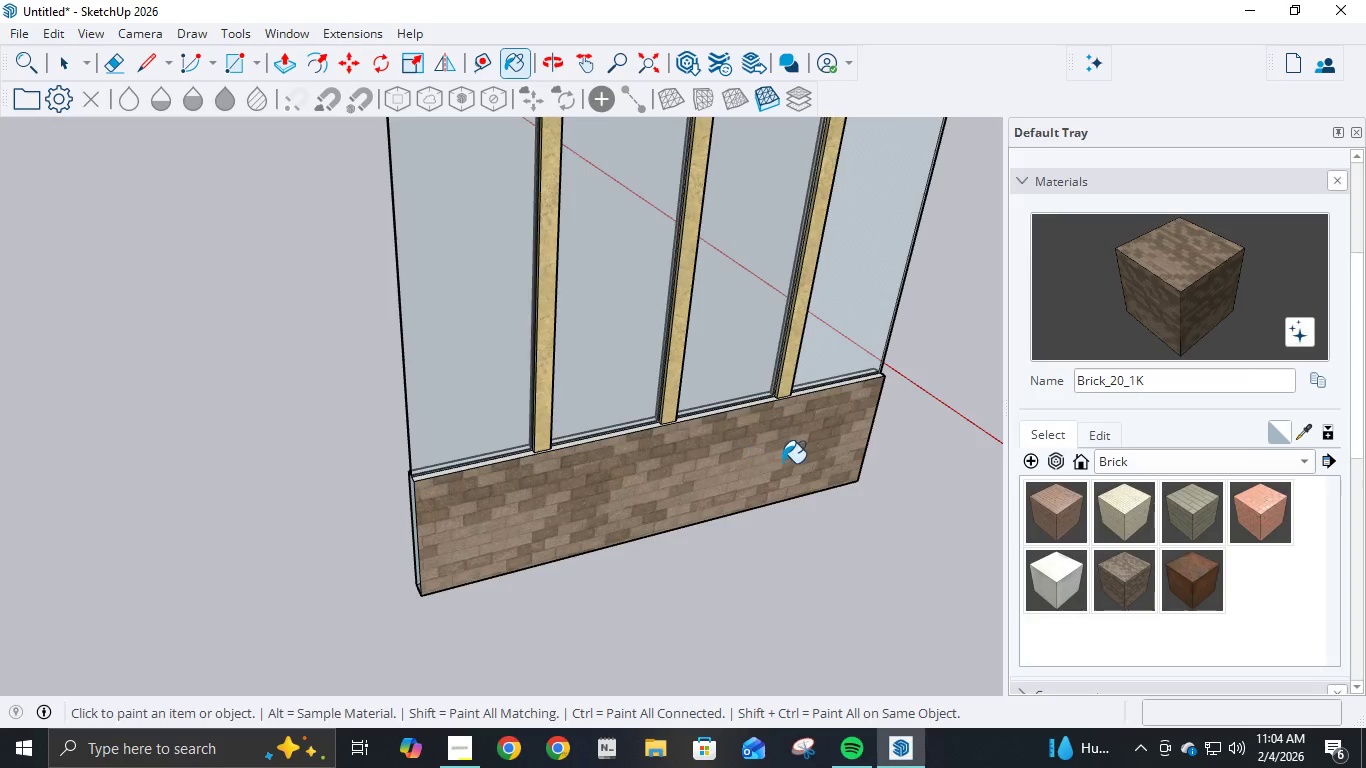 
scroll: coordinate [783, 465], scroll_direction: up, amount: 4.0
 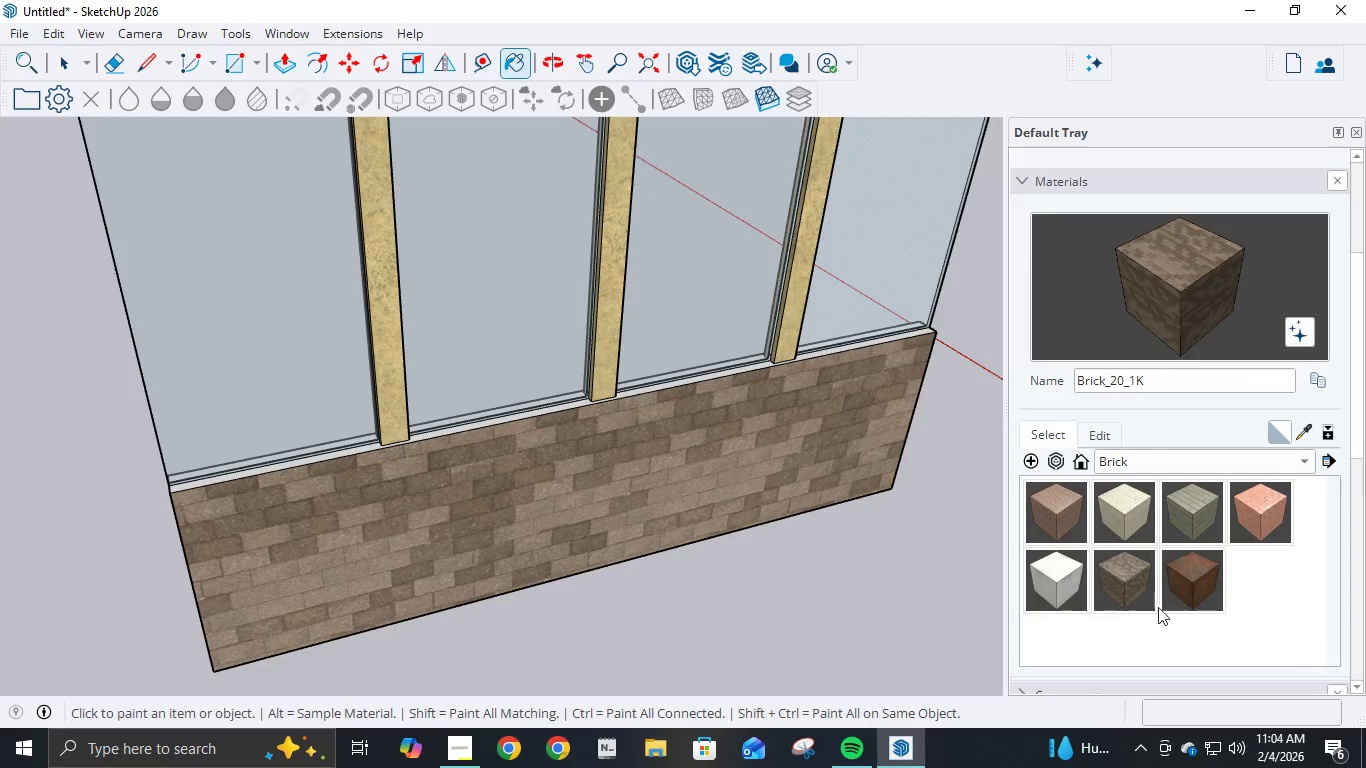 
left_click([1186, 591])
 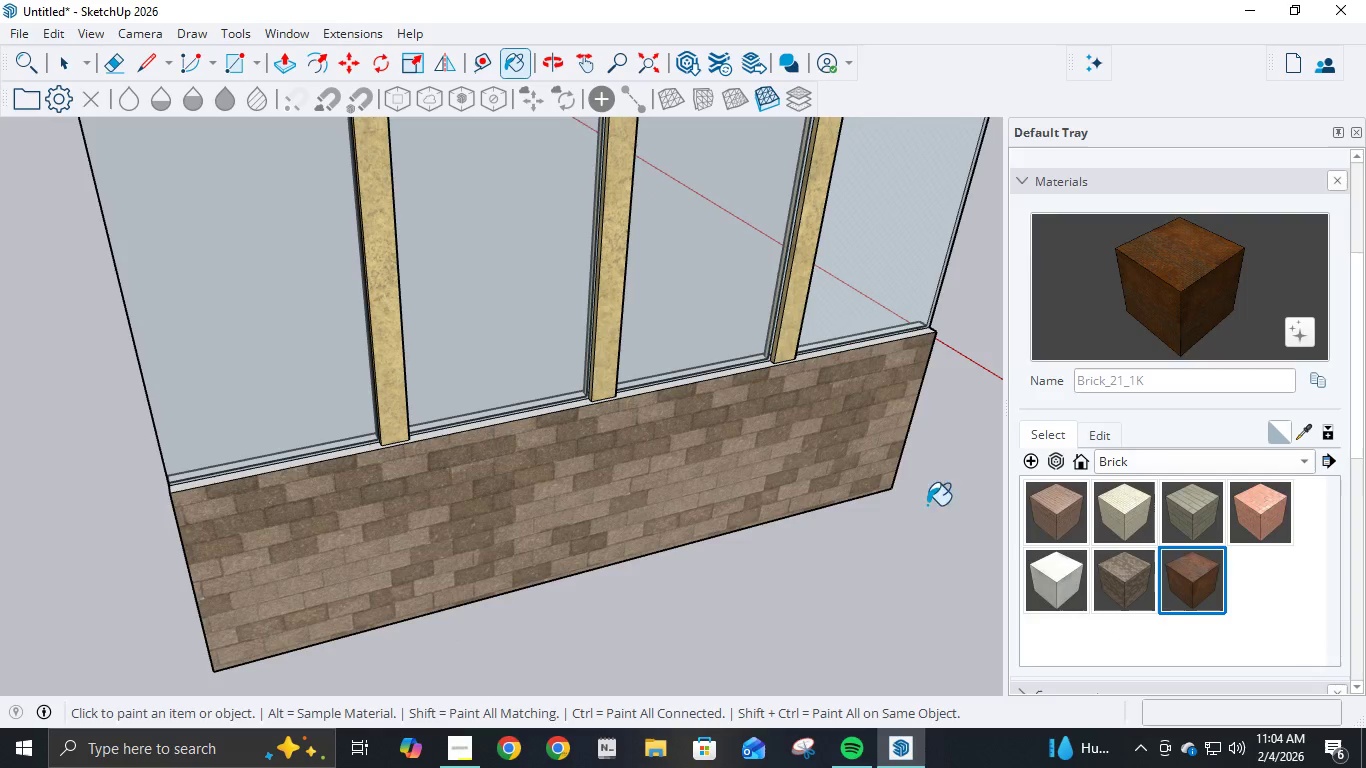 
left_click([774, 459])
 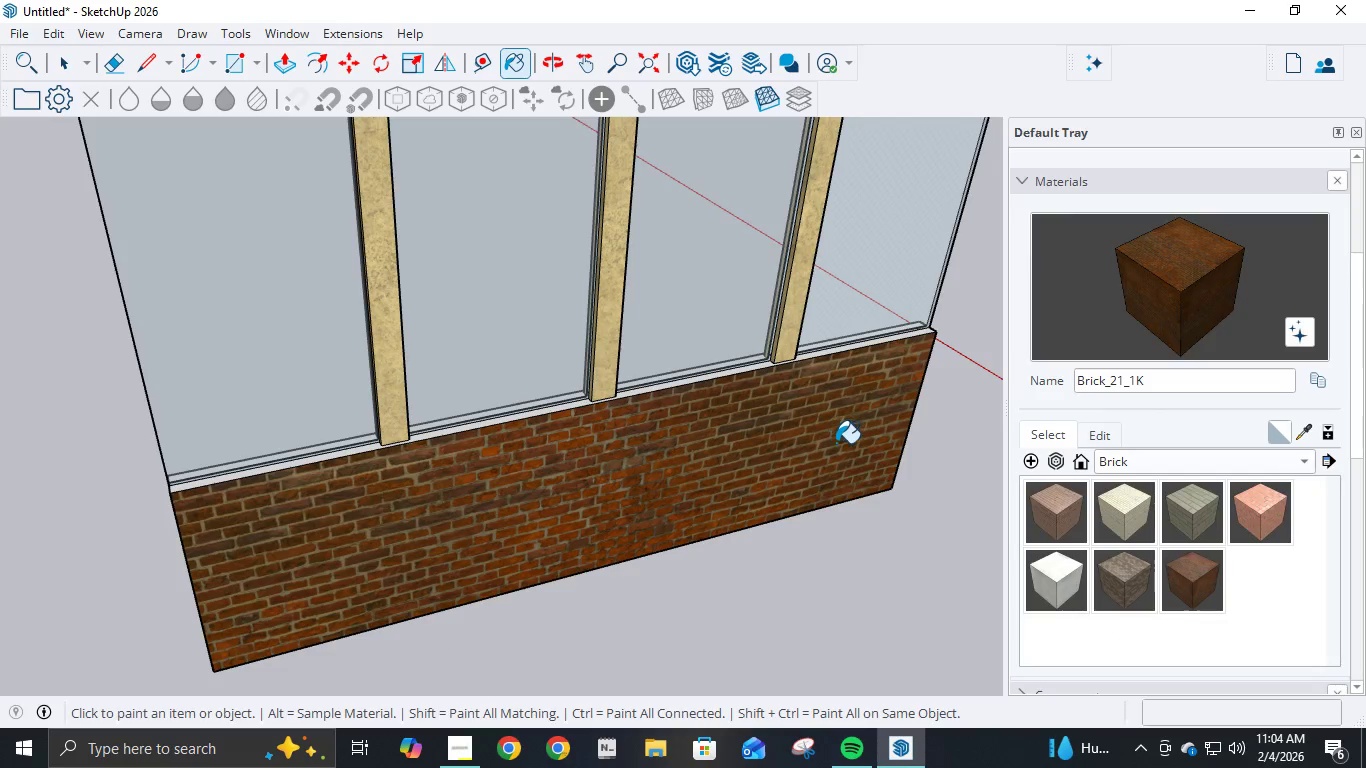 
scroll: coordinate [842, 453], scroll_direction: down, amount: 4.0
 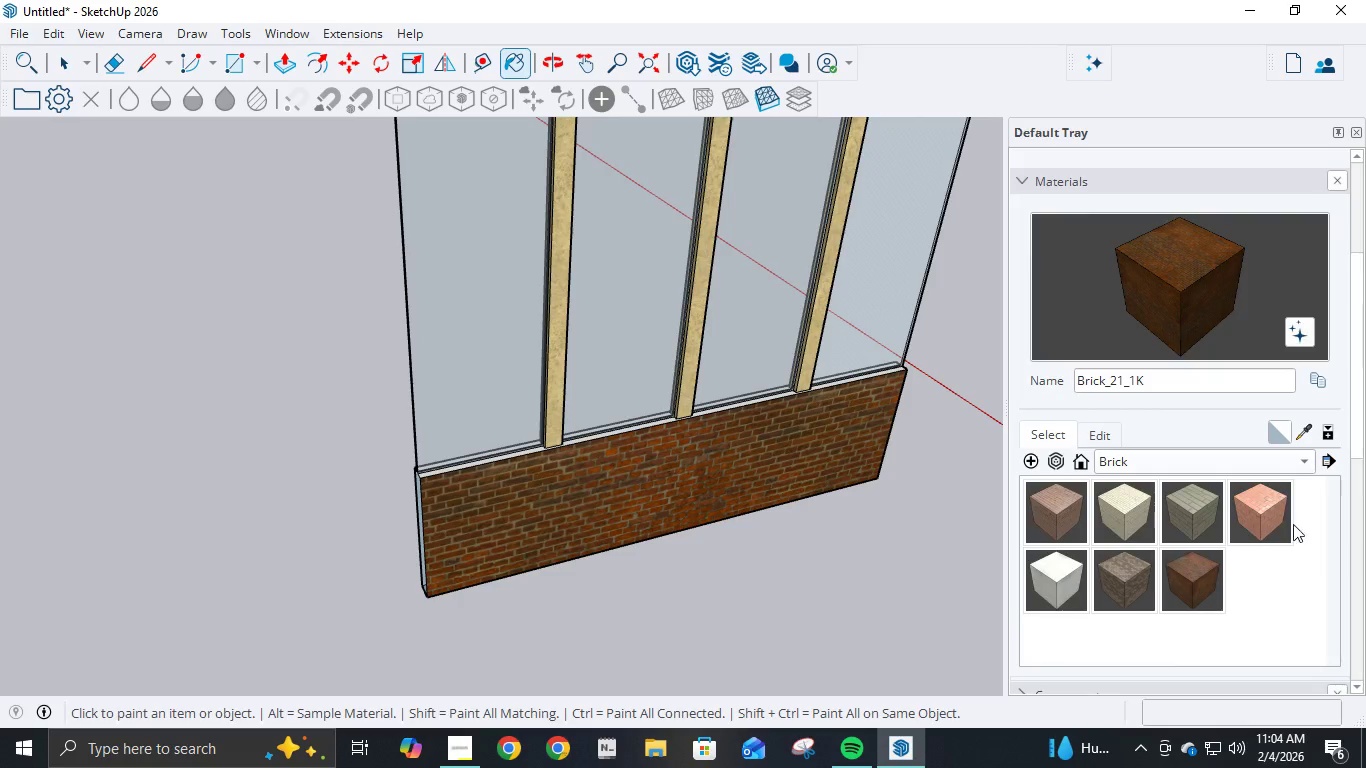 
left_click([1205, 503])
 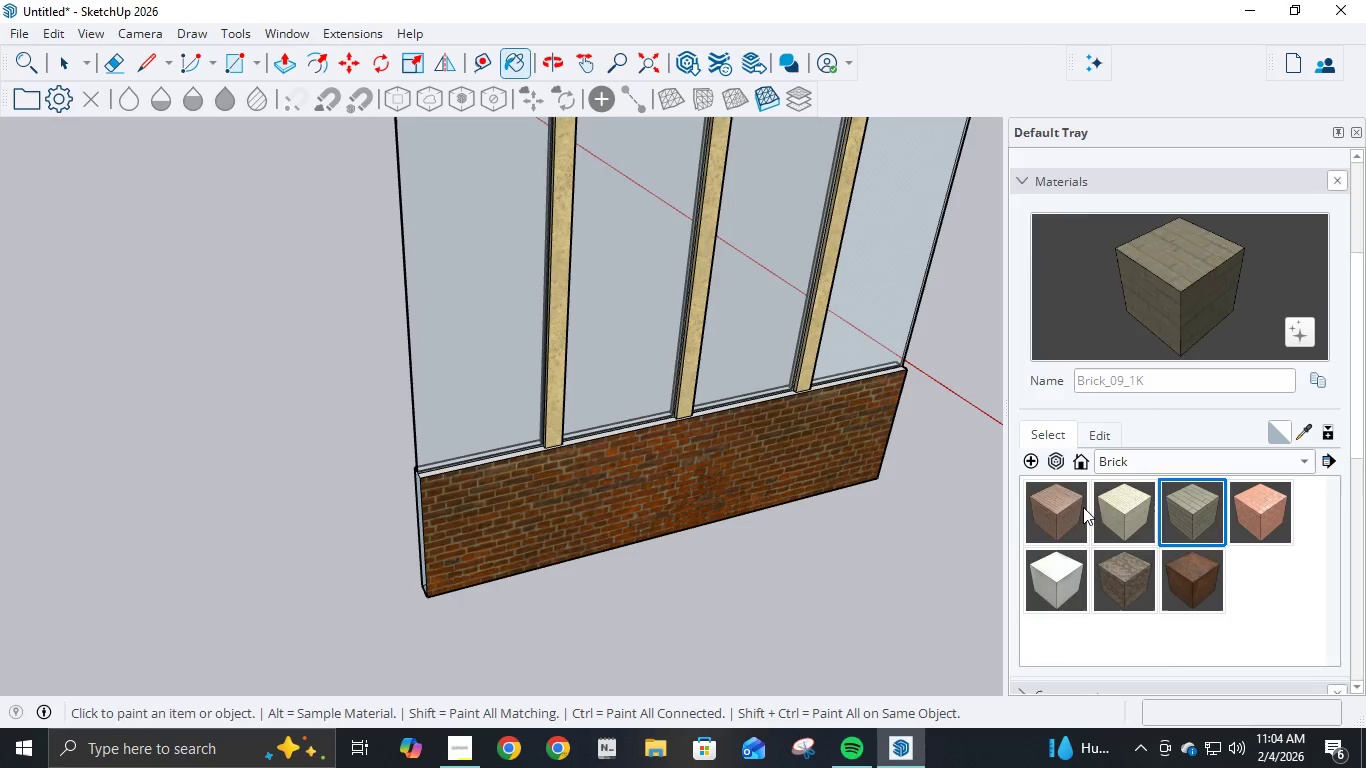 
double_click([1118, 507])
 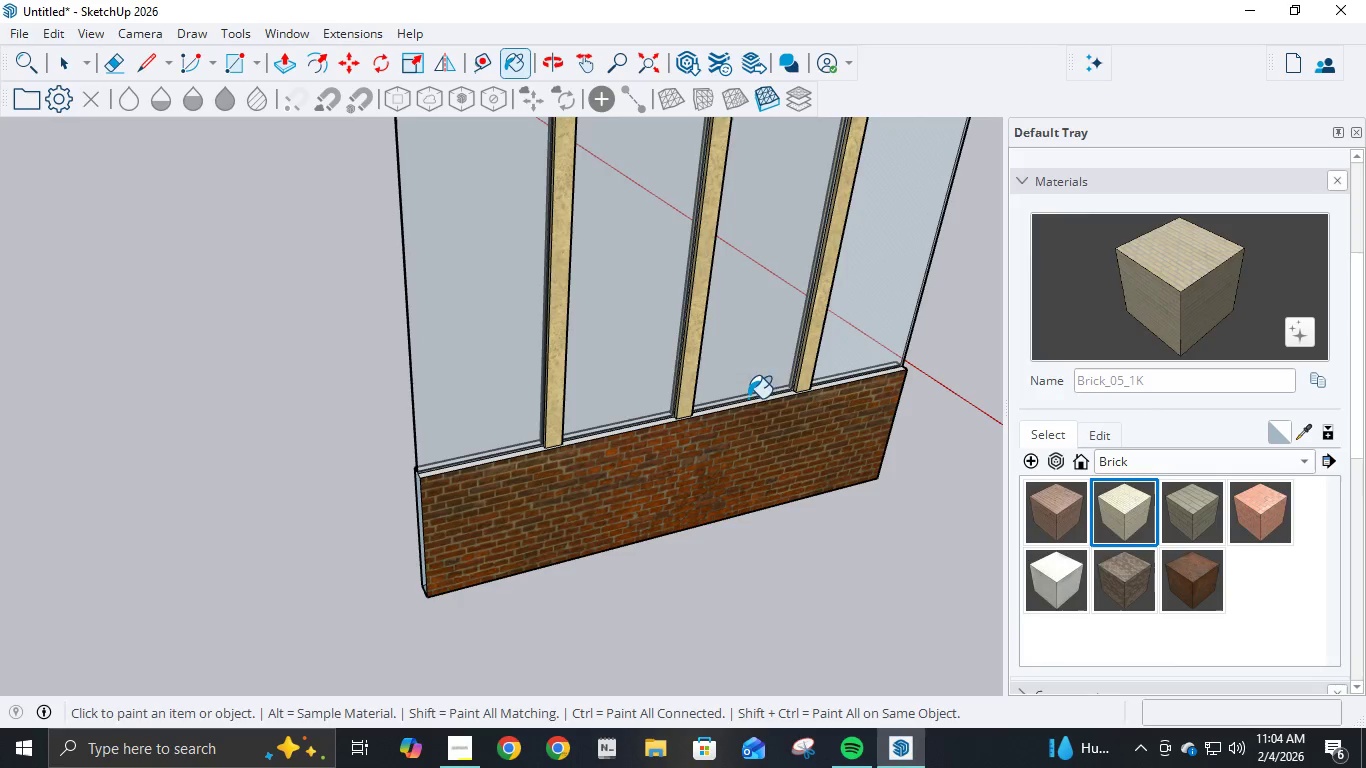 
left_click([762, 430])
 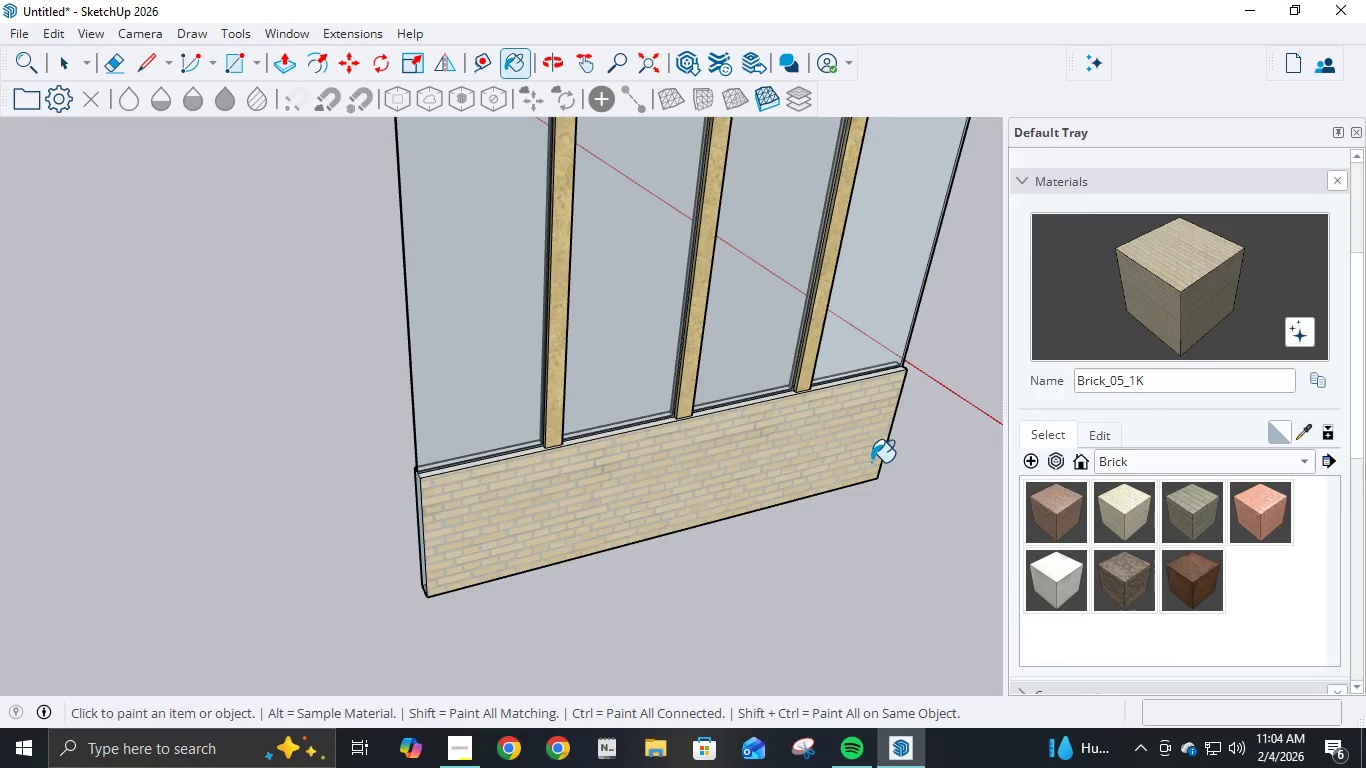 
scroll: coordinate [875, 461], scroll_direction: up, amount: 4.0
 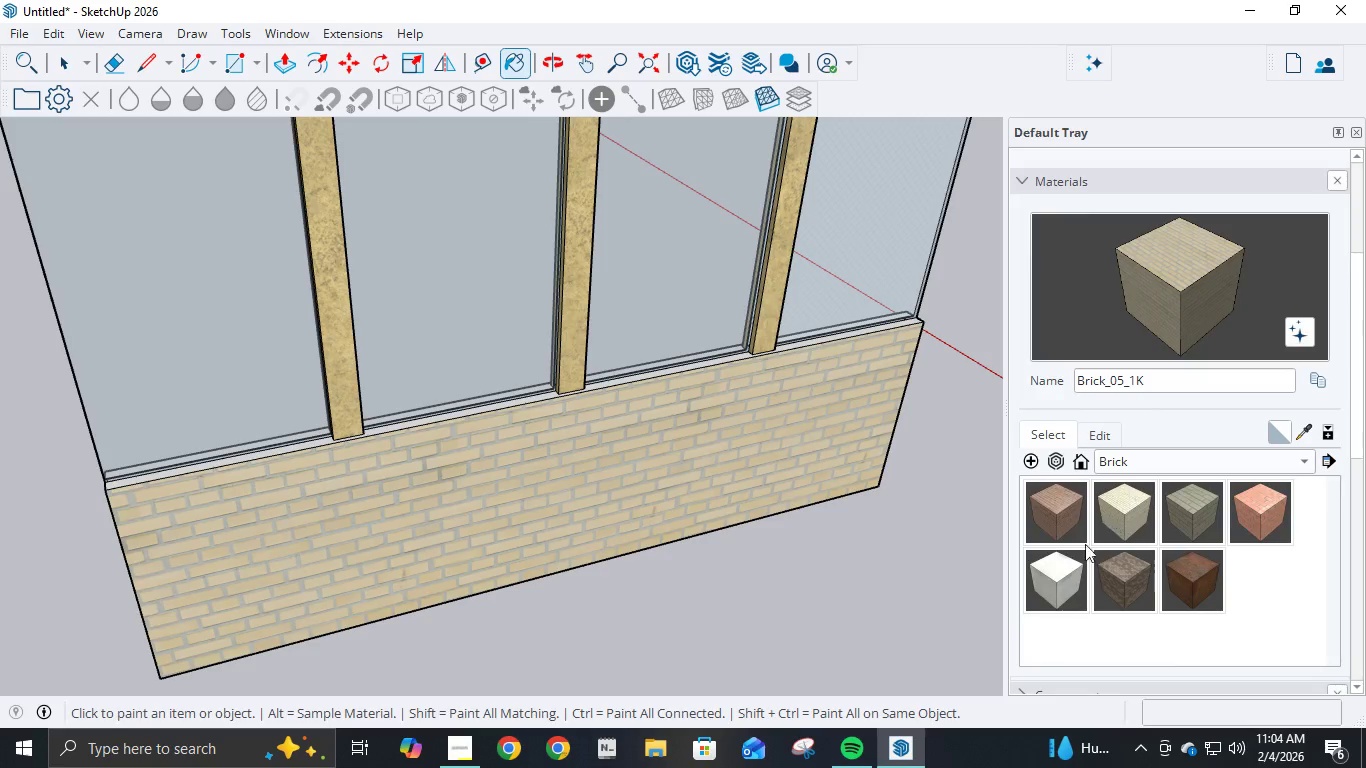 
left_click([1065, 569])
 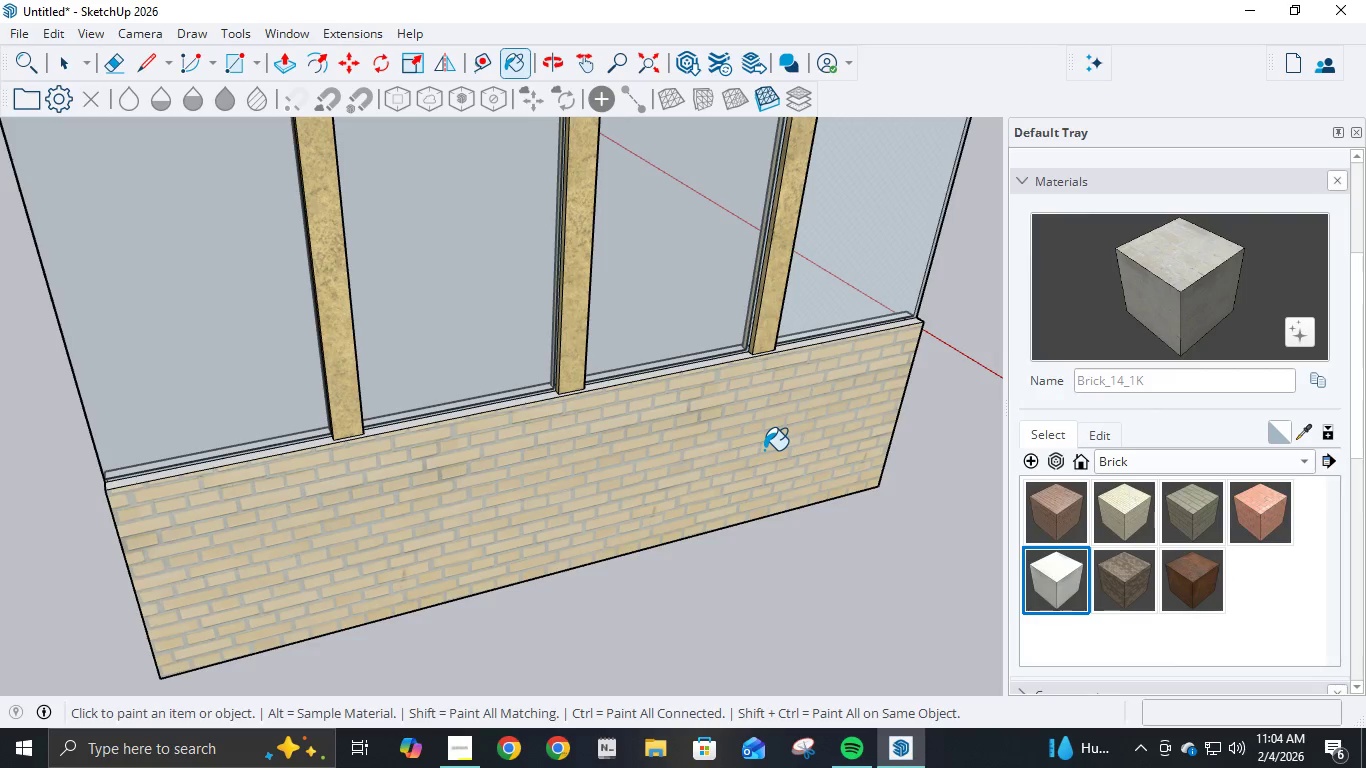 
left_click([764, 450])
 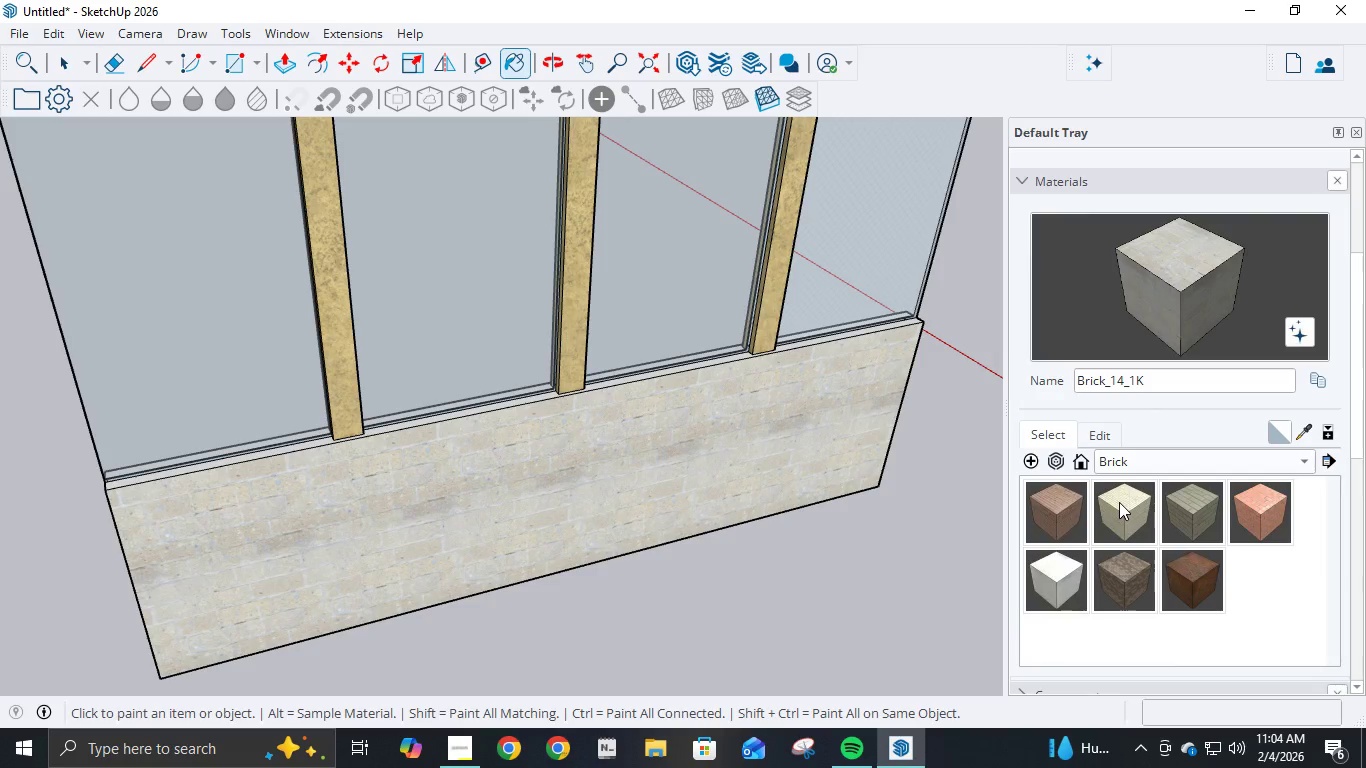 
double_click([1195, 508])
 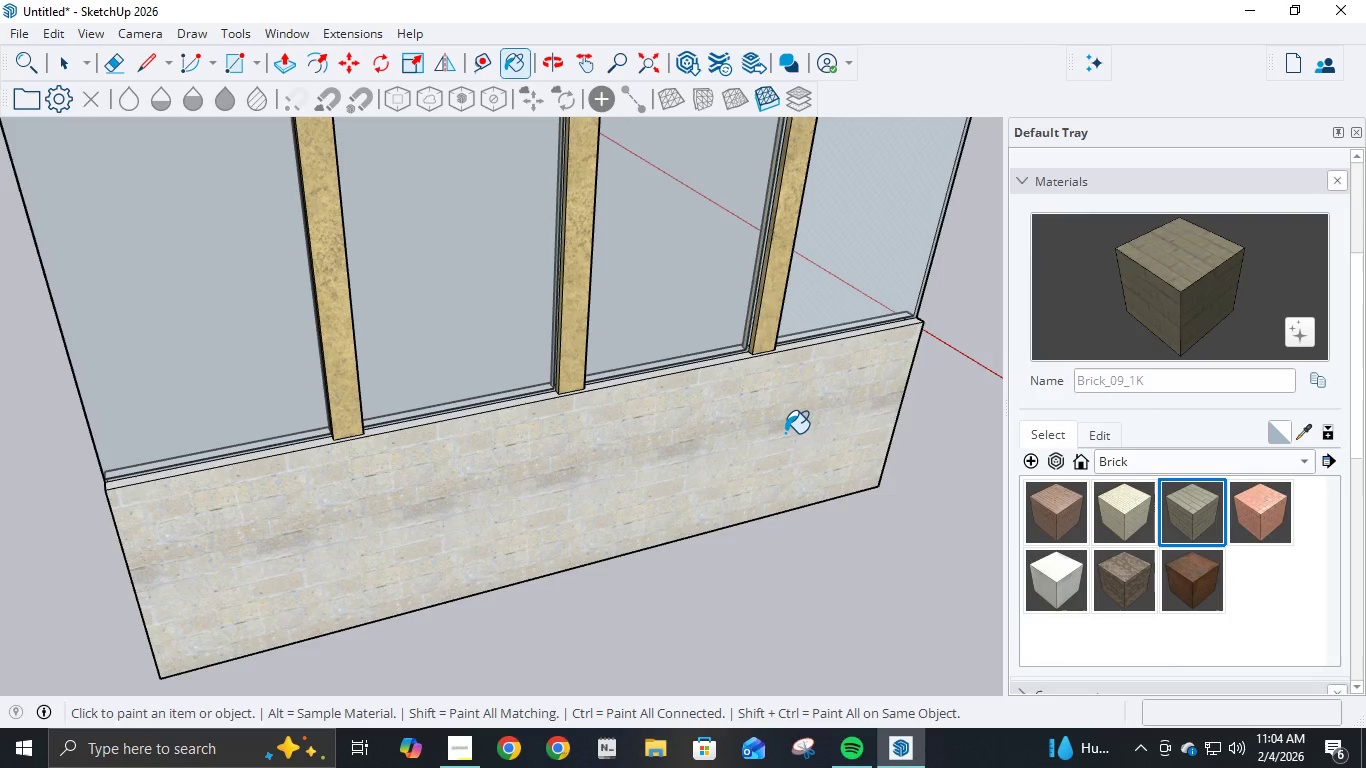 
left_click([785, 433])
 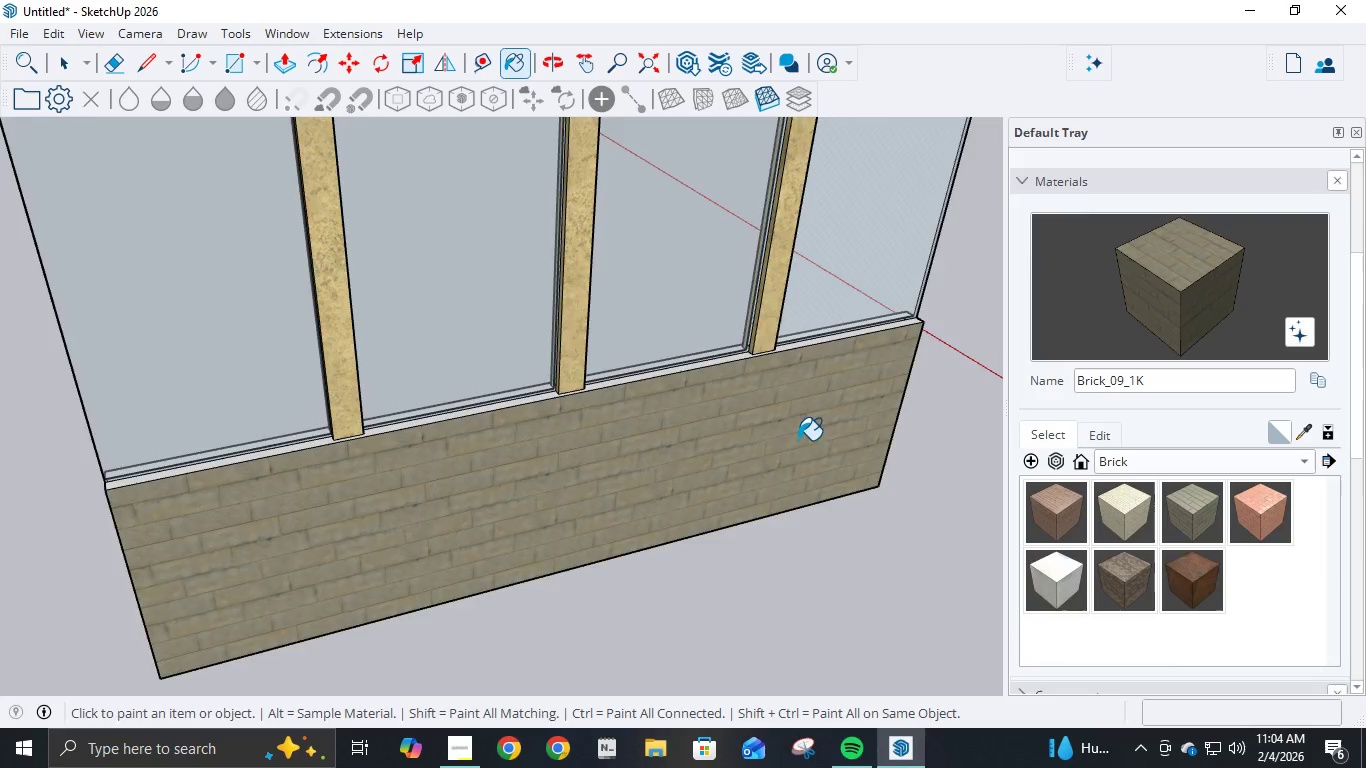 
scroll: coordinate [784, 395], scroll_direction: up, amount: 5.0
 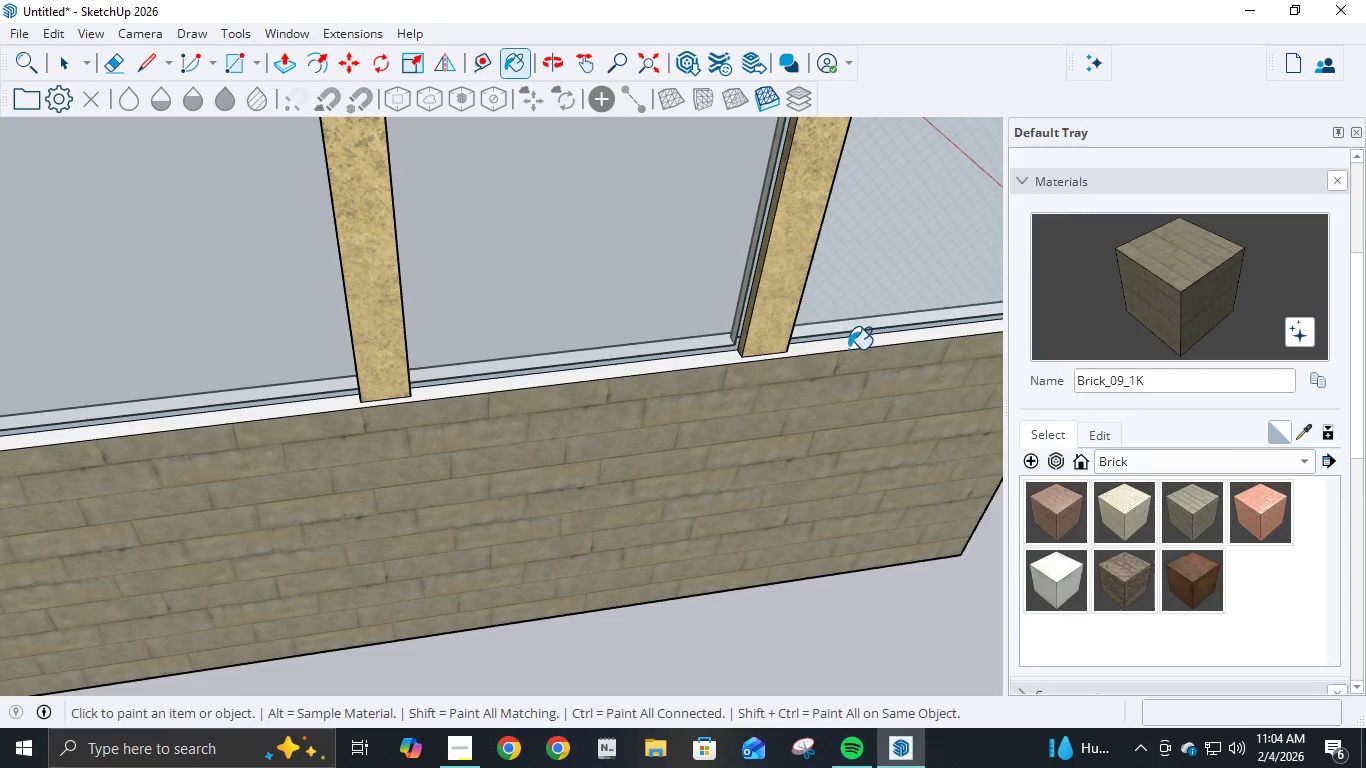 
left_click([847, 347])
 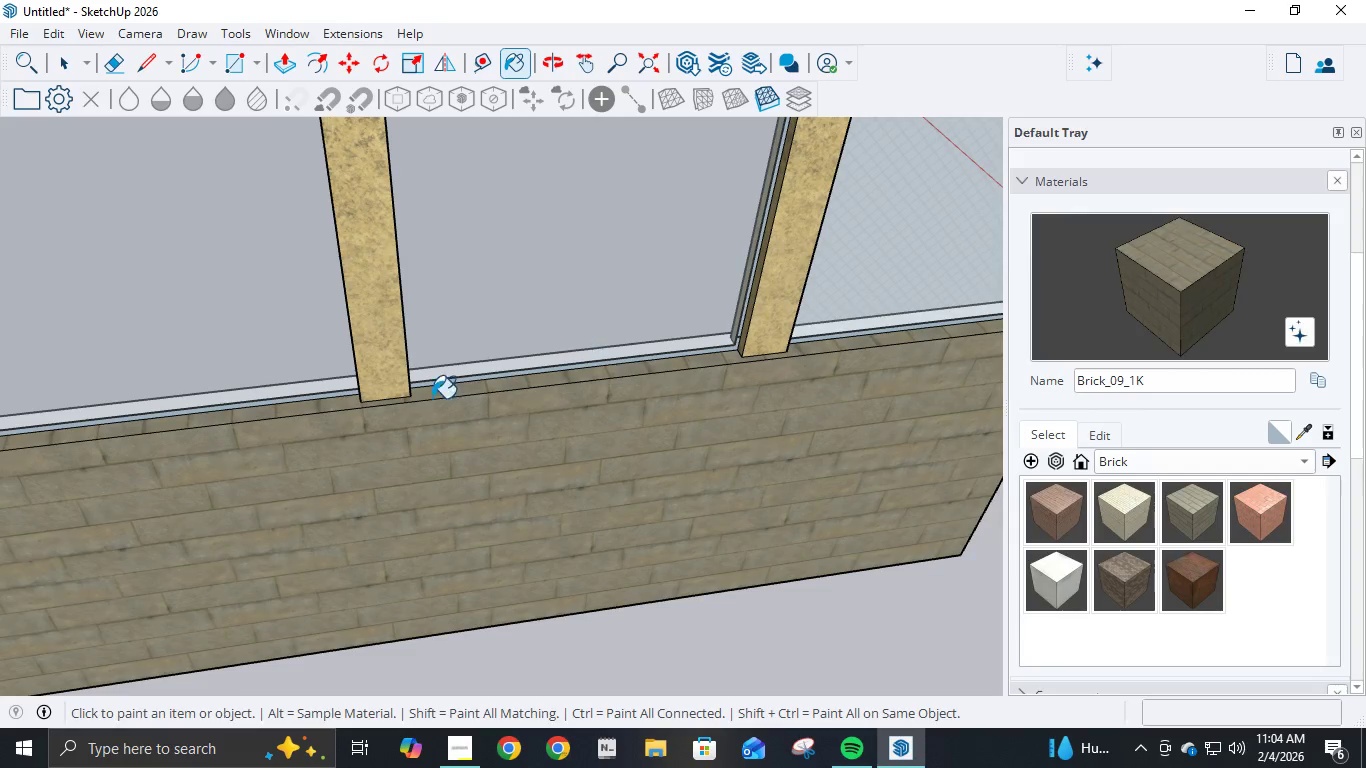 
scroll: coordinate [314, 469], scroll_direction: down, amount: 10.0
 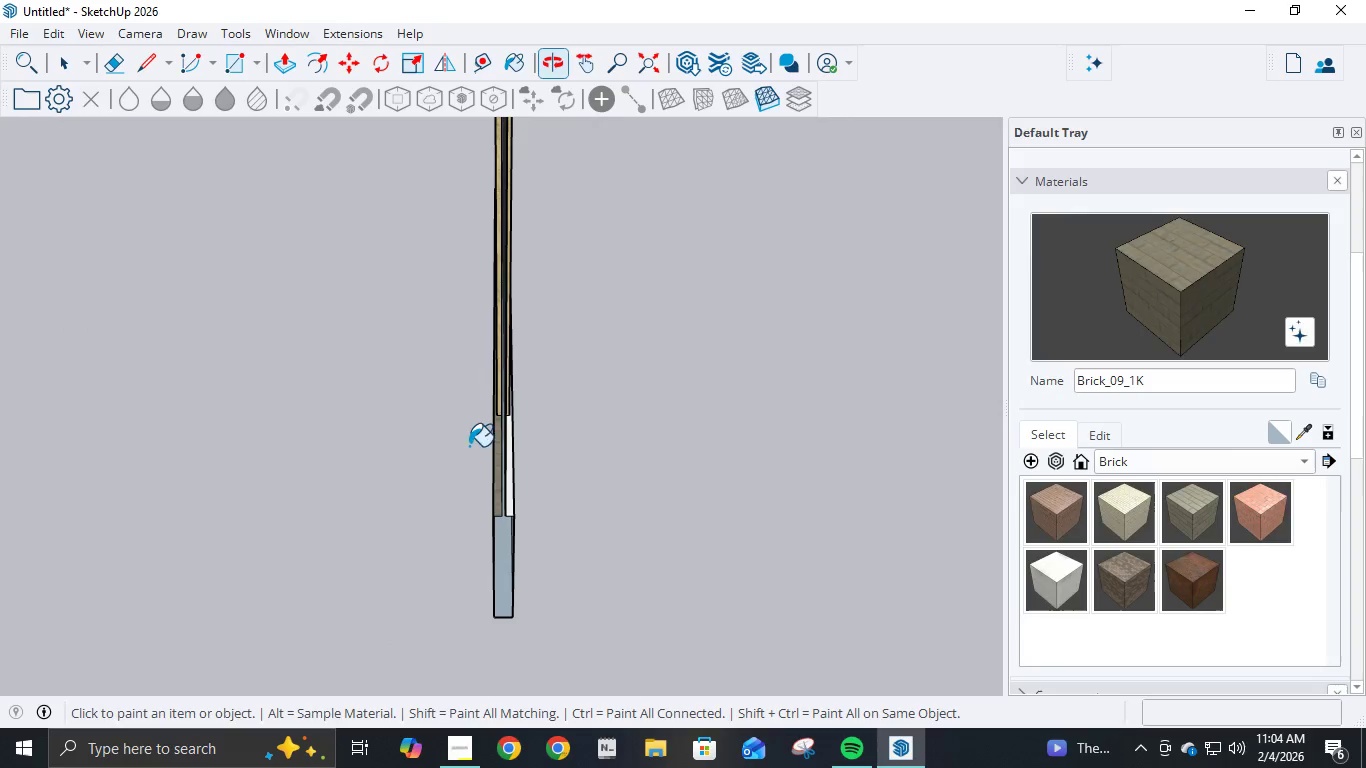 
scroll: coordinate [486, 451], scroll_direction: up, amount: 5.0
 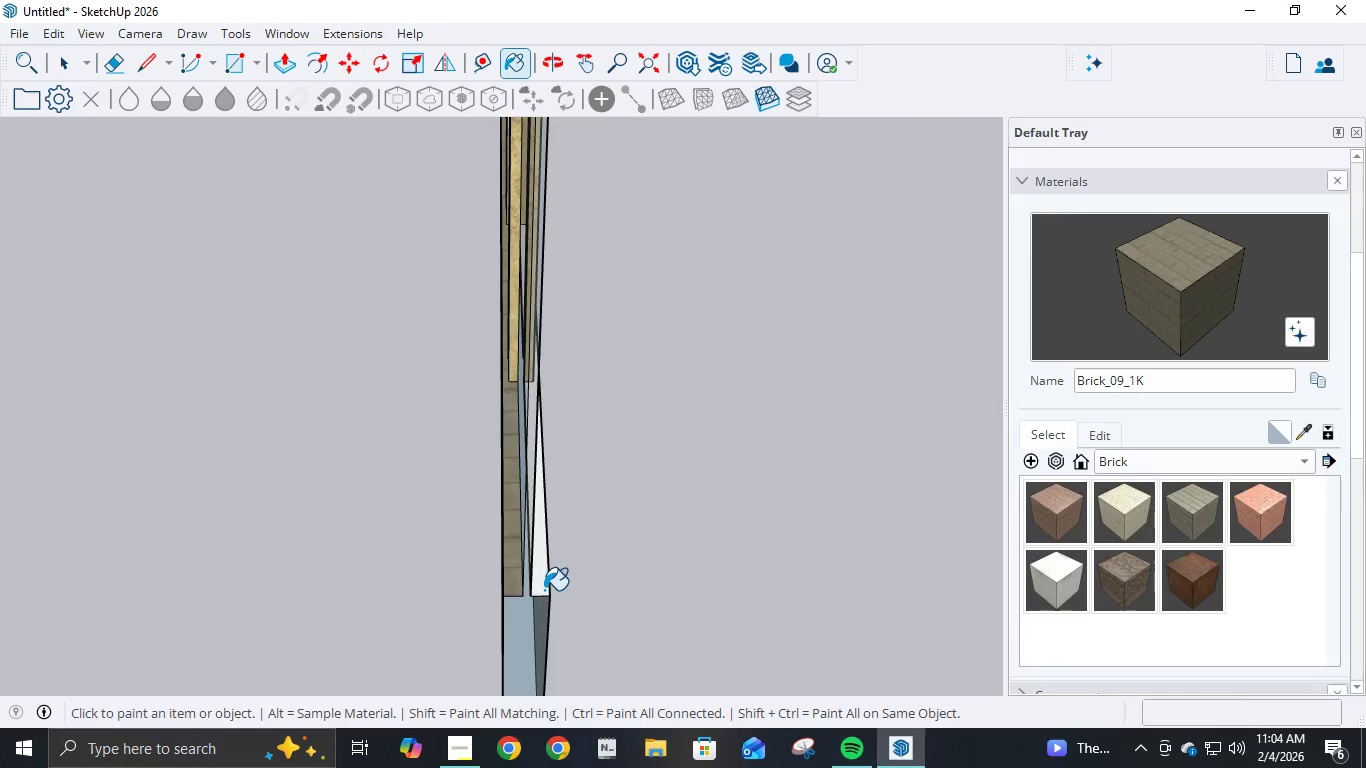 
double_click([526, 626])
 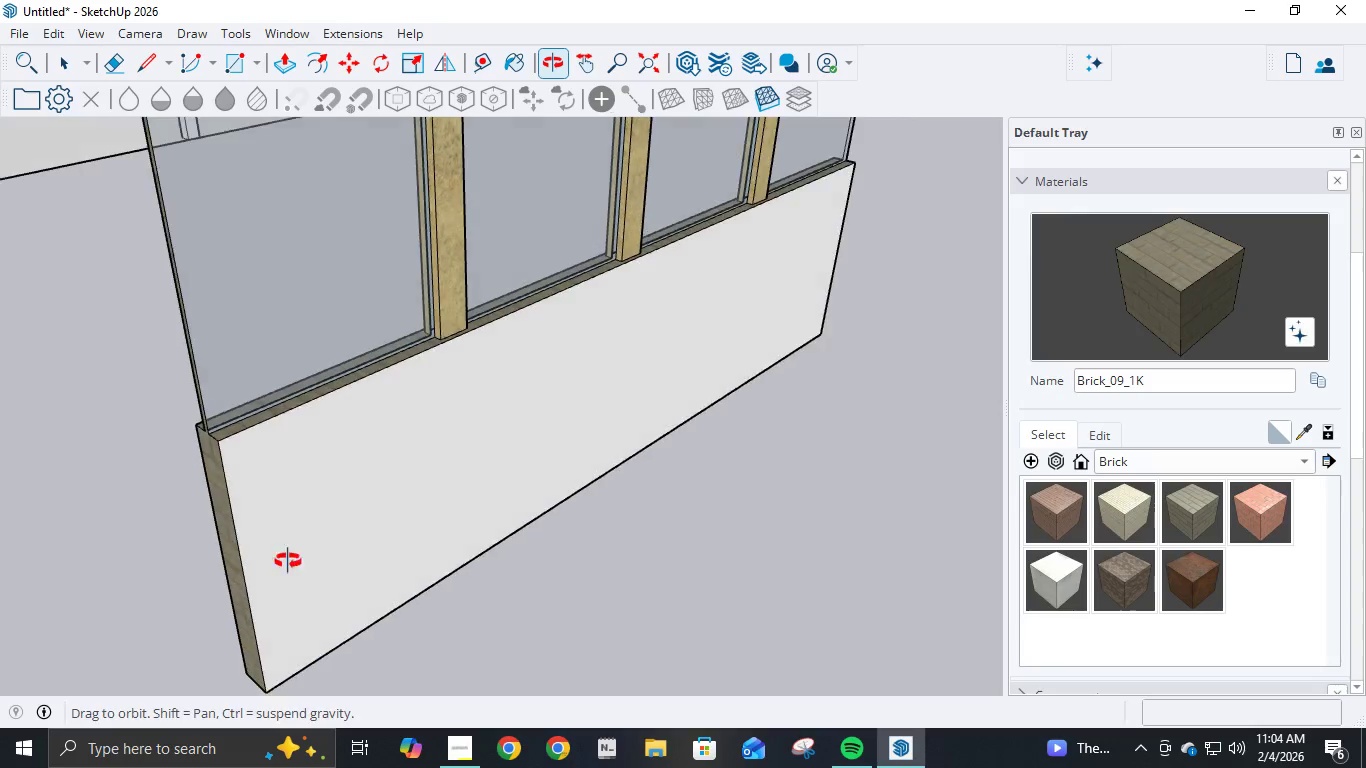 
left_click([338, 484])
 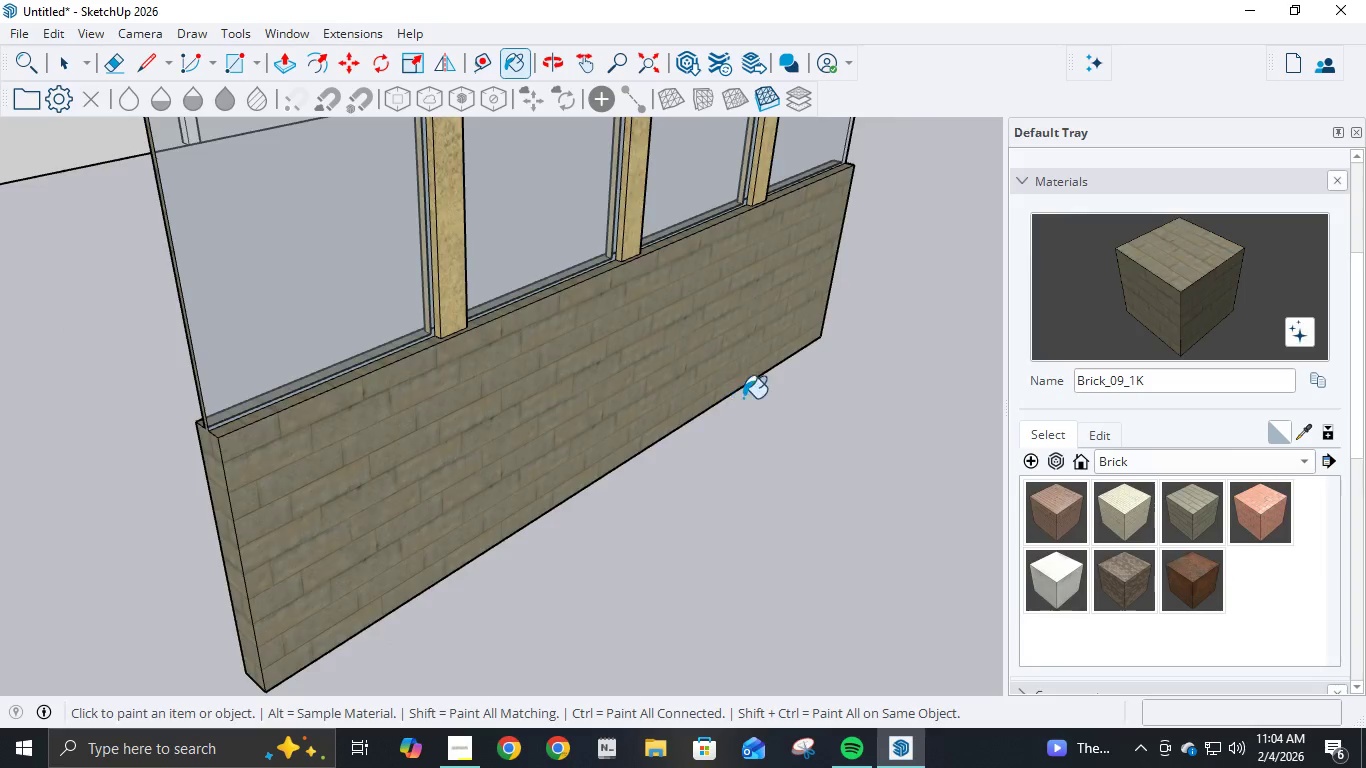 
scroll: coordinate [750, 393], scroll_direction: down, amount: 5.0
 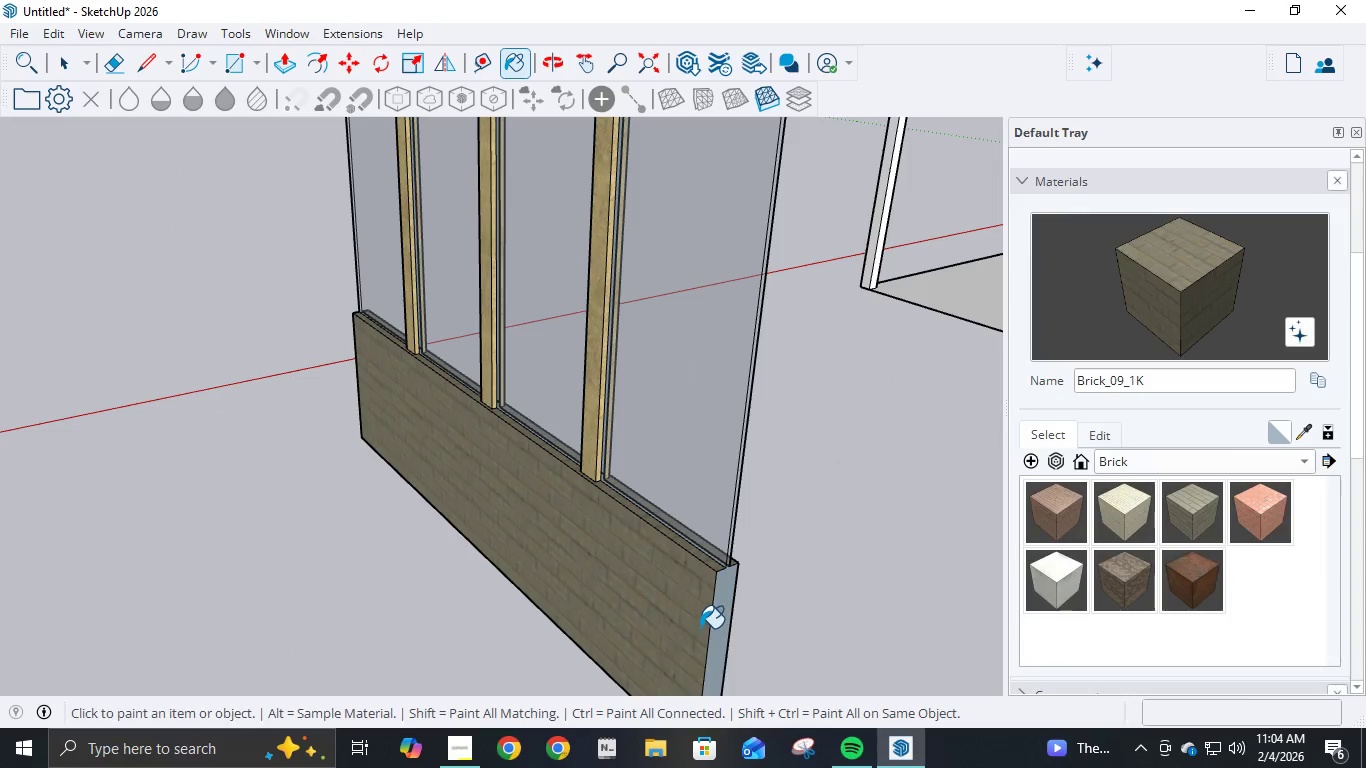 
left_click([722, 601])
 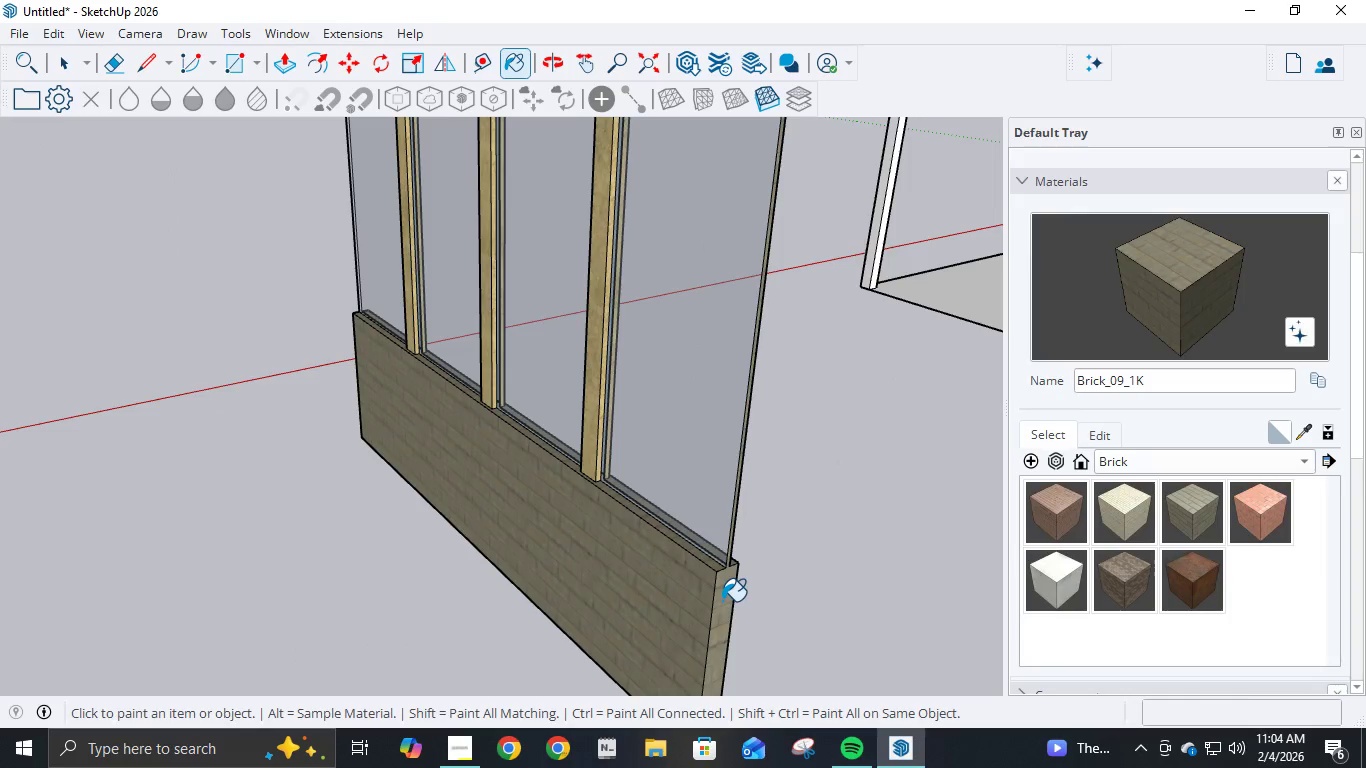 
scroll: coordinate [728, 565], scroll_direction: down, amount: 13.0
 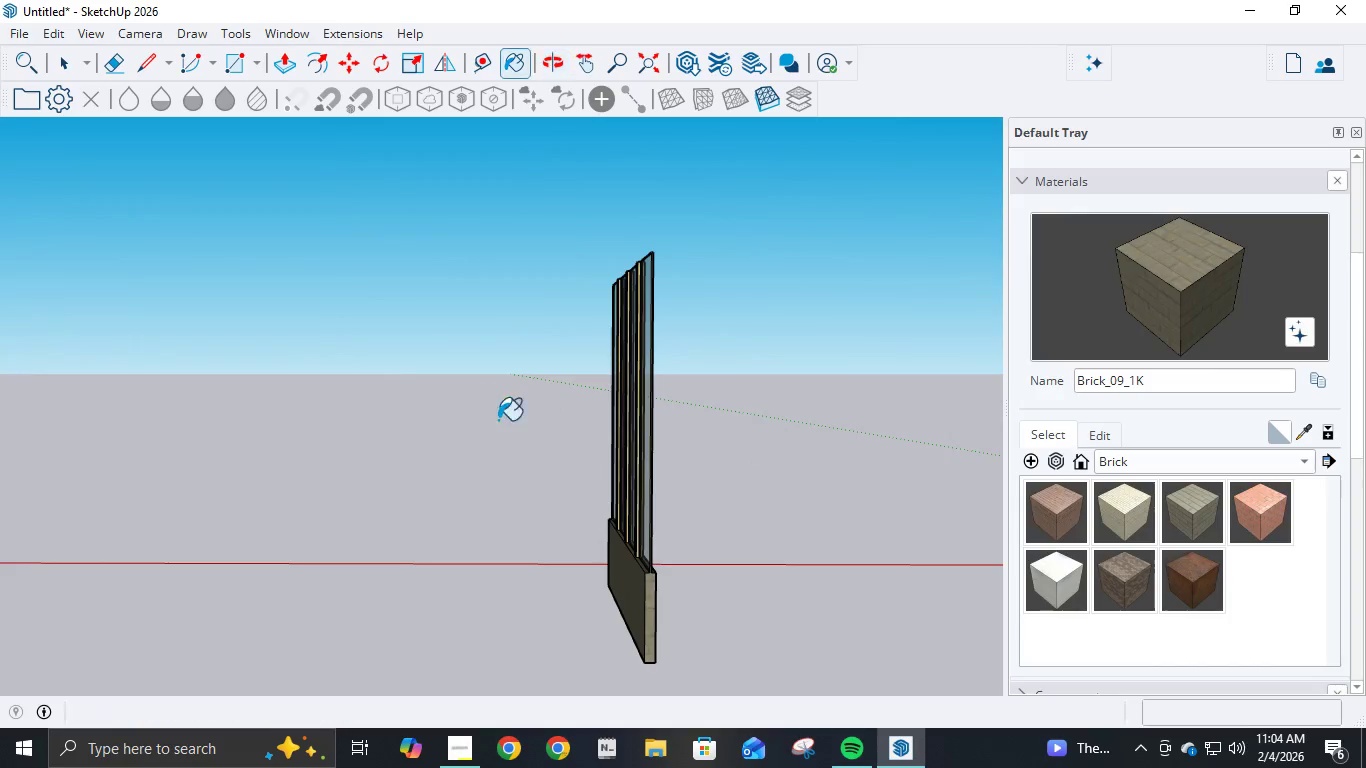 
scroll: coordinate [632, 546], scroll_direction: up, amount: 5.0
 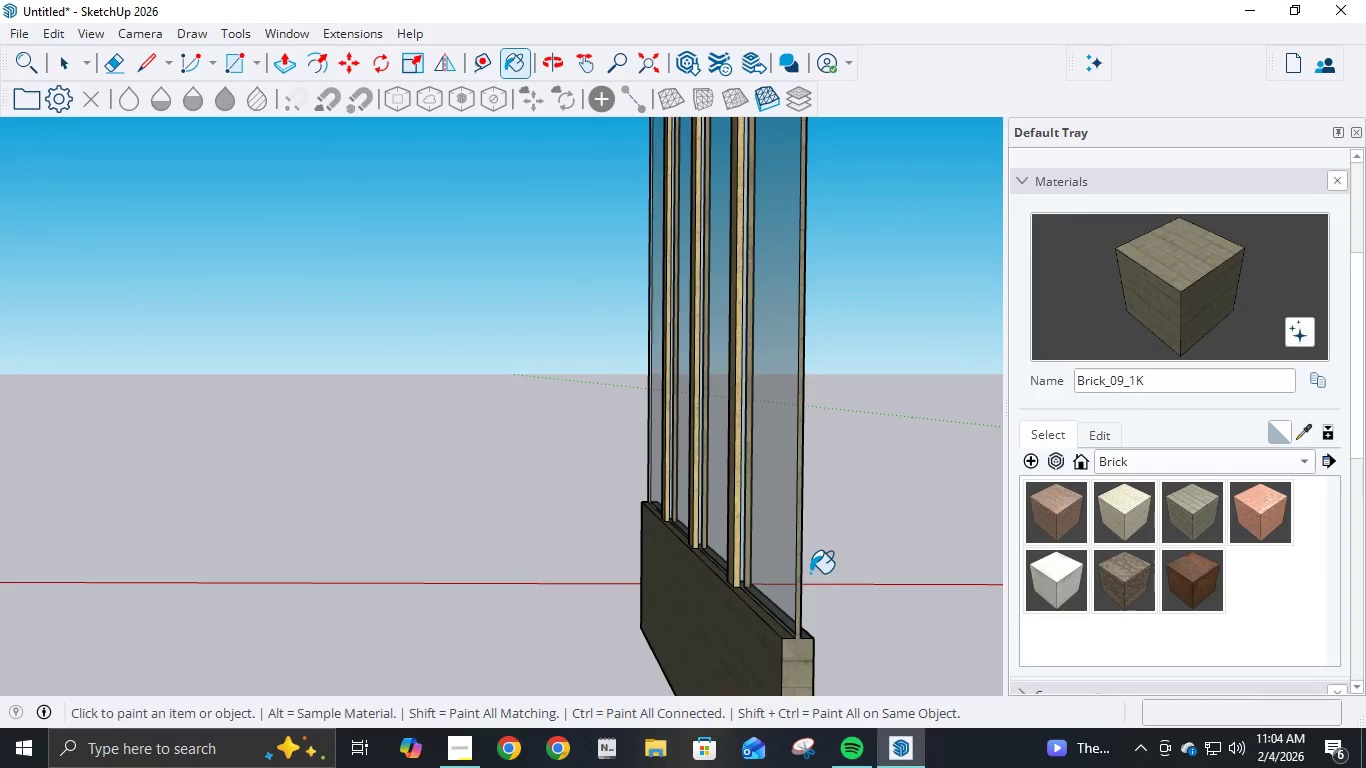 
scroll: coordinate [711, 560], scroll_direction: down, amount: 21.0
 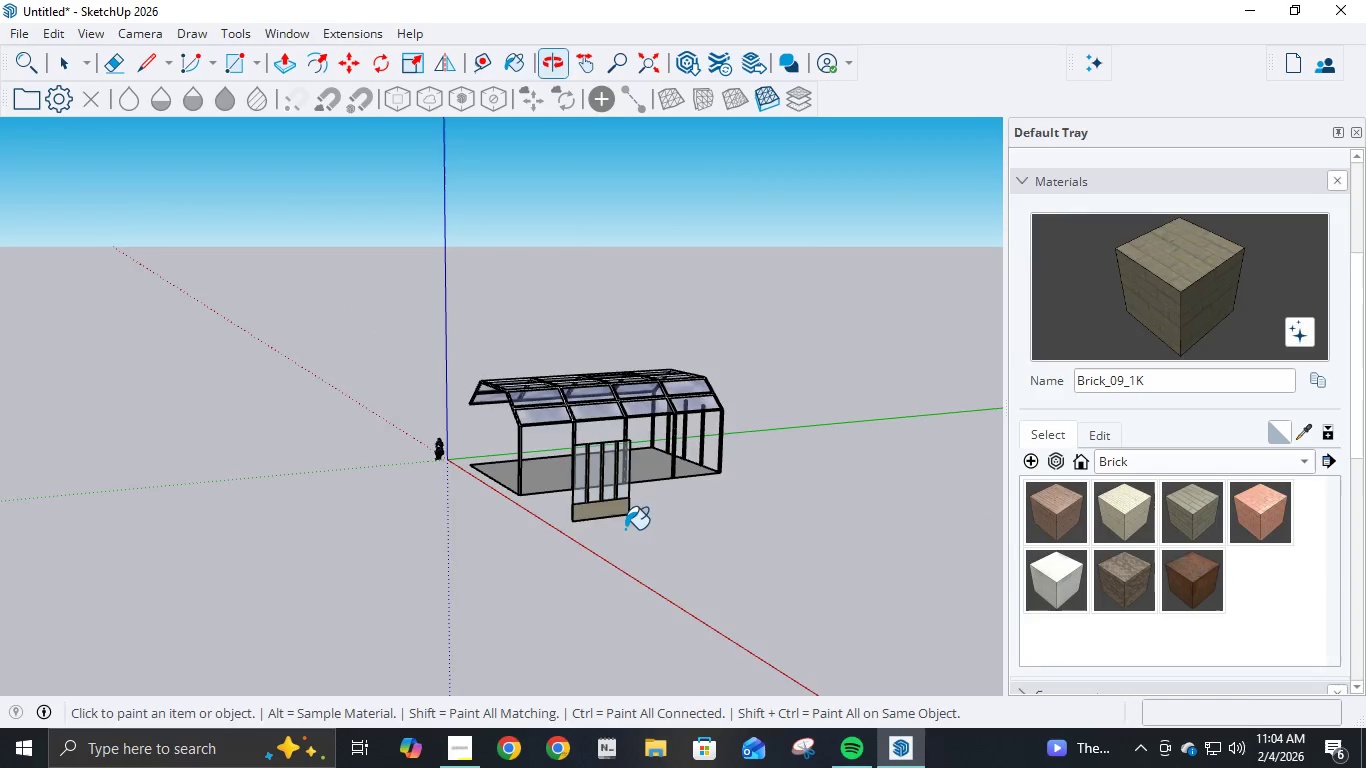 
scroll: coordinate [462, 474], scroll_direction: up, amount: 13.0
 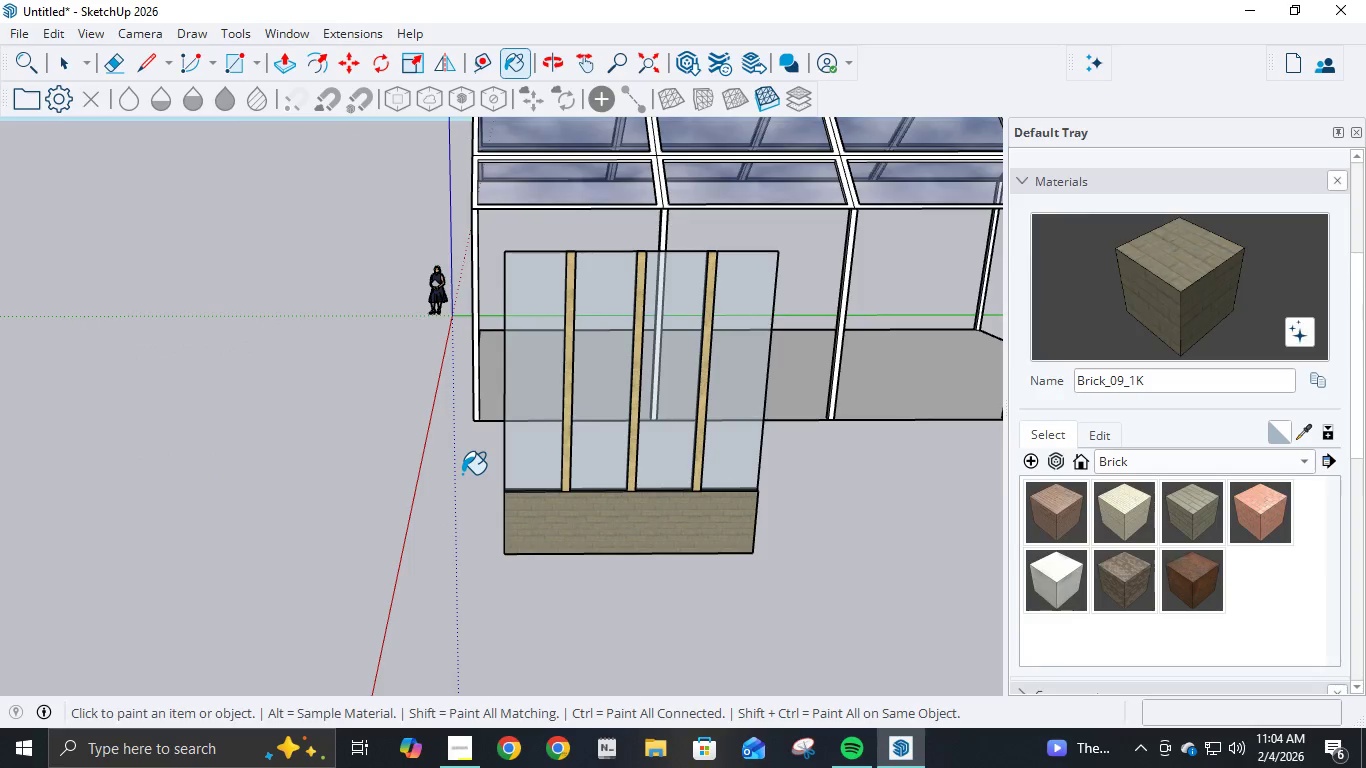 
scroll: coordinate [462, 474], scroll_direction: down, amount: 5.0
 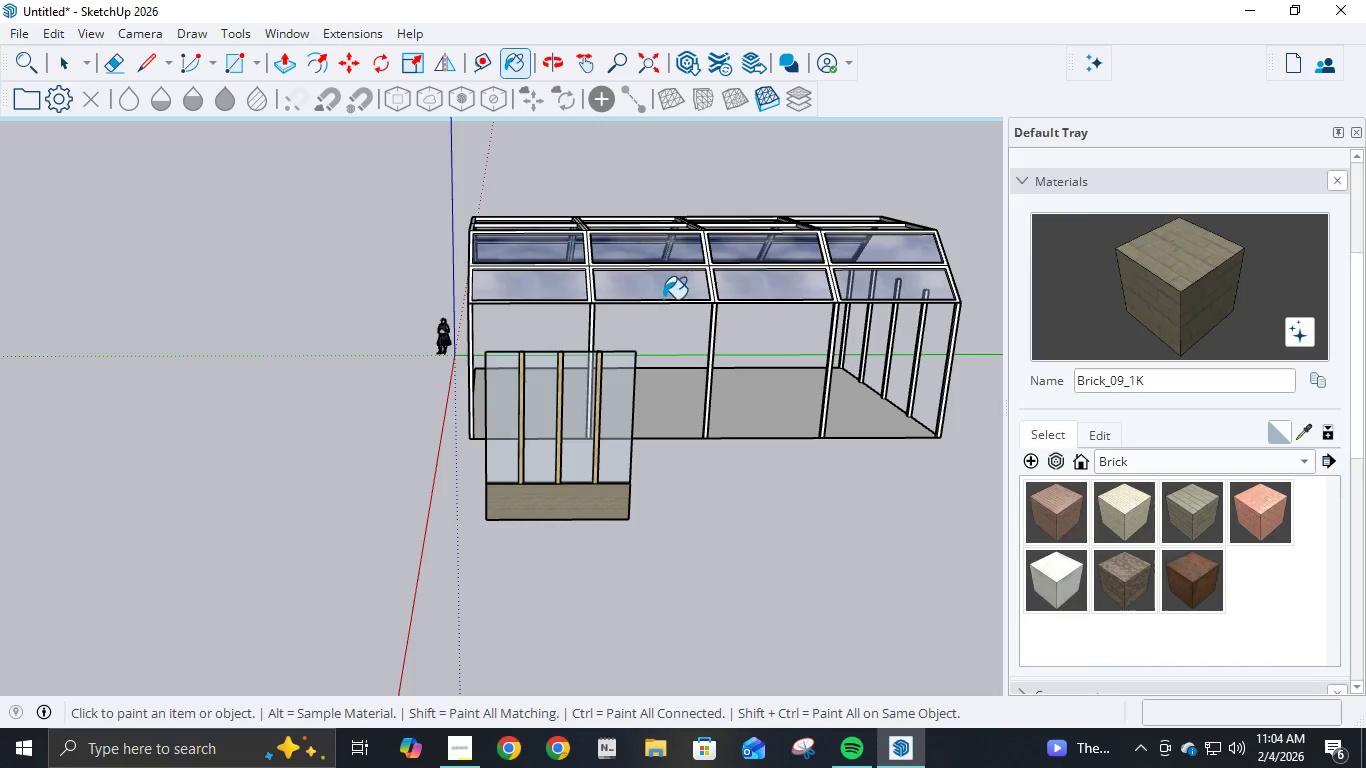 
wait(16.87)
 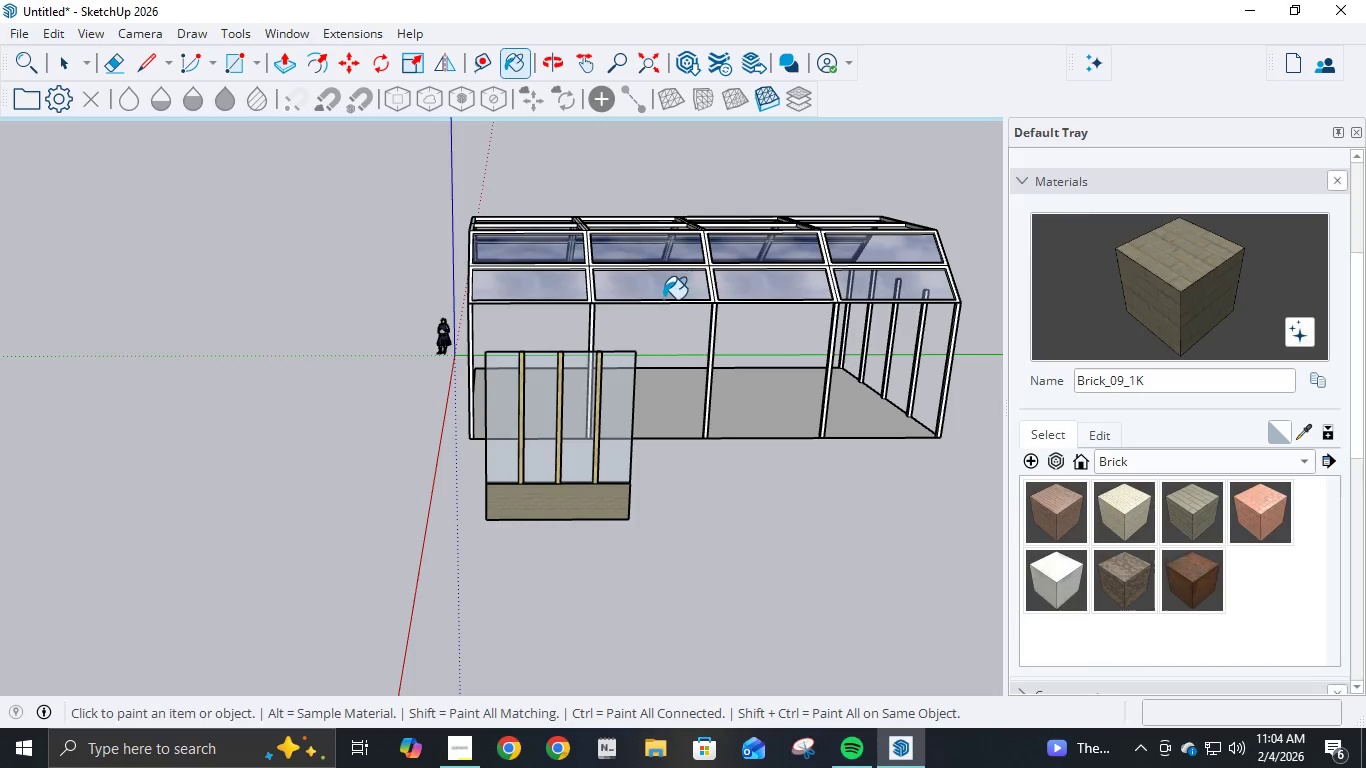 
left_click([76, 63])
 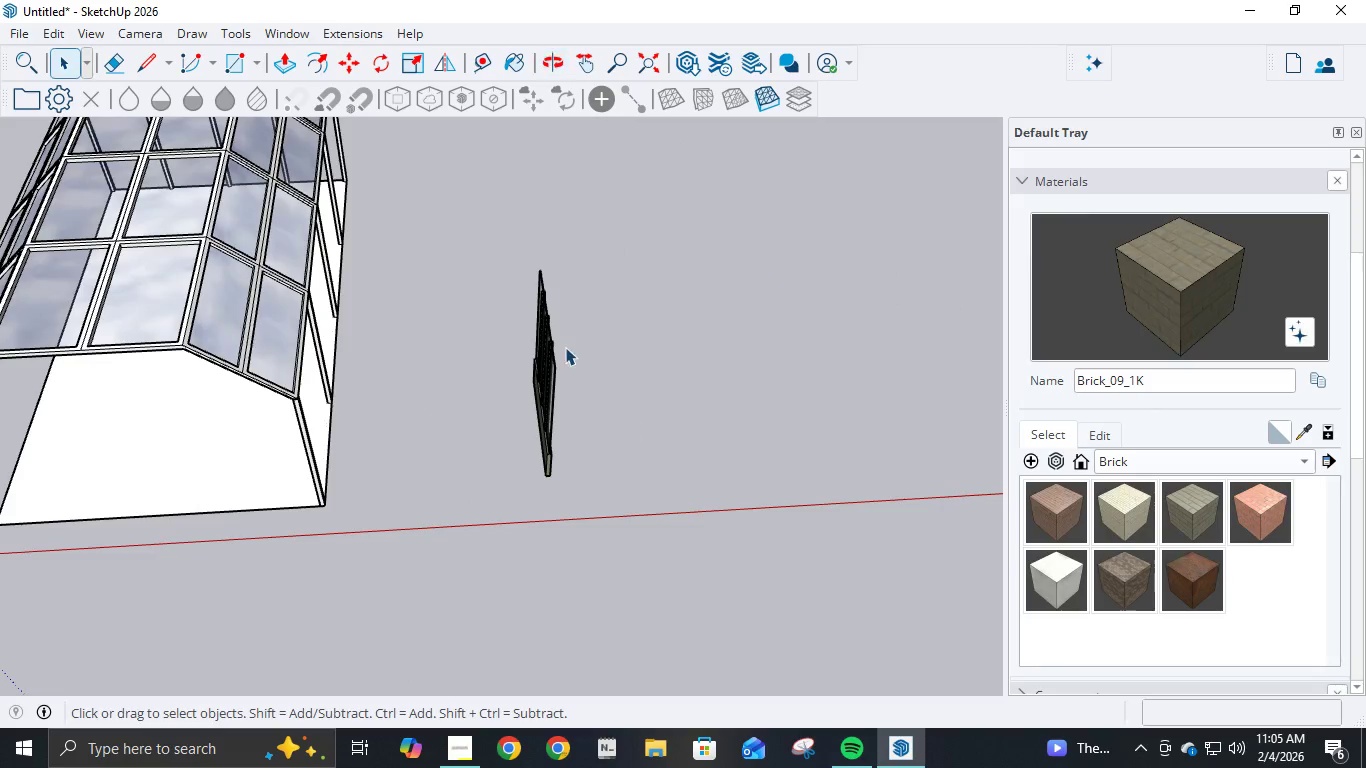 
left_click_drag(start_coordinate=[433, 243], to_coordinate=[654, 546])
 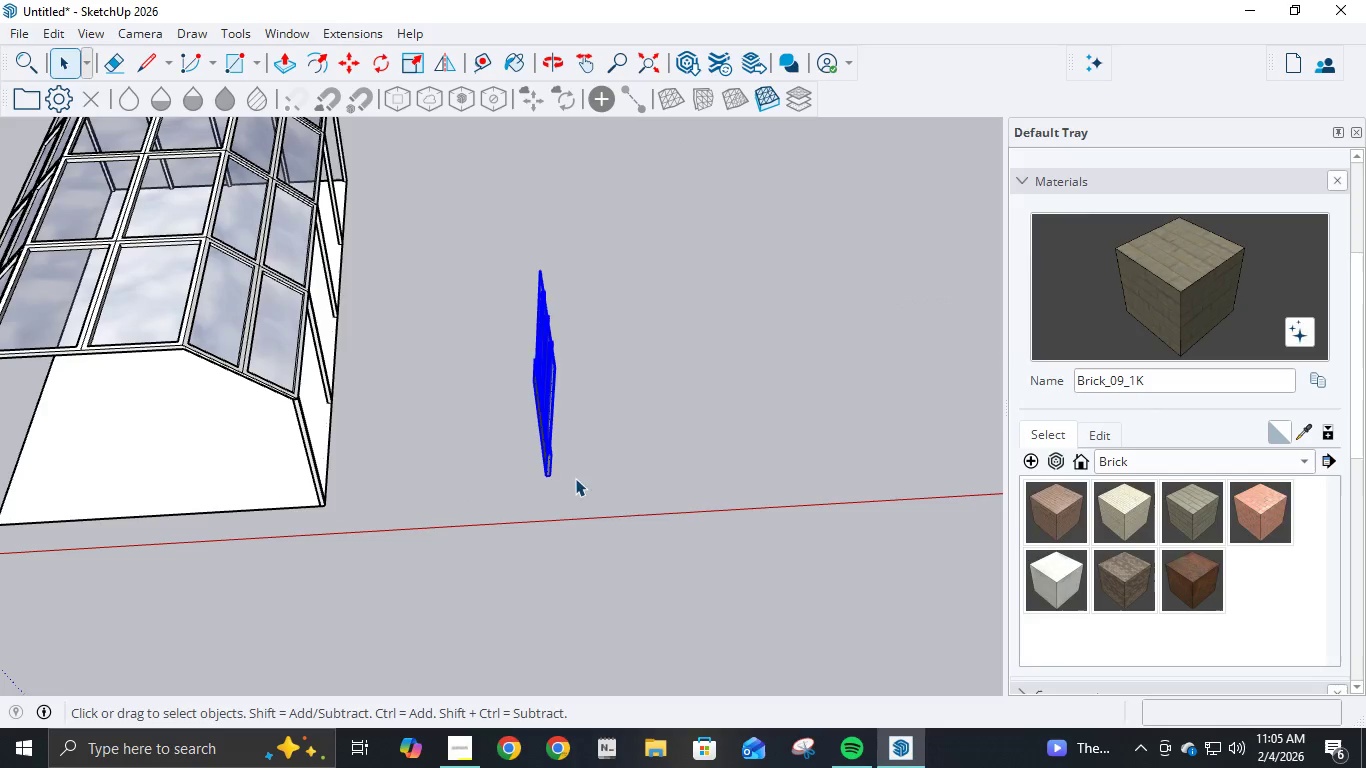 
right_click([573, 477])
 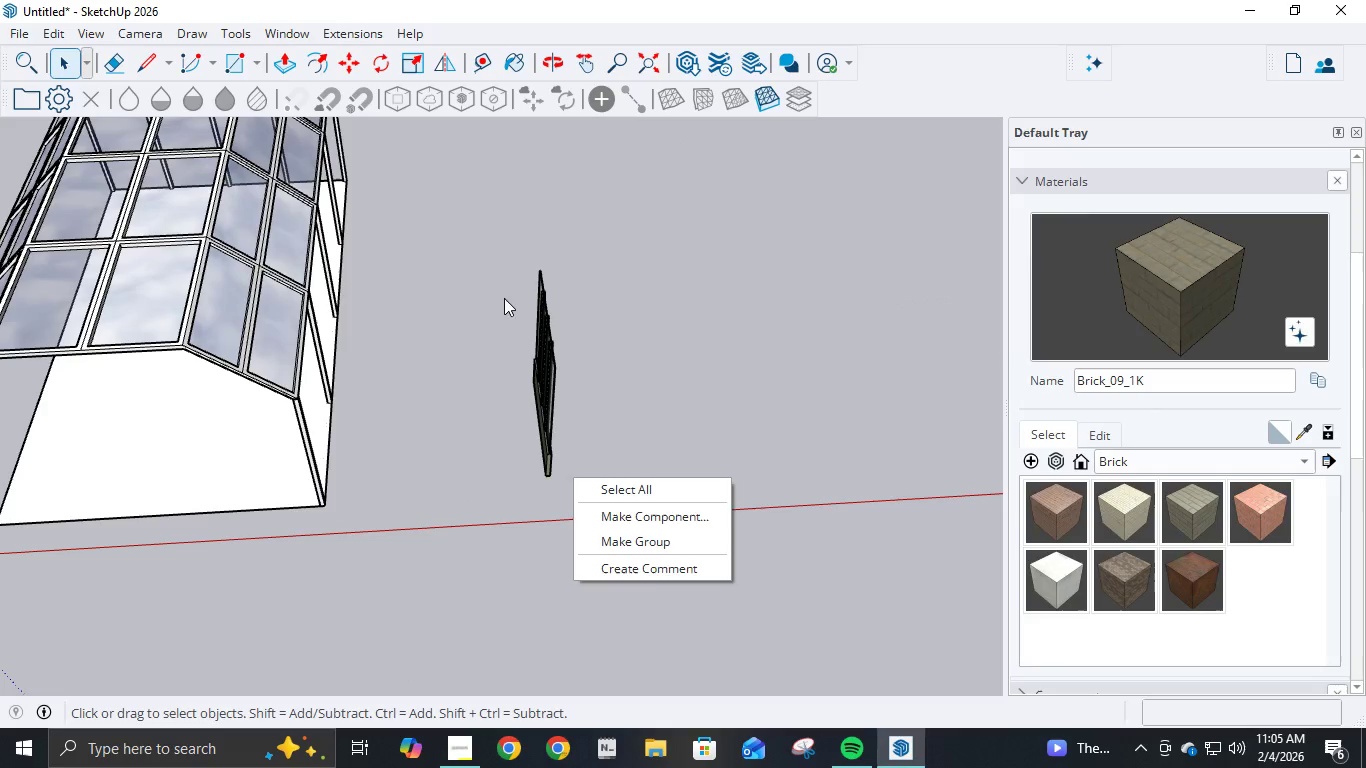 
left_click_drag(start_coordinate=[482, 237], to_coordinate=[697, 567])
 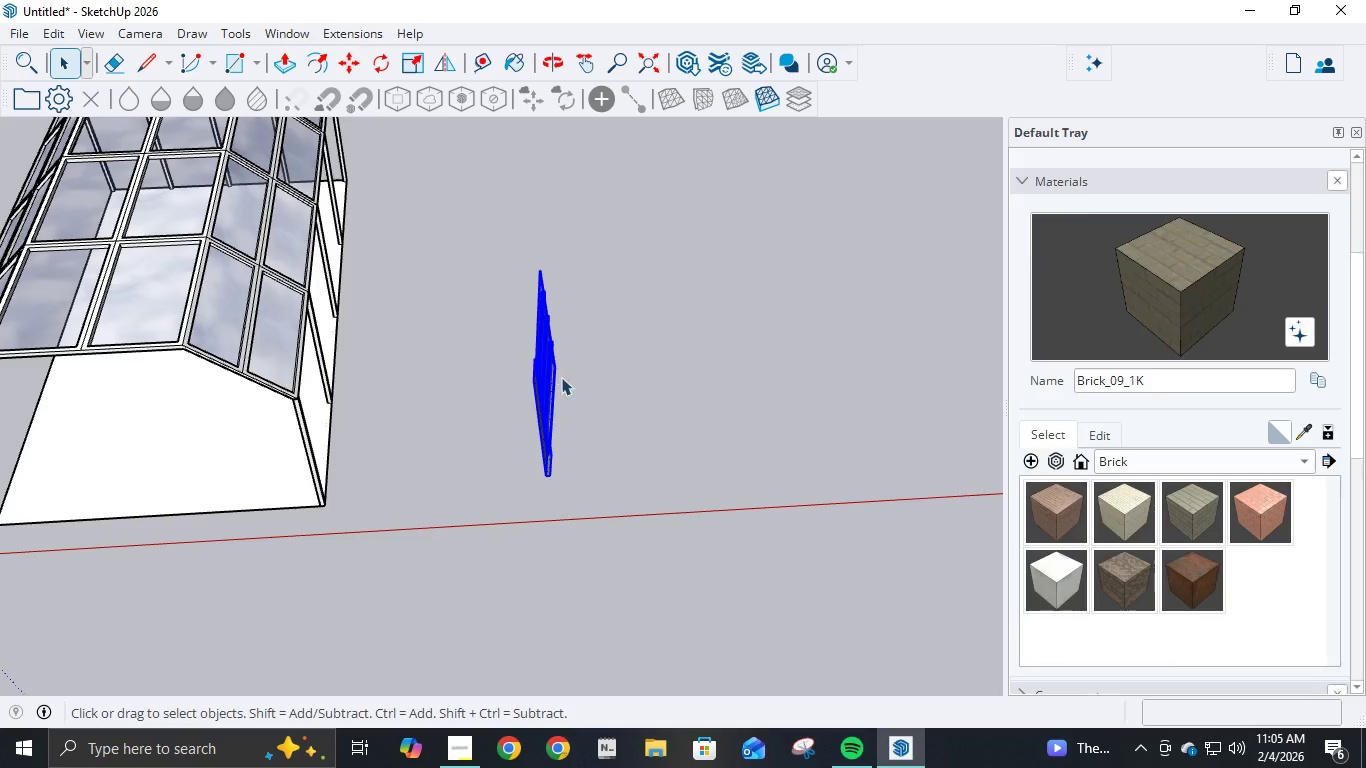 
right_click([561, 377])
 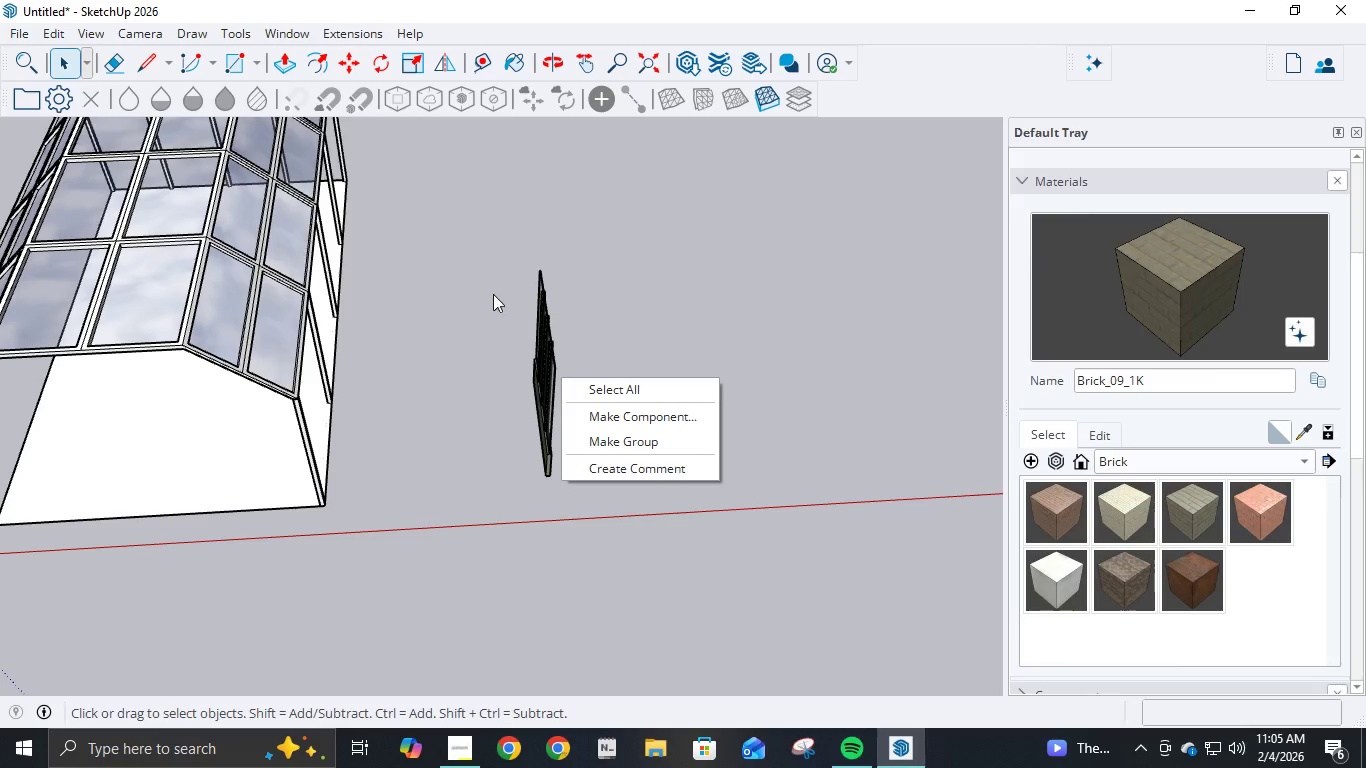 
left_click_drag(start_coordinate=[489, 291], to_coordinate=[637, 601])
 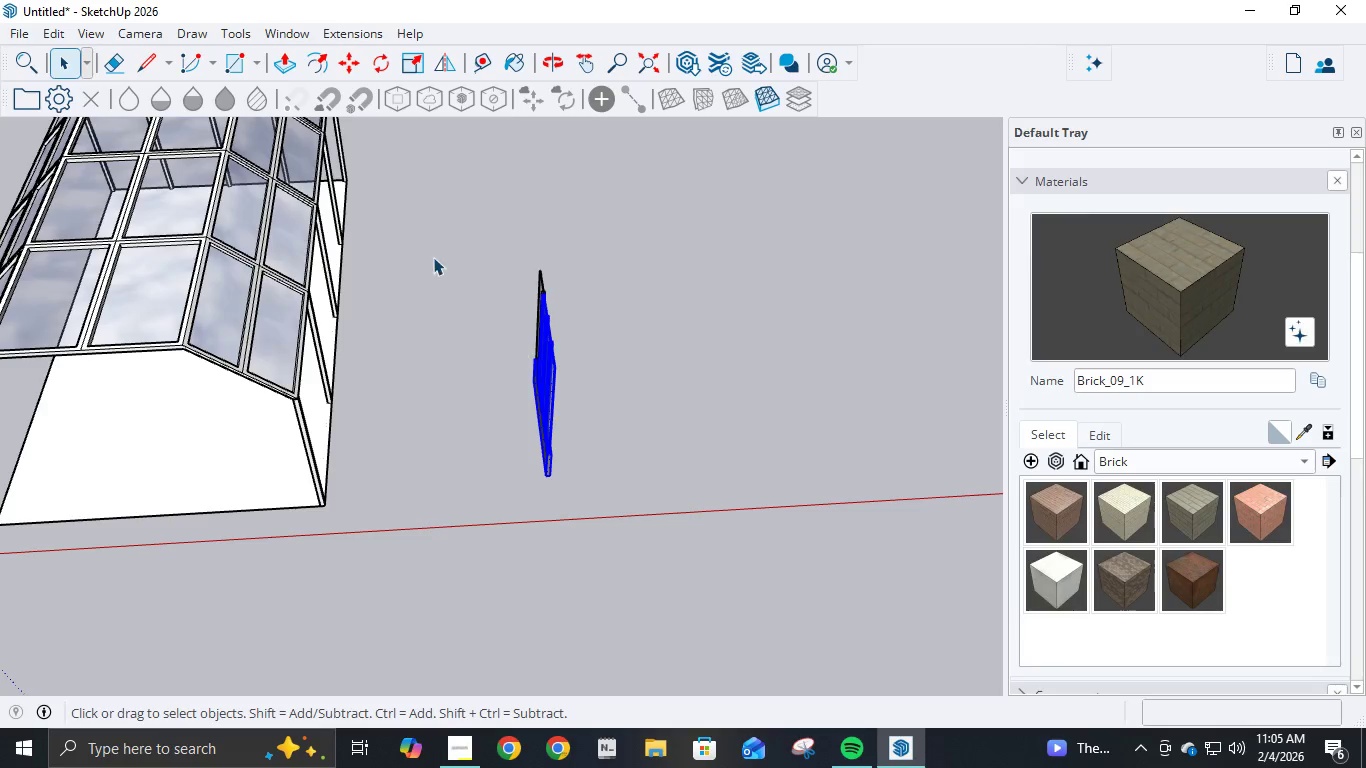 
left_click_drag(start_coordinate=[433, 257], to_coordinate=[693, 692])
 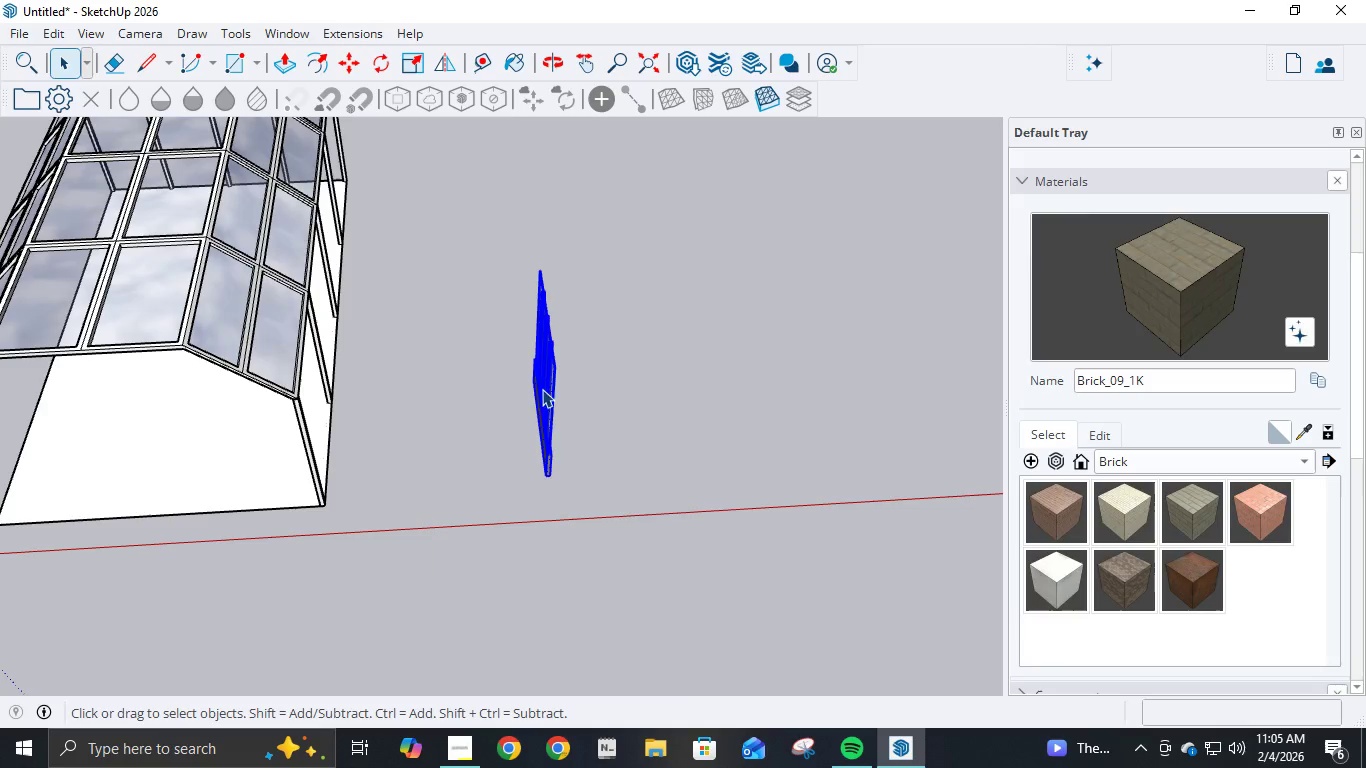 
right_click([545, 380])
 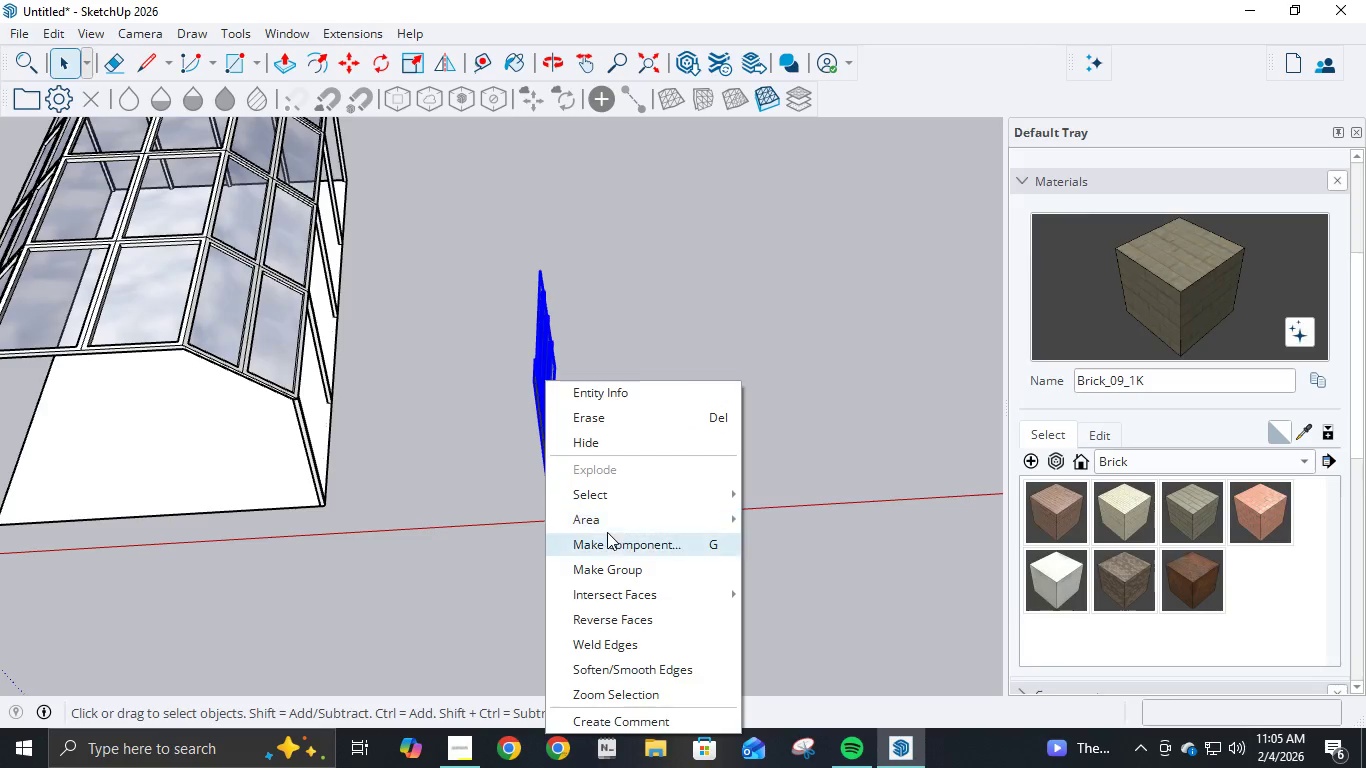 
left_click([613, 540])
 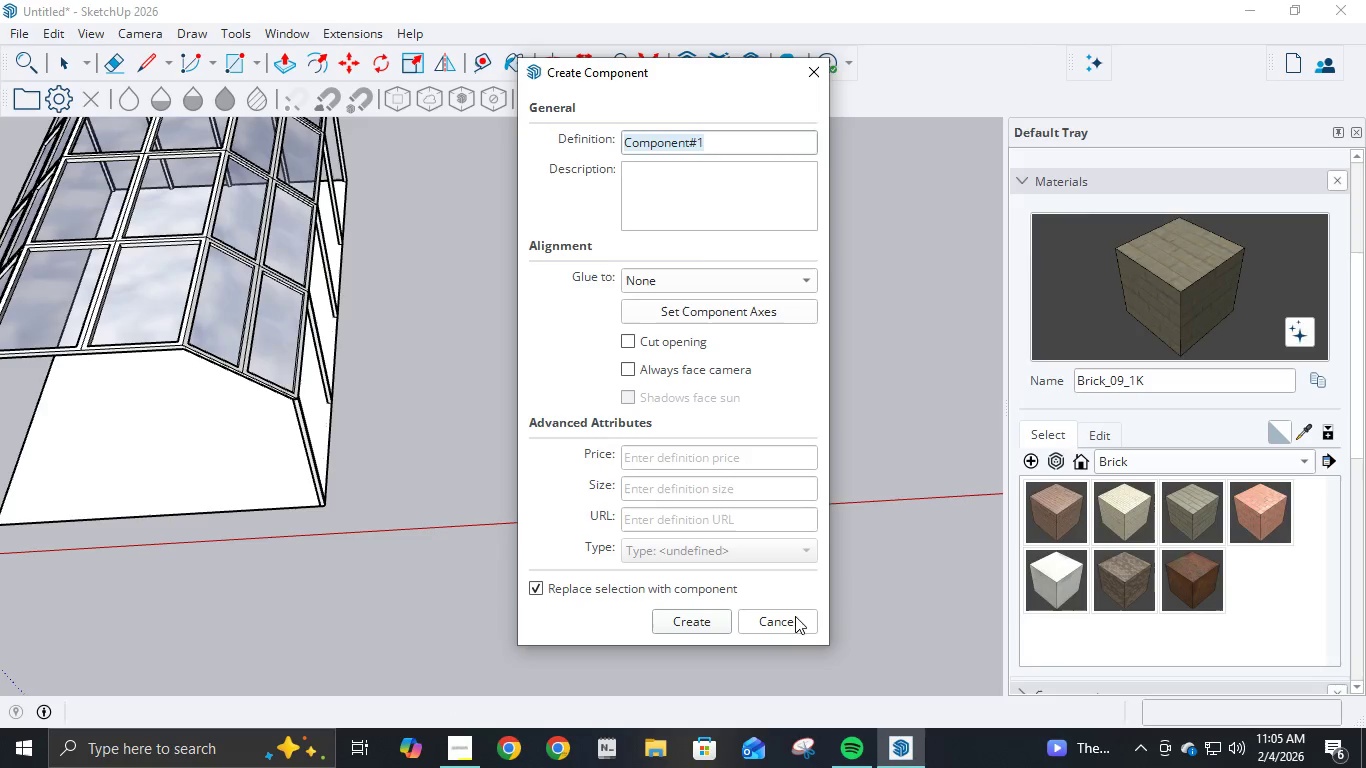 
left_click([796, 623])
 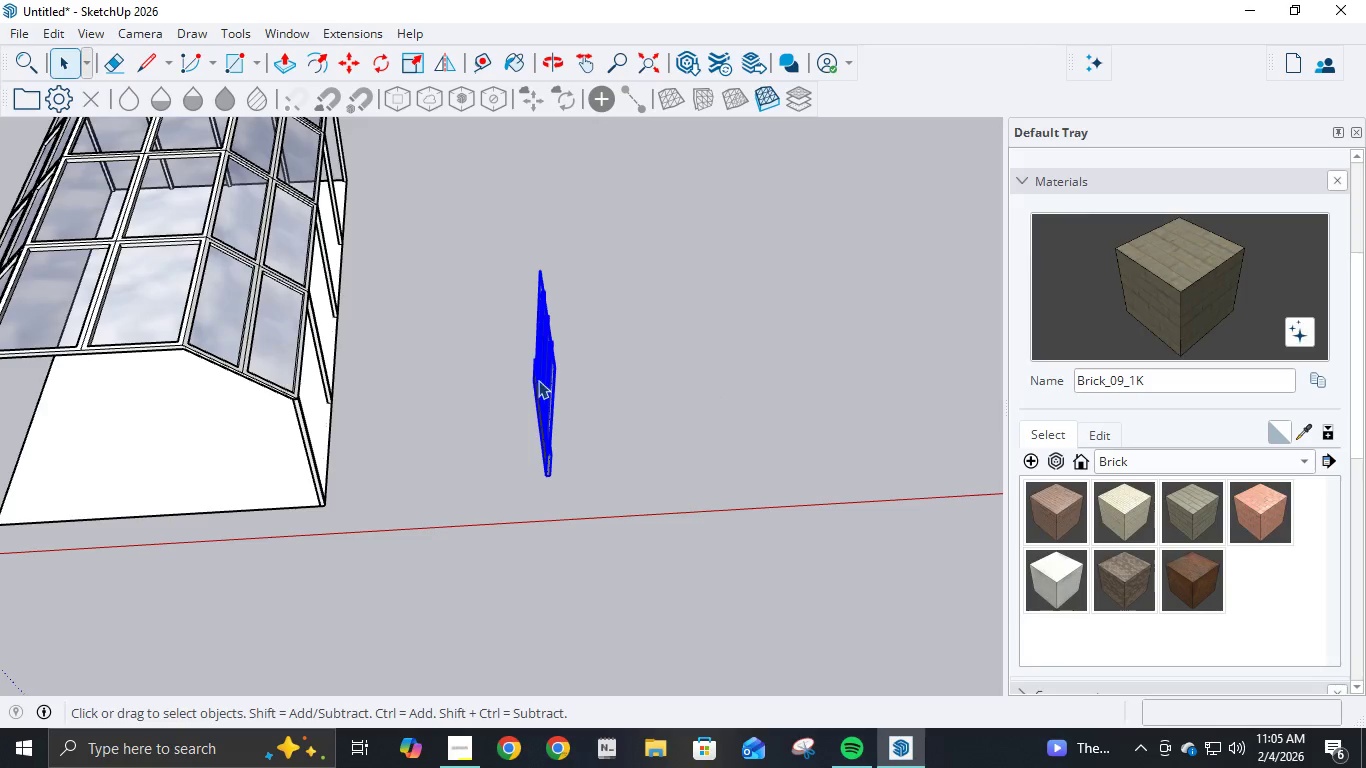 
right_click([539, 375])
 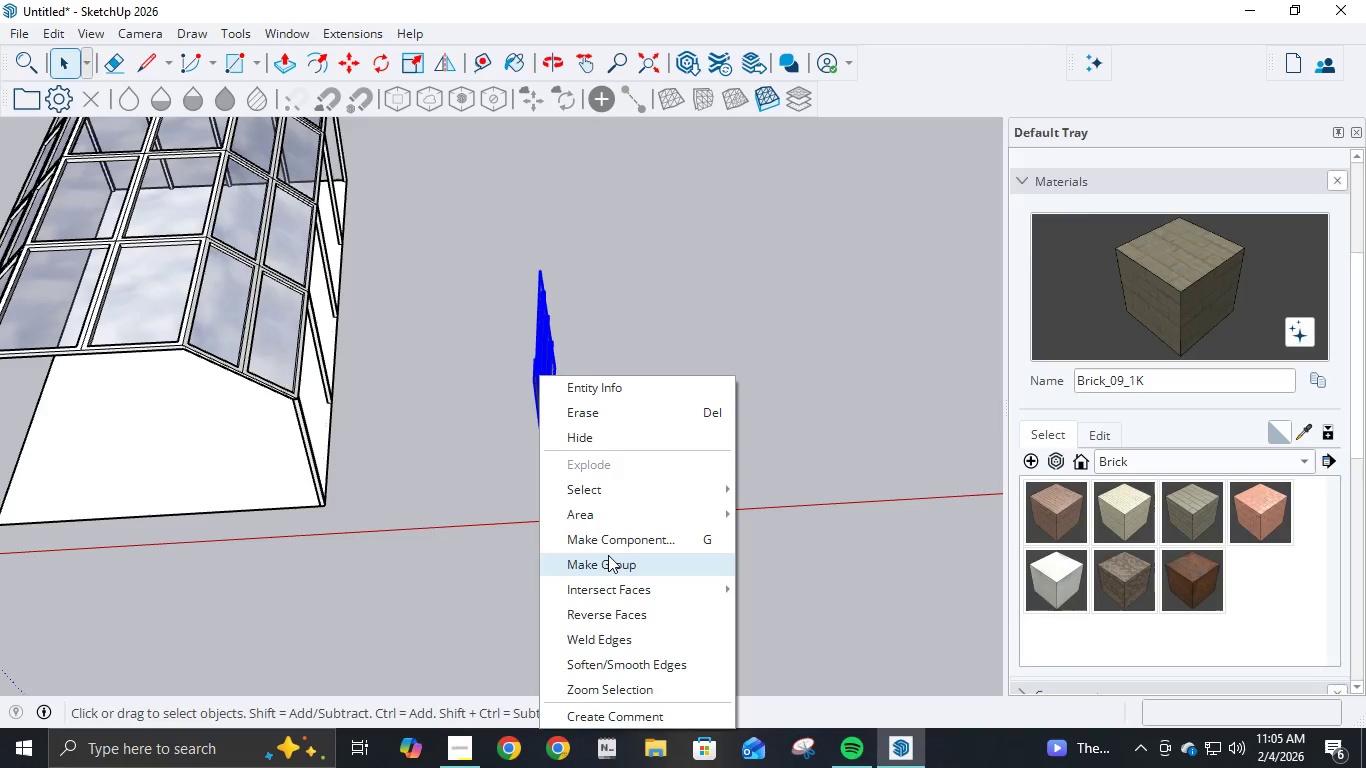 
left_click([608, 555])
 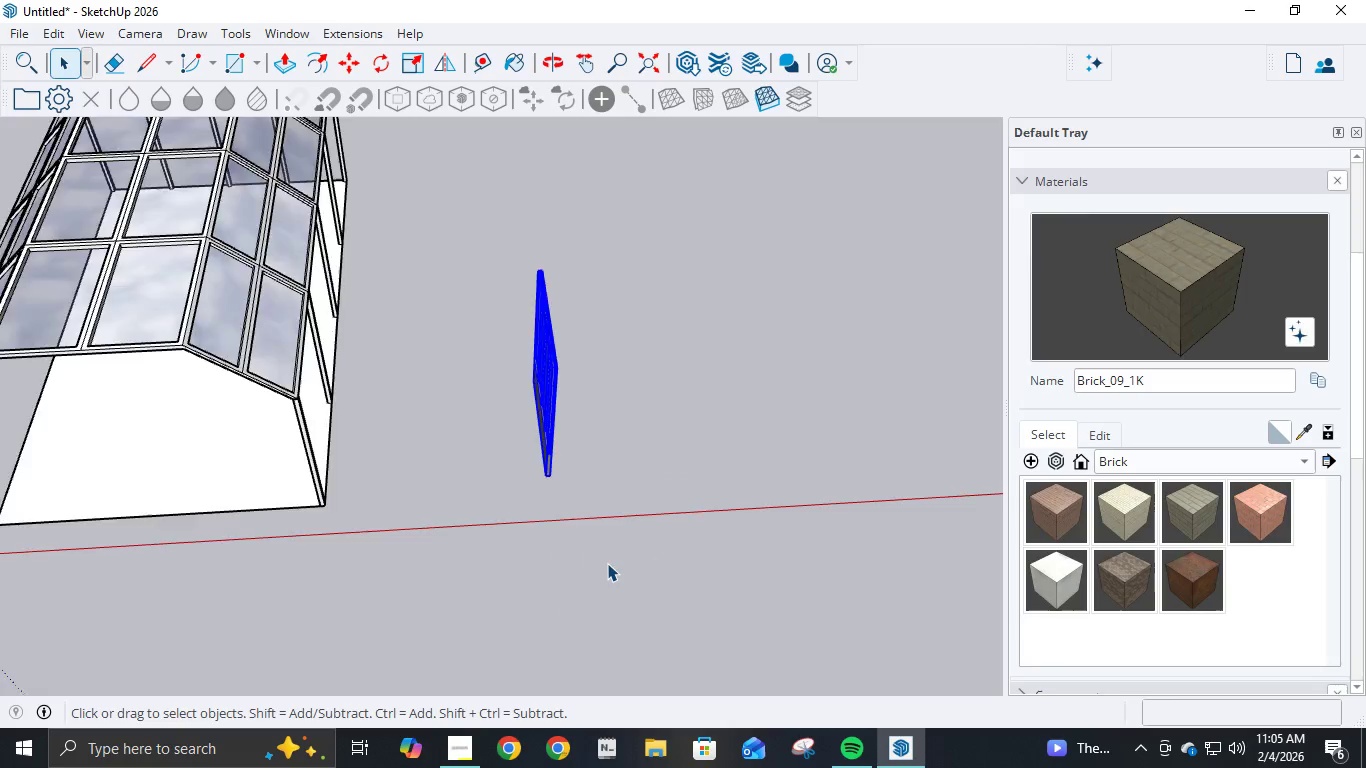 
scroll: coordinate [615, 581], scroll_direction: none, amount: 0.0
 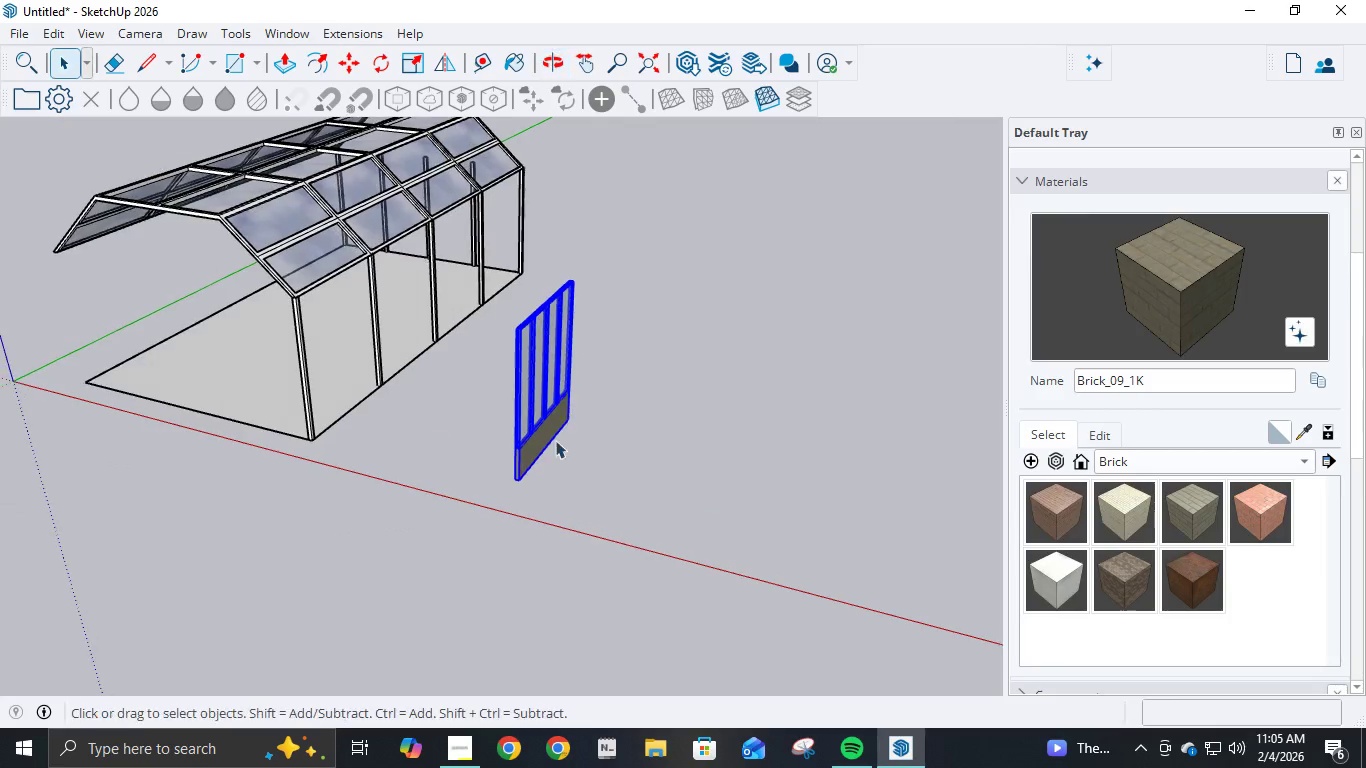 
scroll: coordinate [617, 437], scroll_direction: up, amount: 5.0
 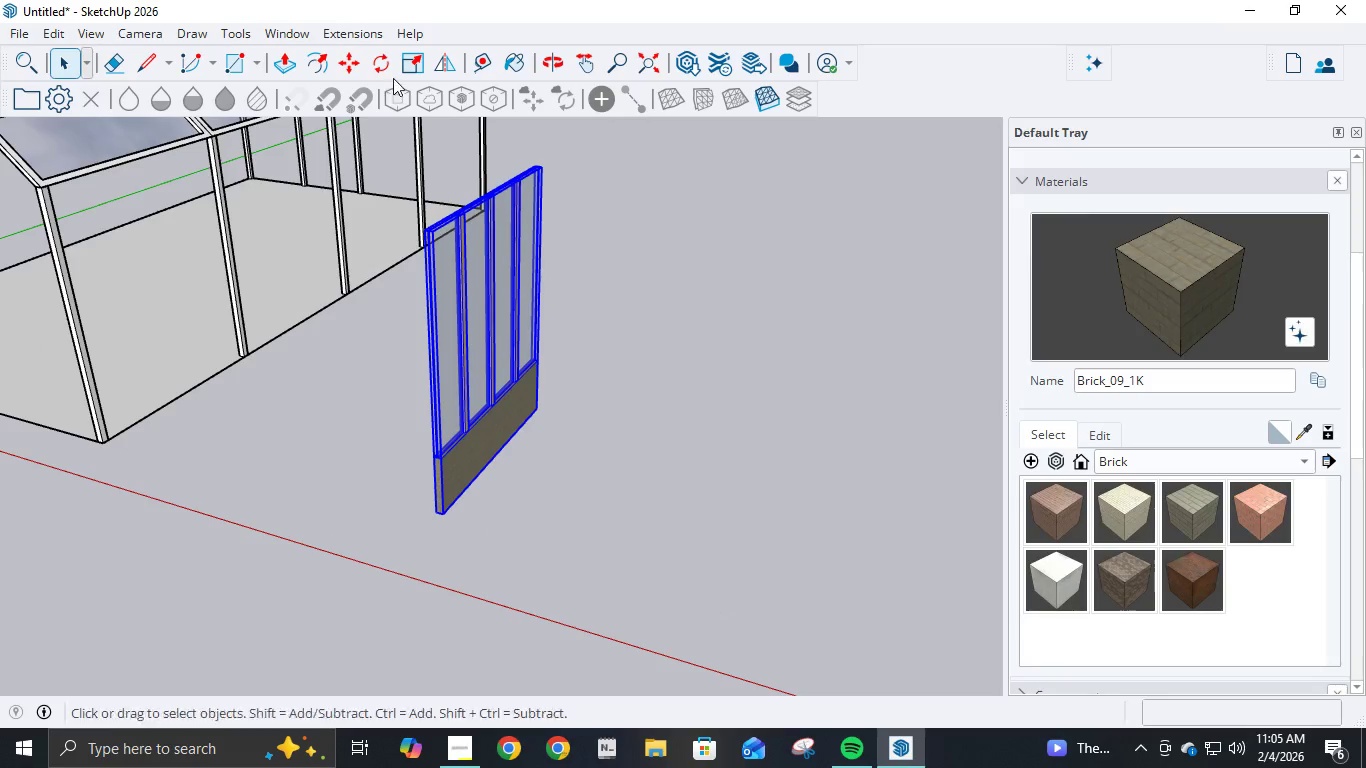 
left_click([357, 66])
 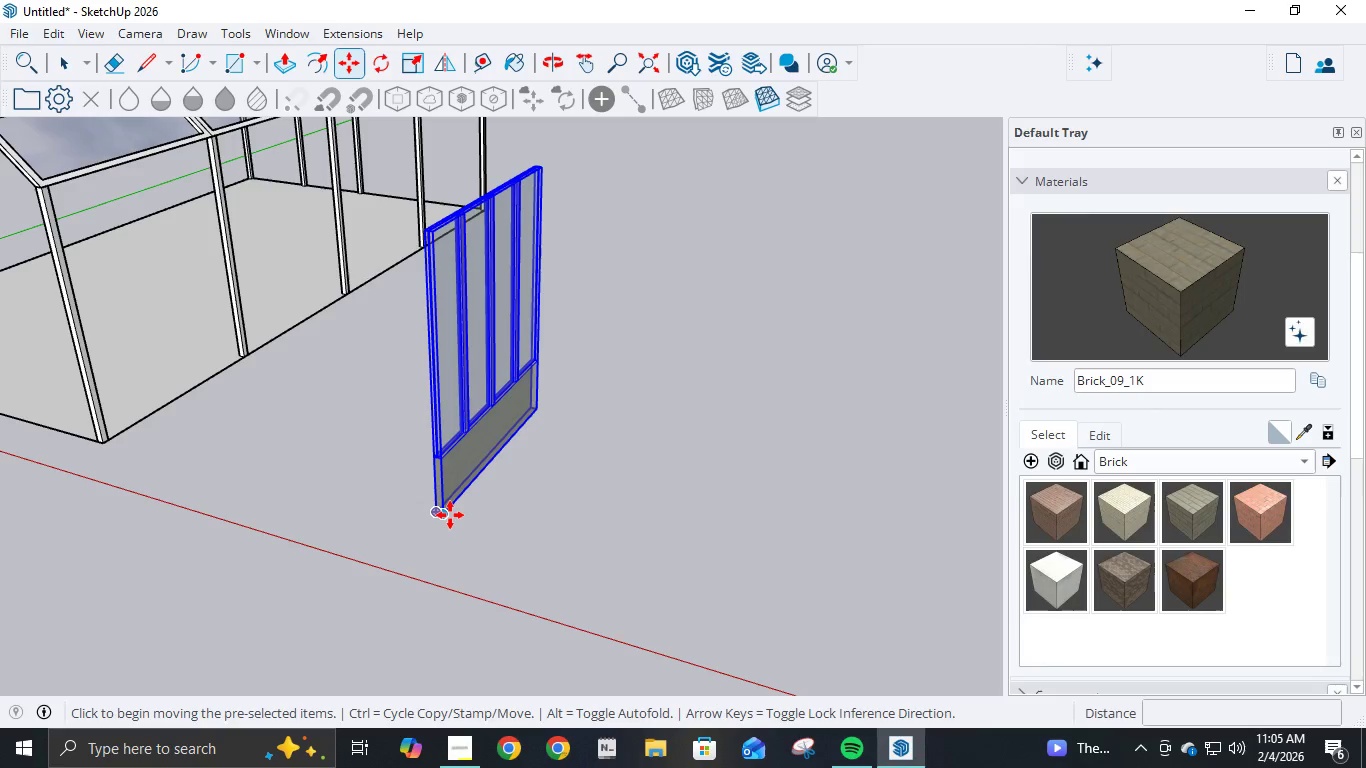 
left_click([446, 515])
 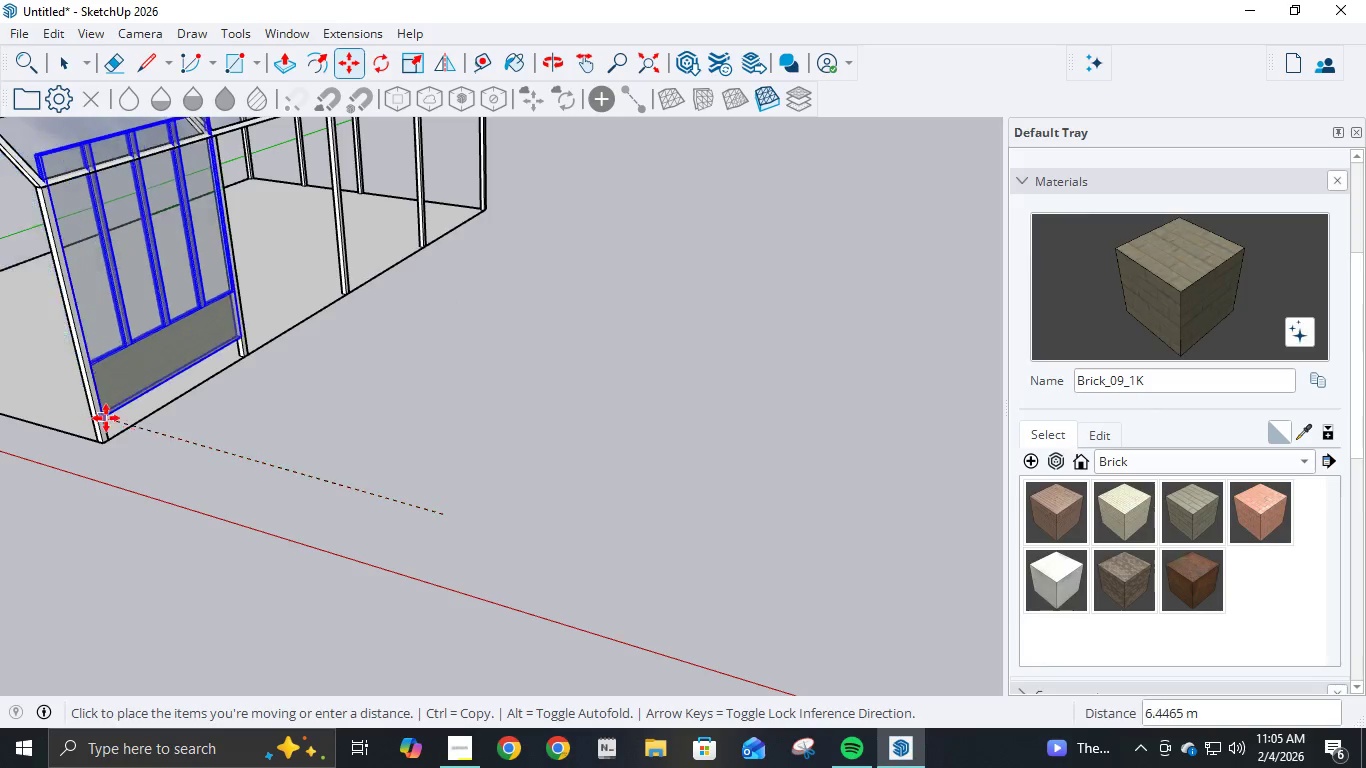 
scroll: coordinate [105, 440], scroll_direction: up, amount: 9.0
 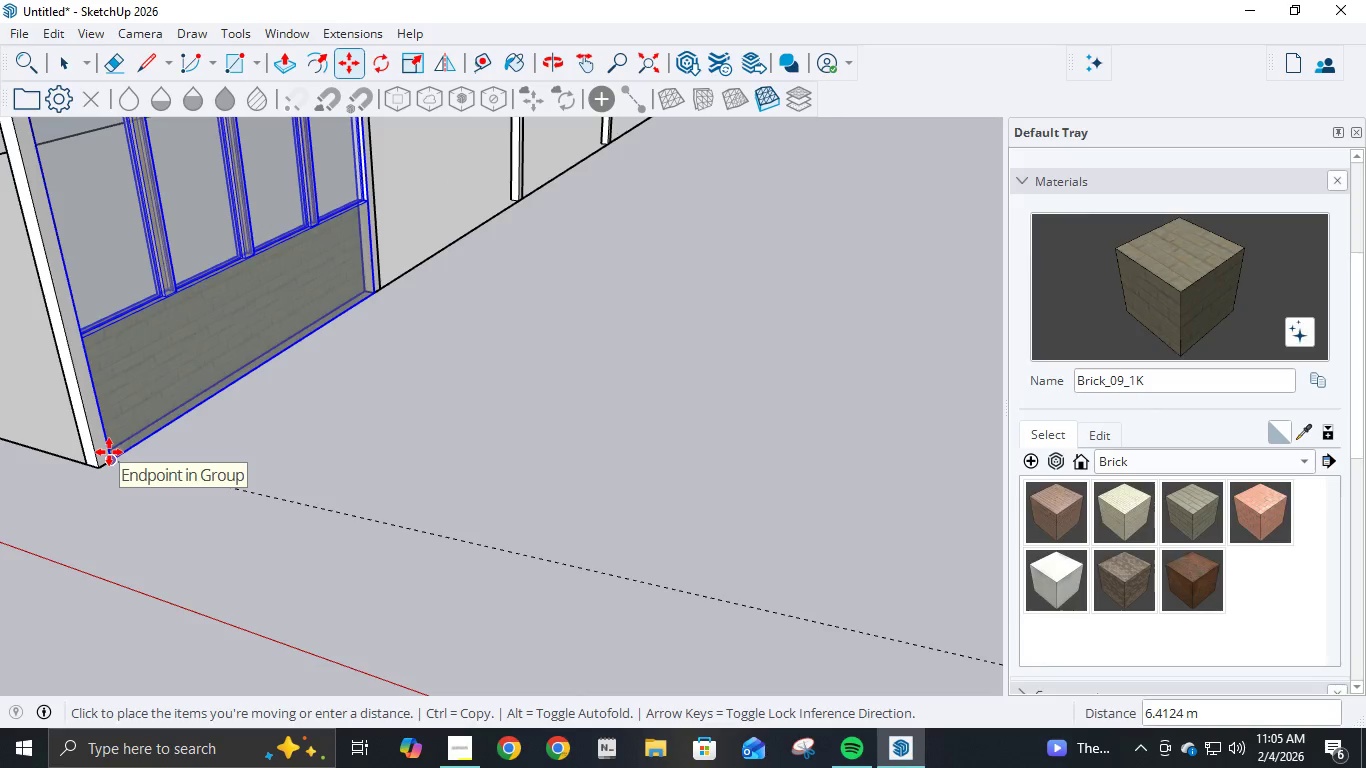 
left_click([109, 452])
 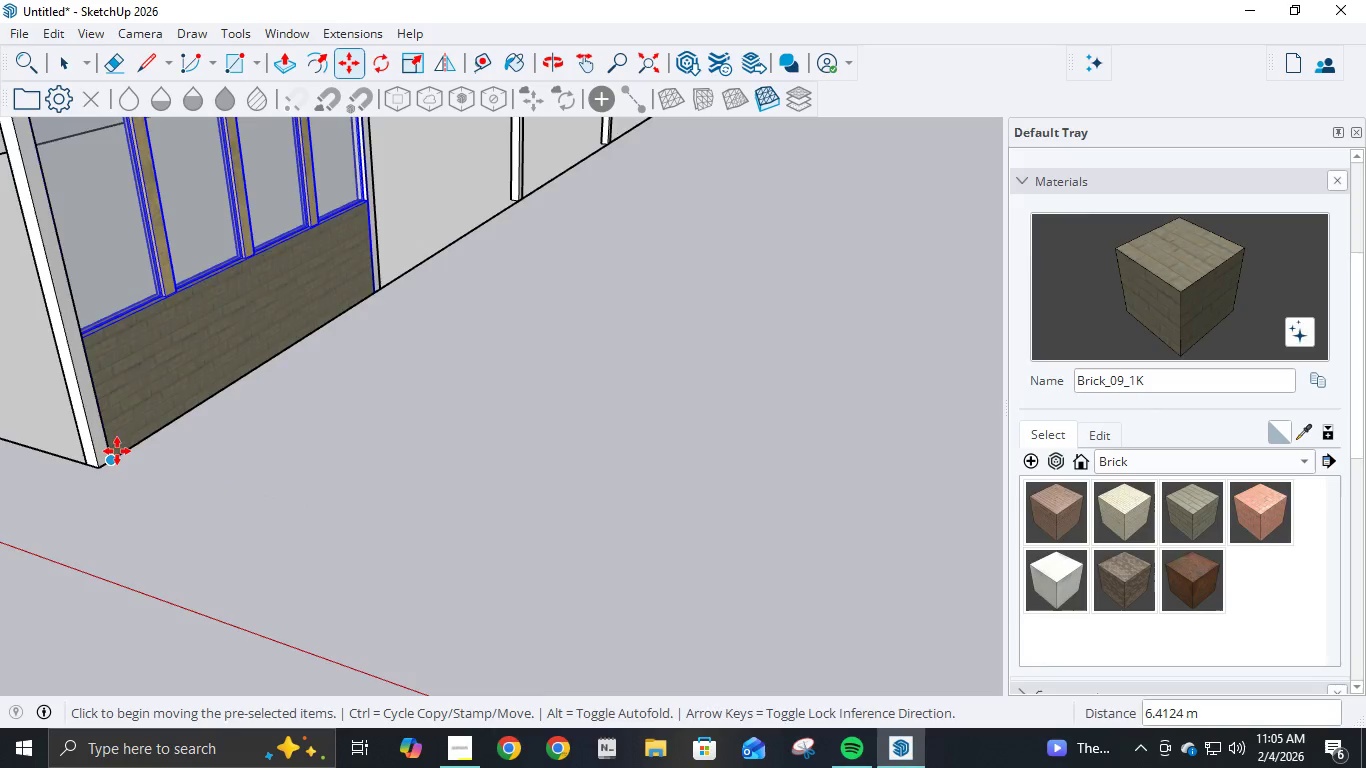 
scroll: coordinate [391, 396], scroll_direction: down, amount: 15.0
 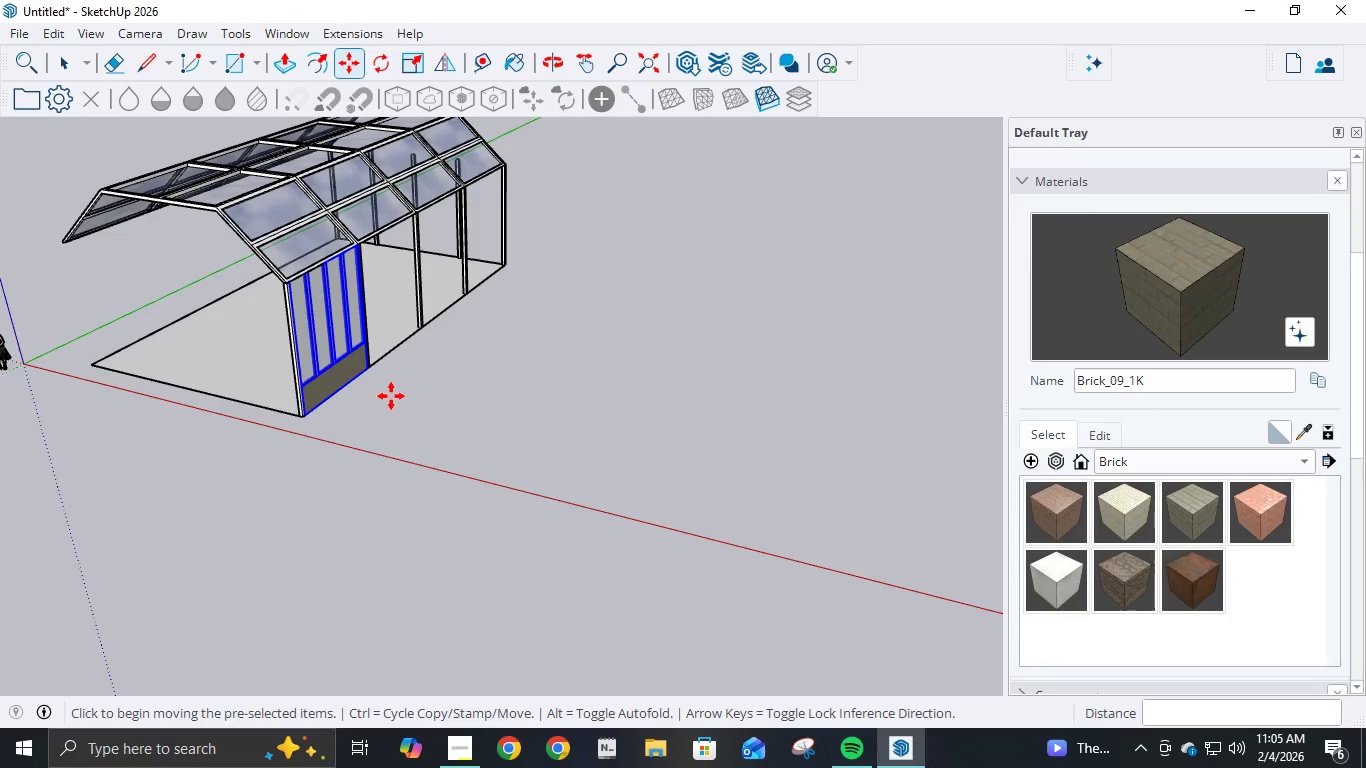 
key(Control+C)
 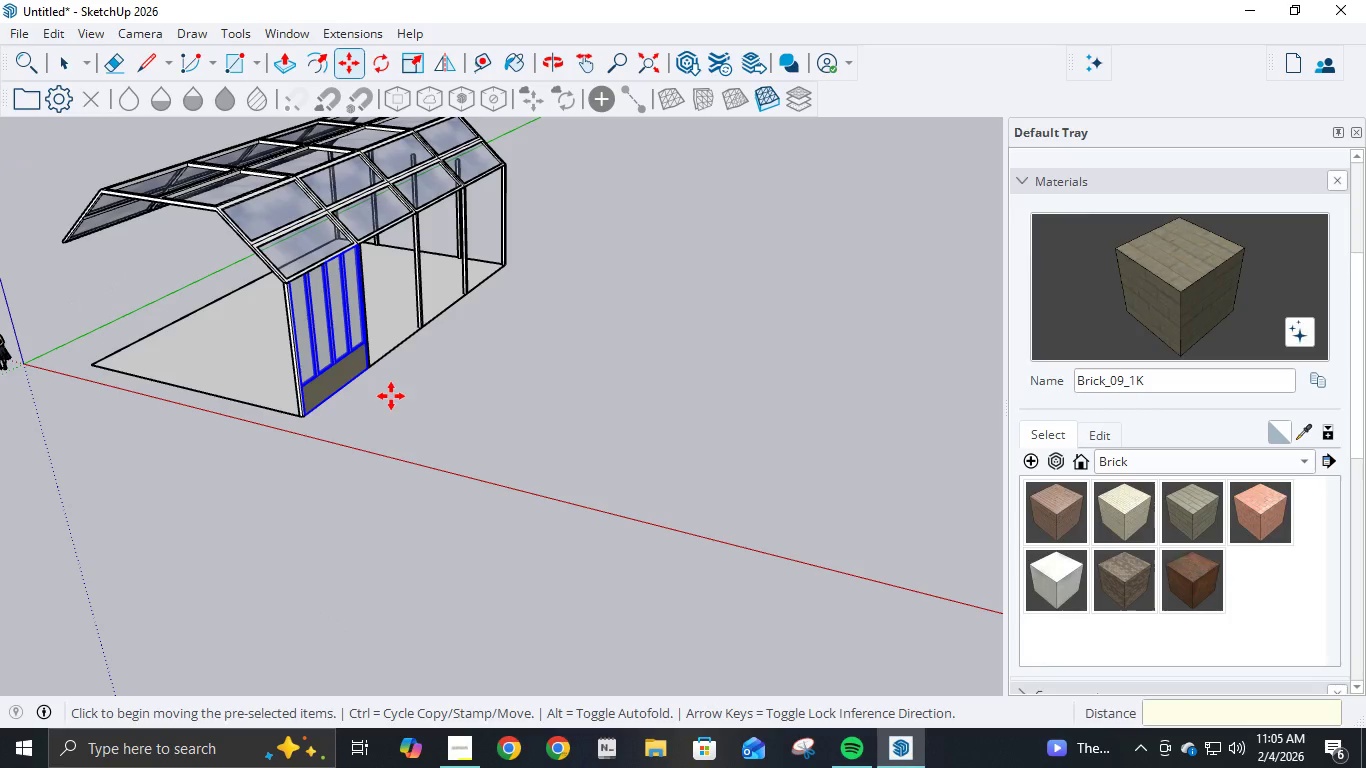 
key(Control+V)
 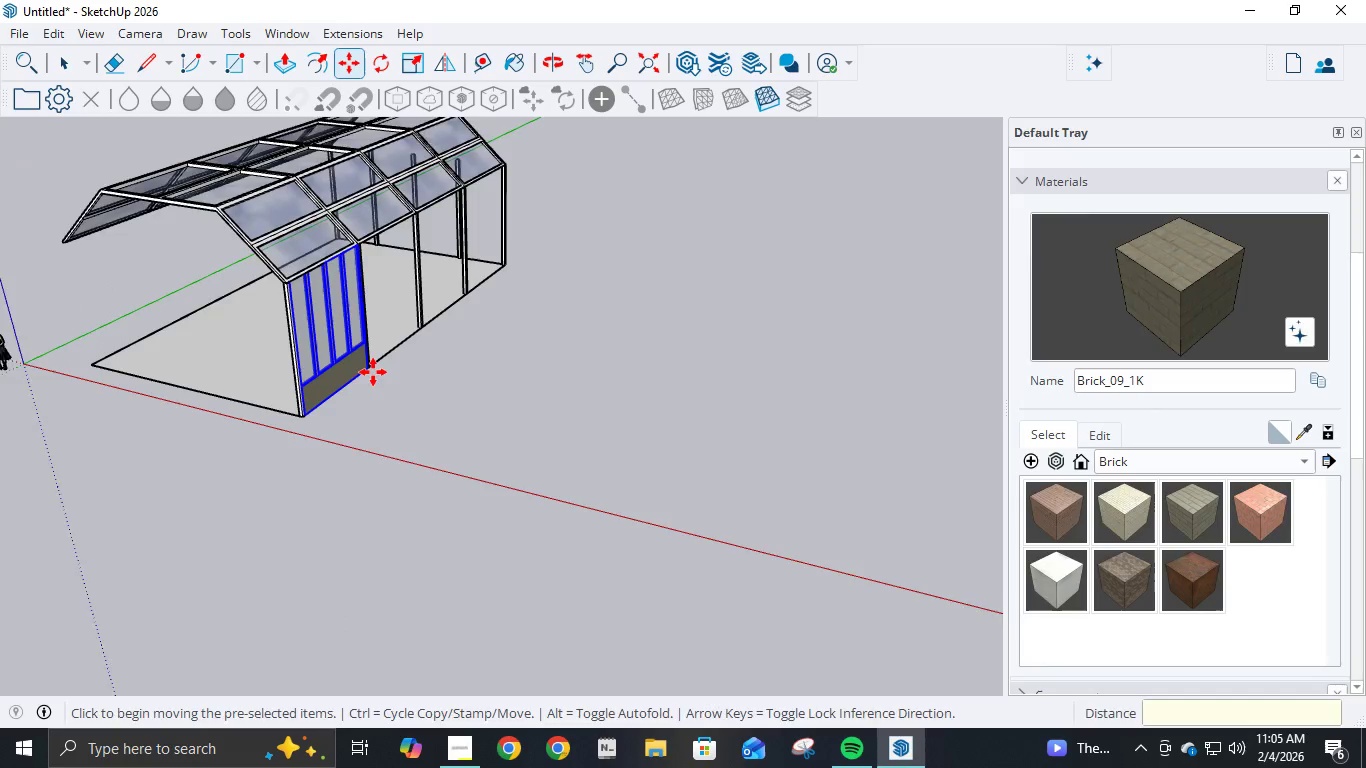 
scroll: coordinate [417, 327], scroll_direction: up, amount: 23.0
 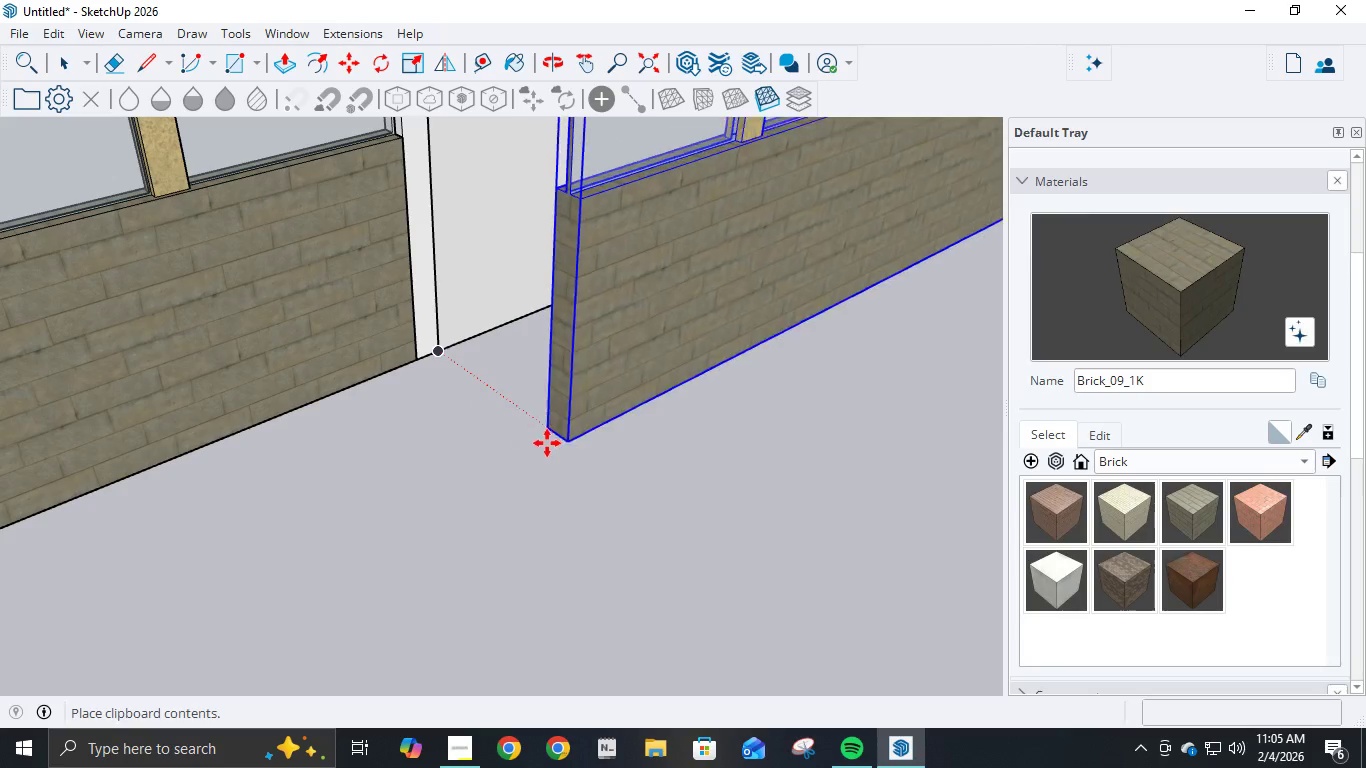 
left_click([597, 464])
 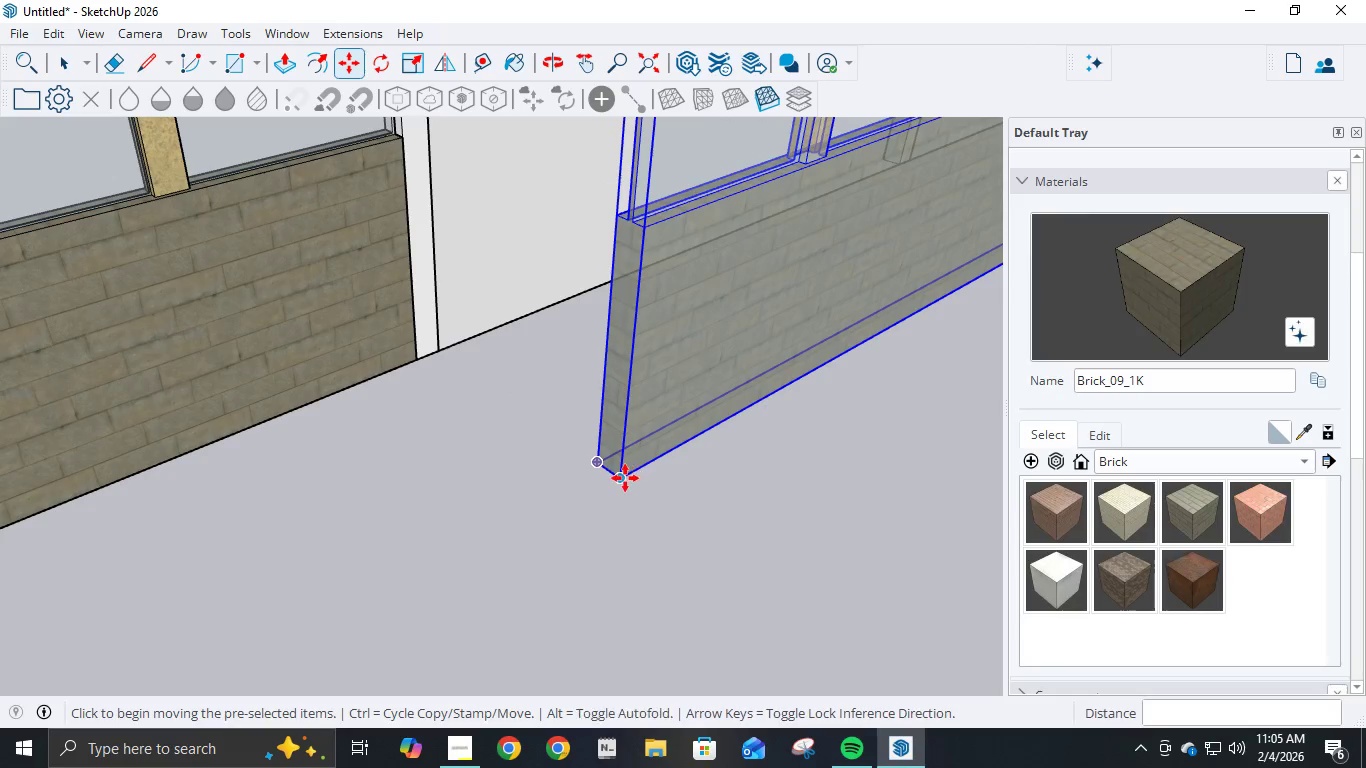 
left_click([624, 478])
 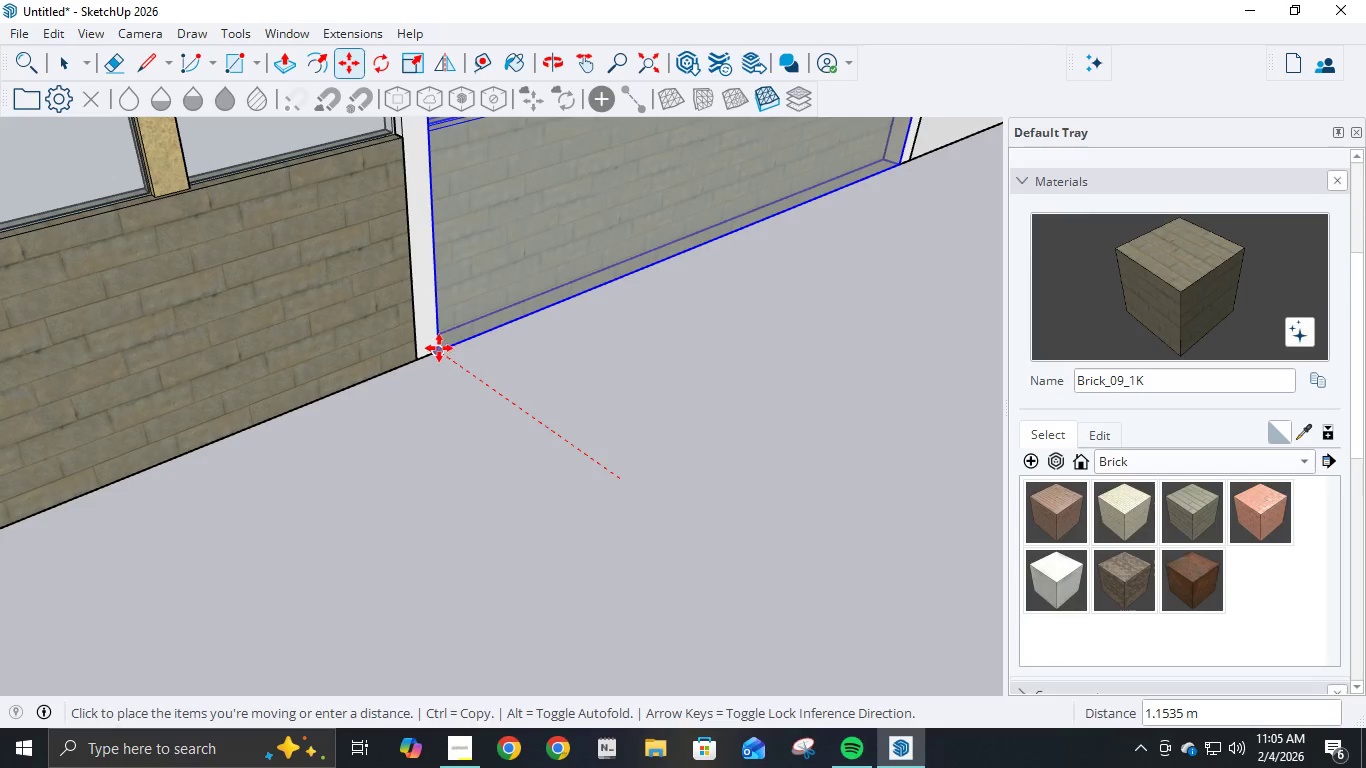 
left_click([439, 348])
 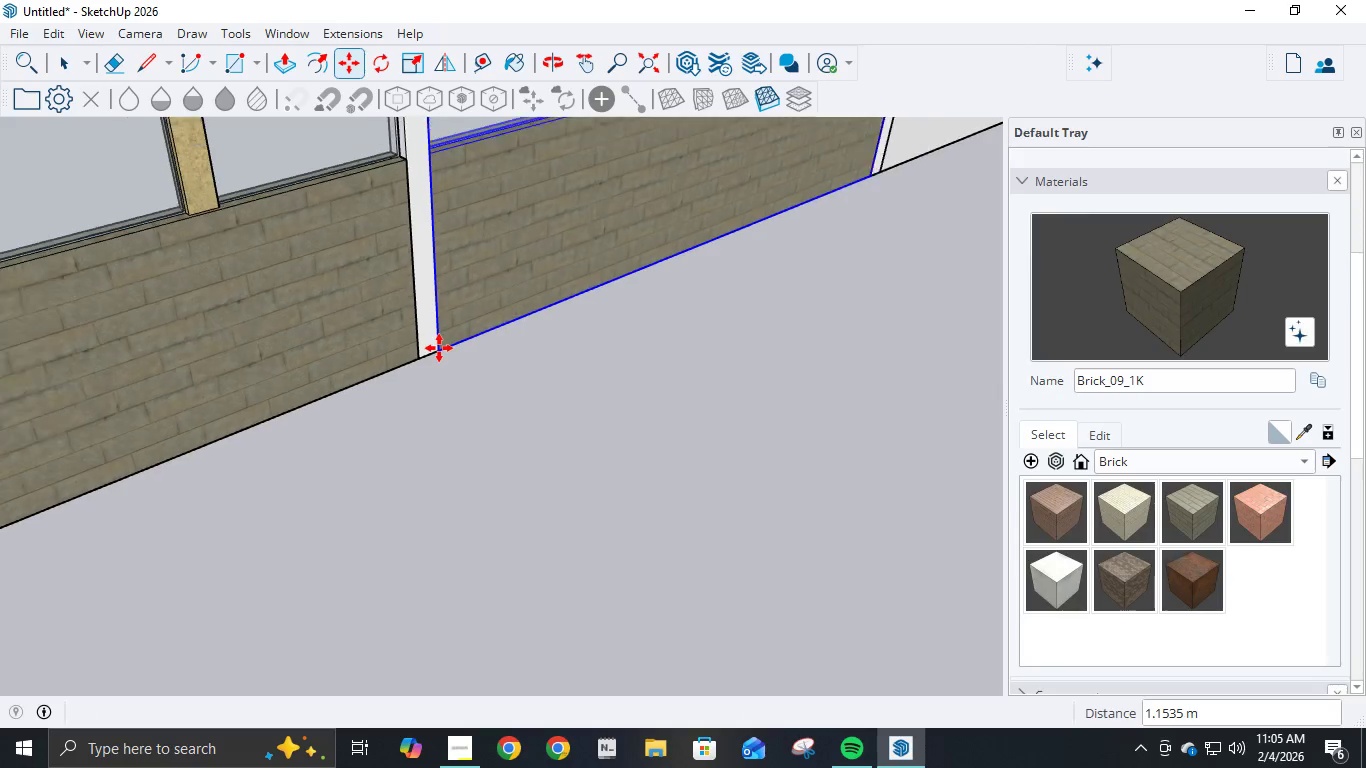 
scroll: coordinate [445, 348], scroll_direction: down, amount: 6.0
 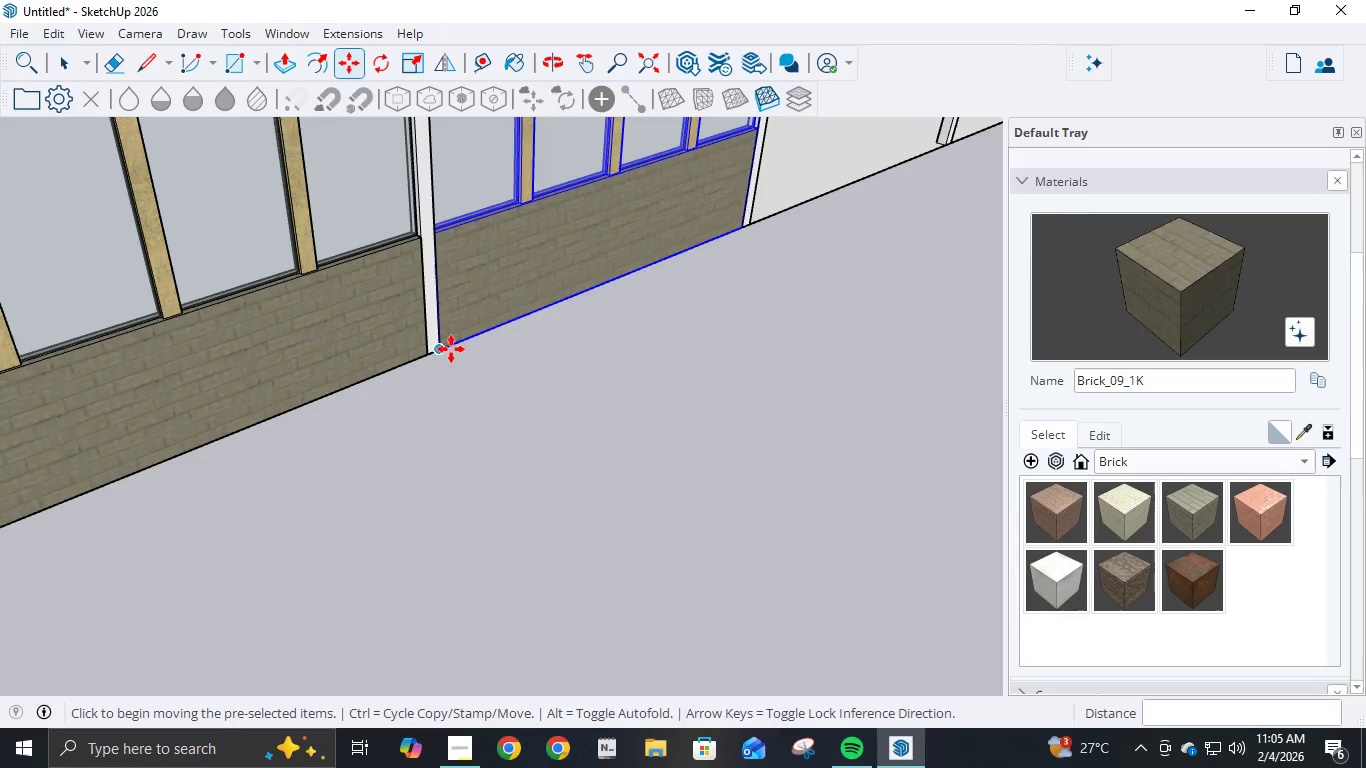 
key(Control+V)
 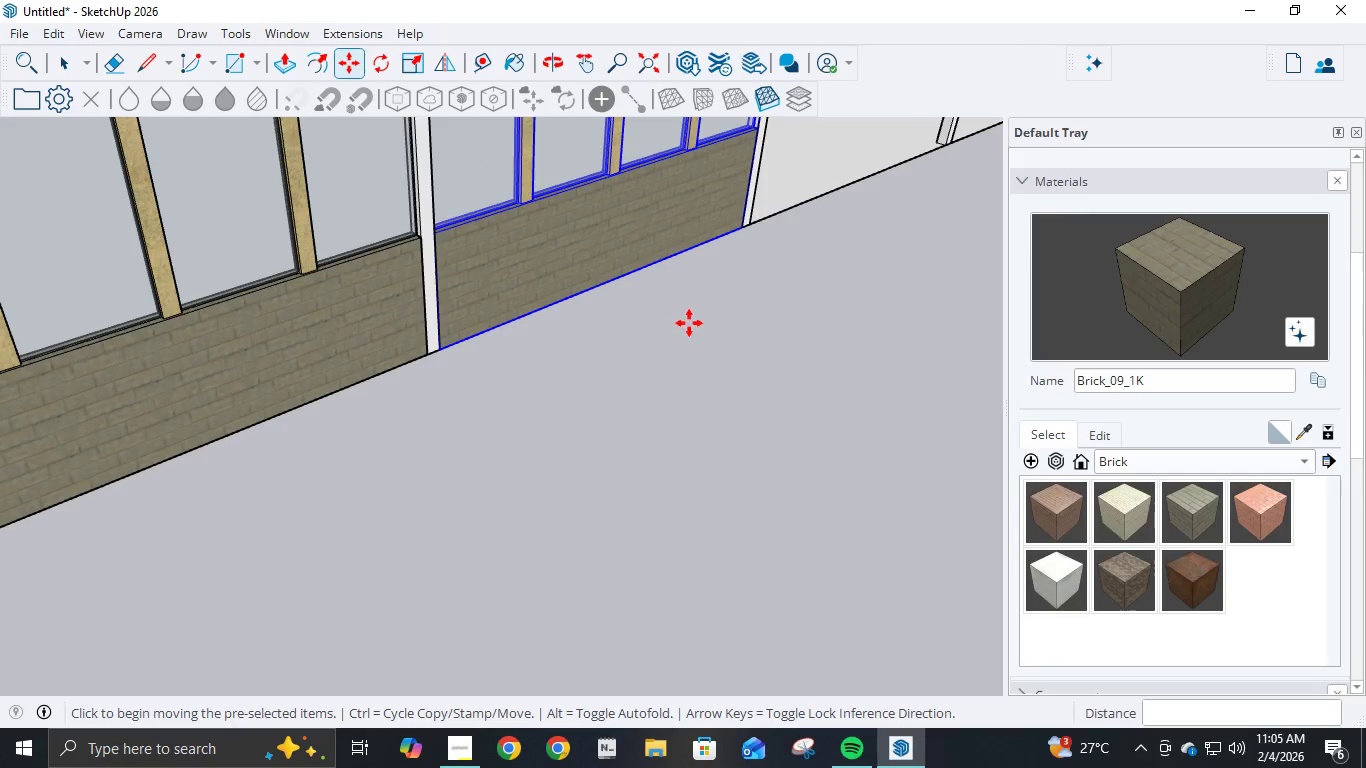 
scroll: coordinate [701, 306], scroll_direction: down, amount: 4.0
 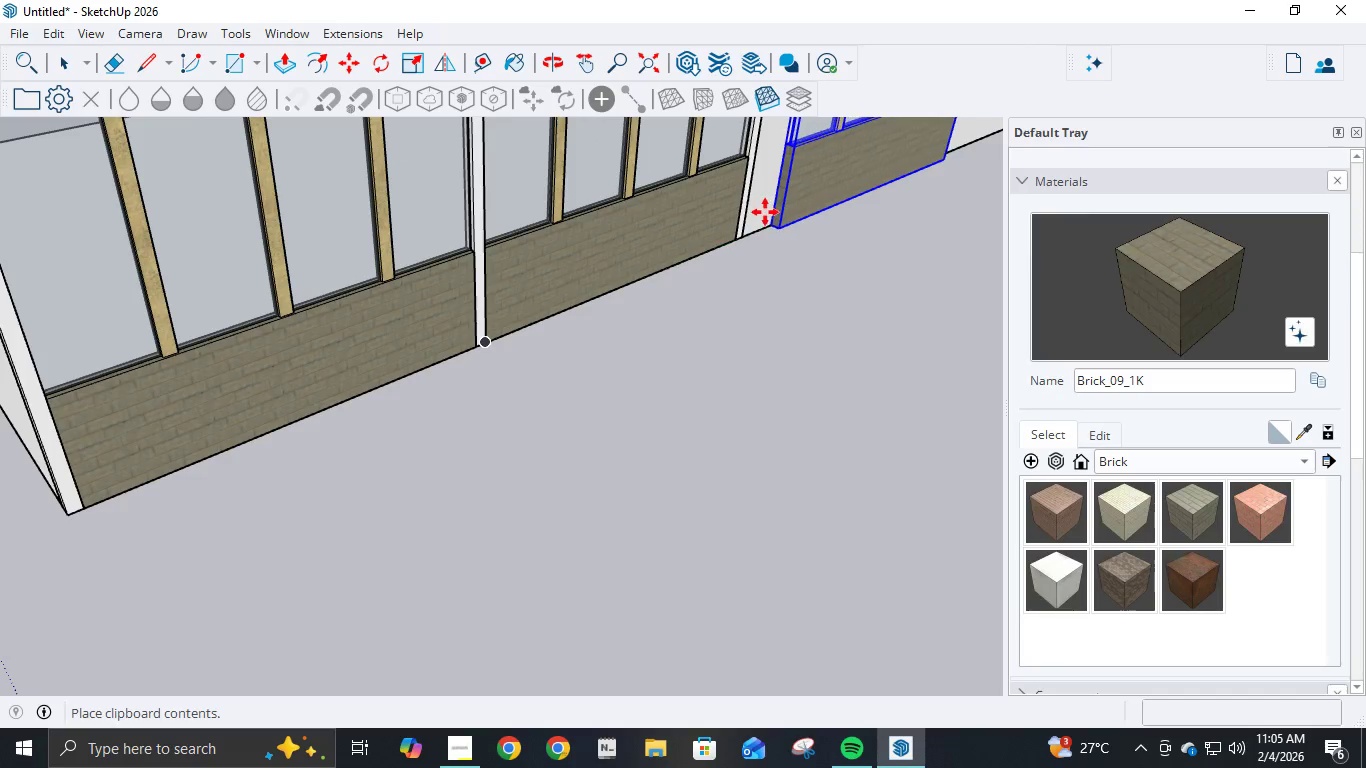 
scroll: coordinate [749, 225], scroll_direction: up, amount: 14.0
 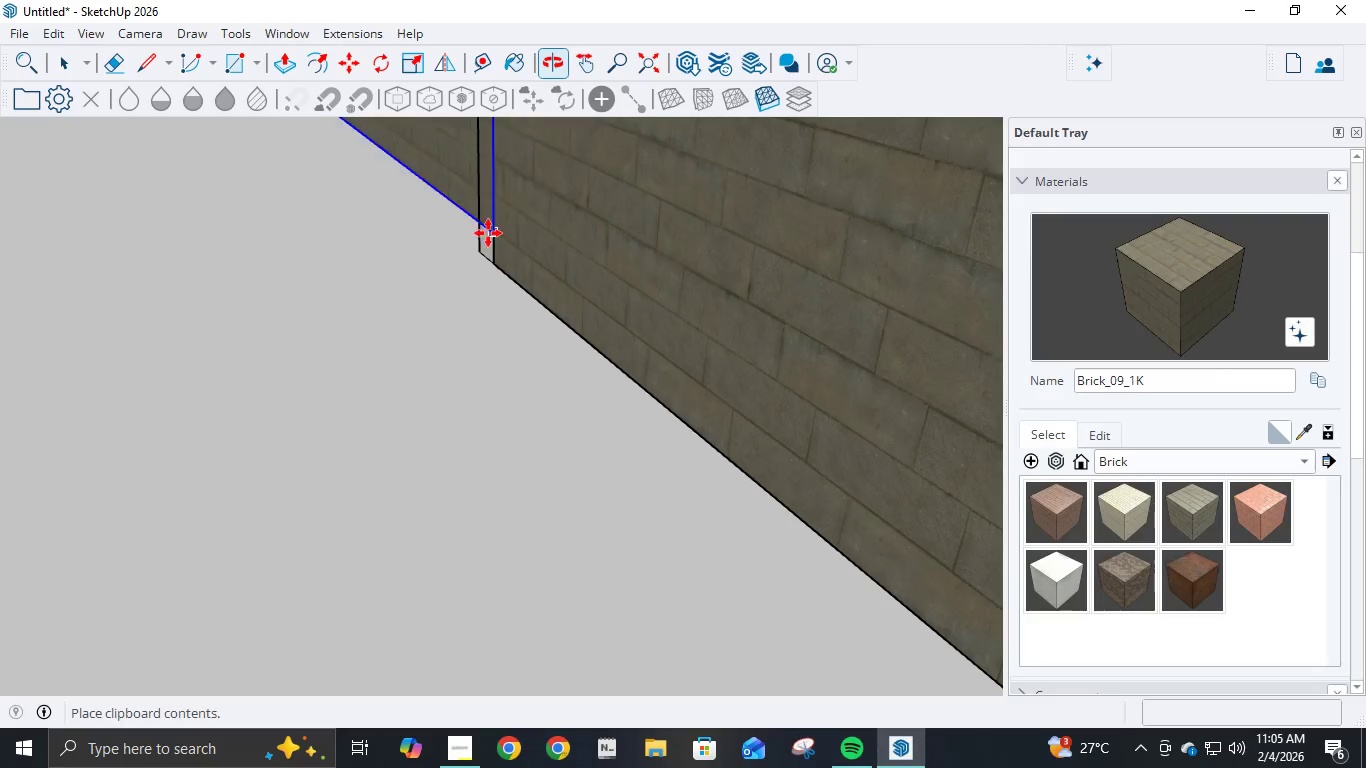 
left_click([475, 247])
 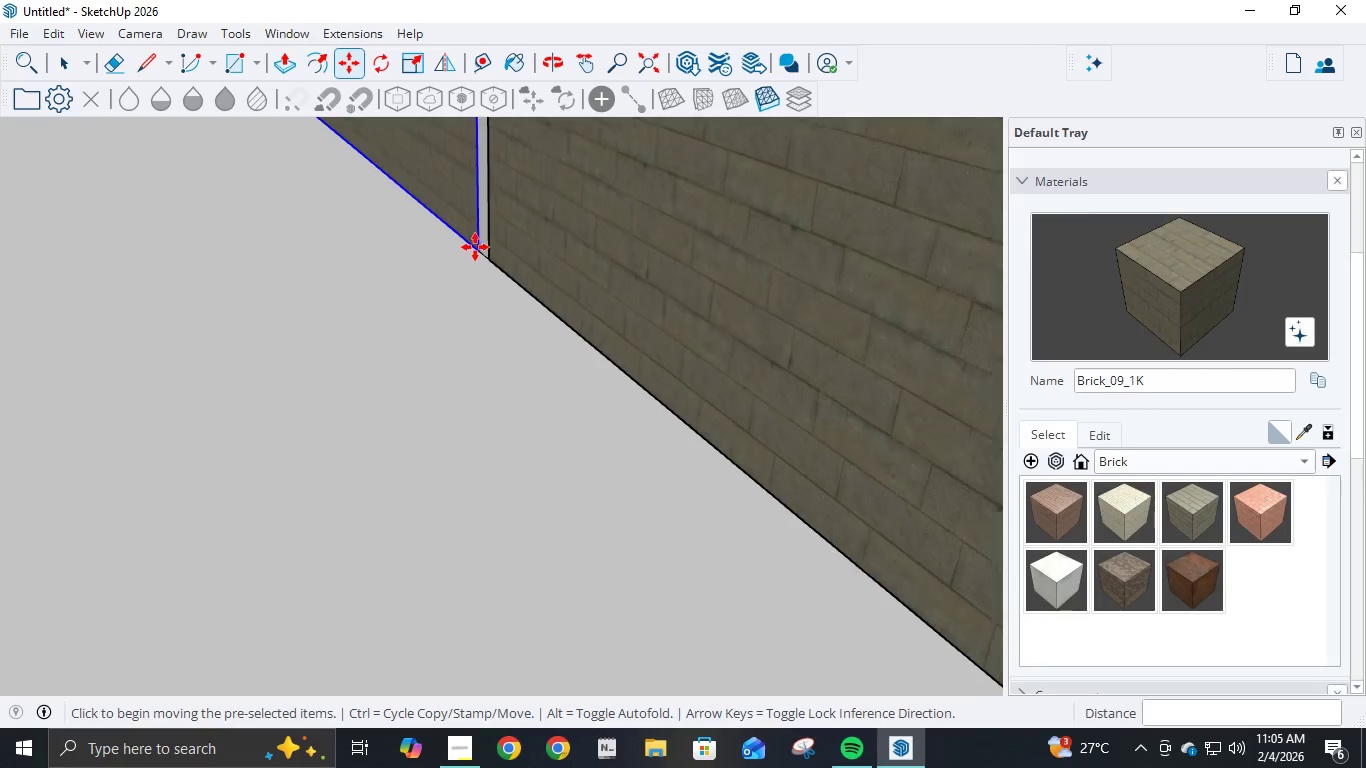 
scroll: coordinate [350, 210], scroll_direction: down, amount: 13.0
 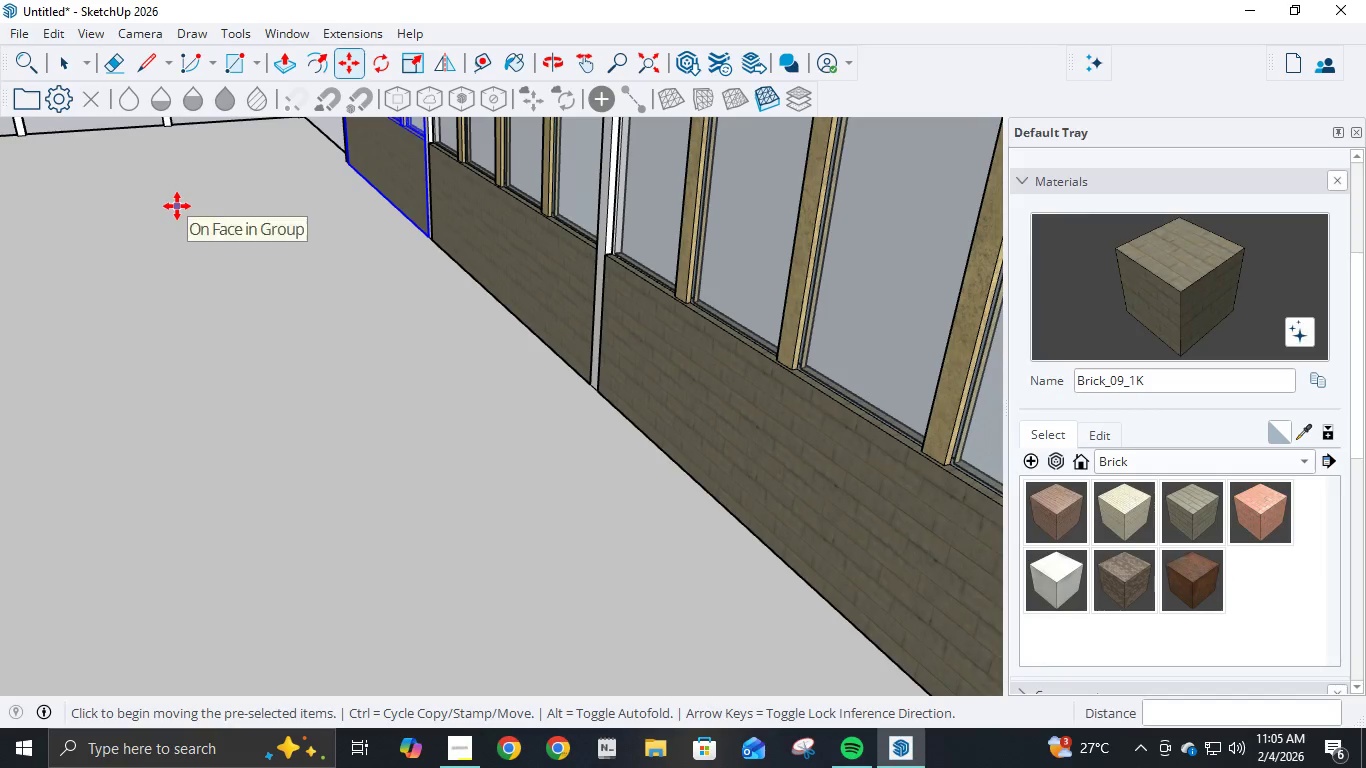 
key(Control+V)
 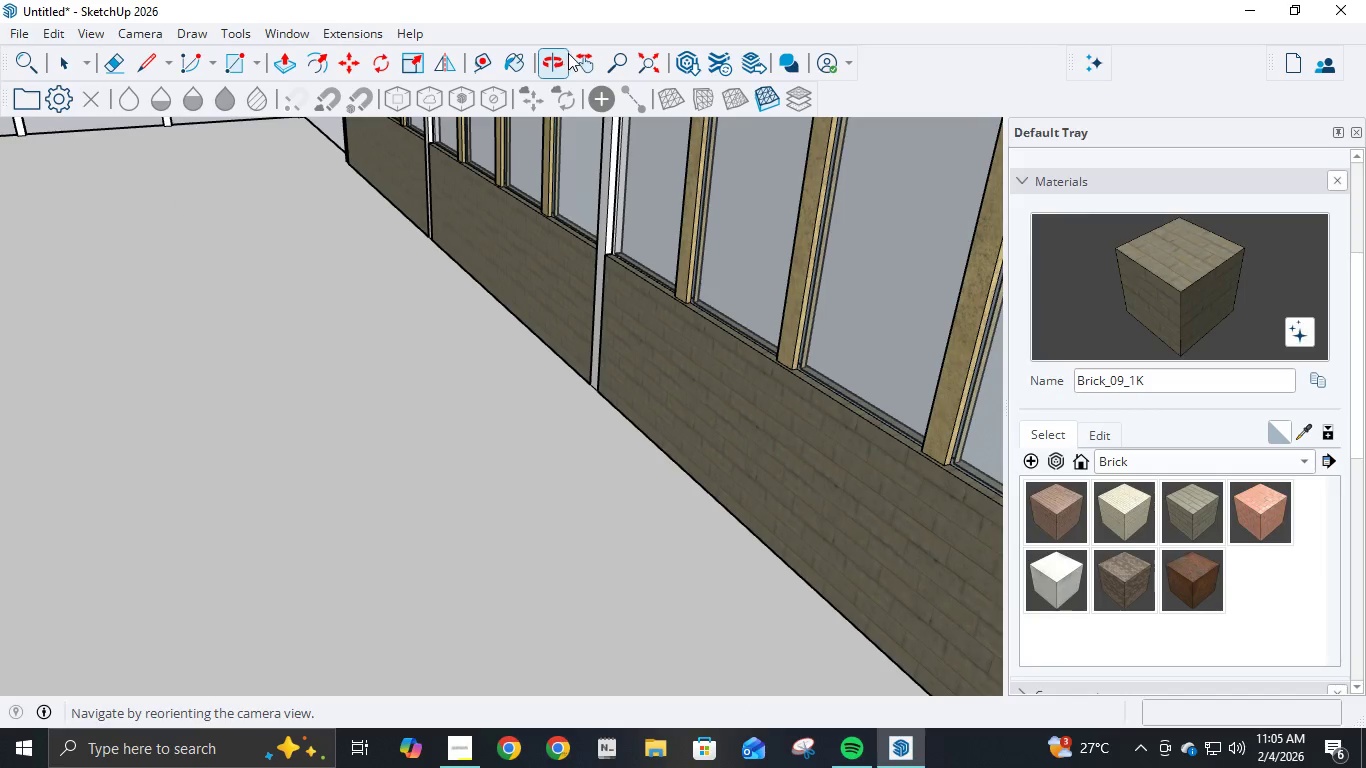 
double_click([577, 55])
 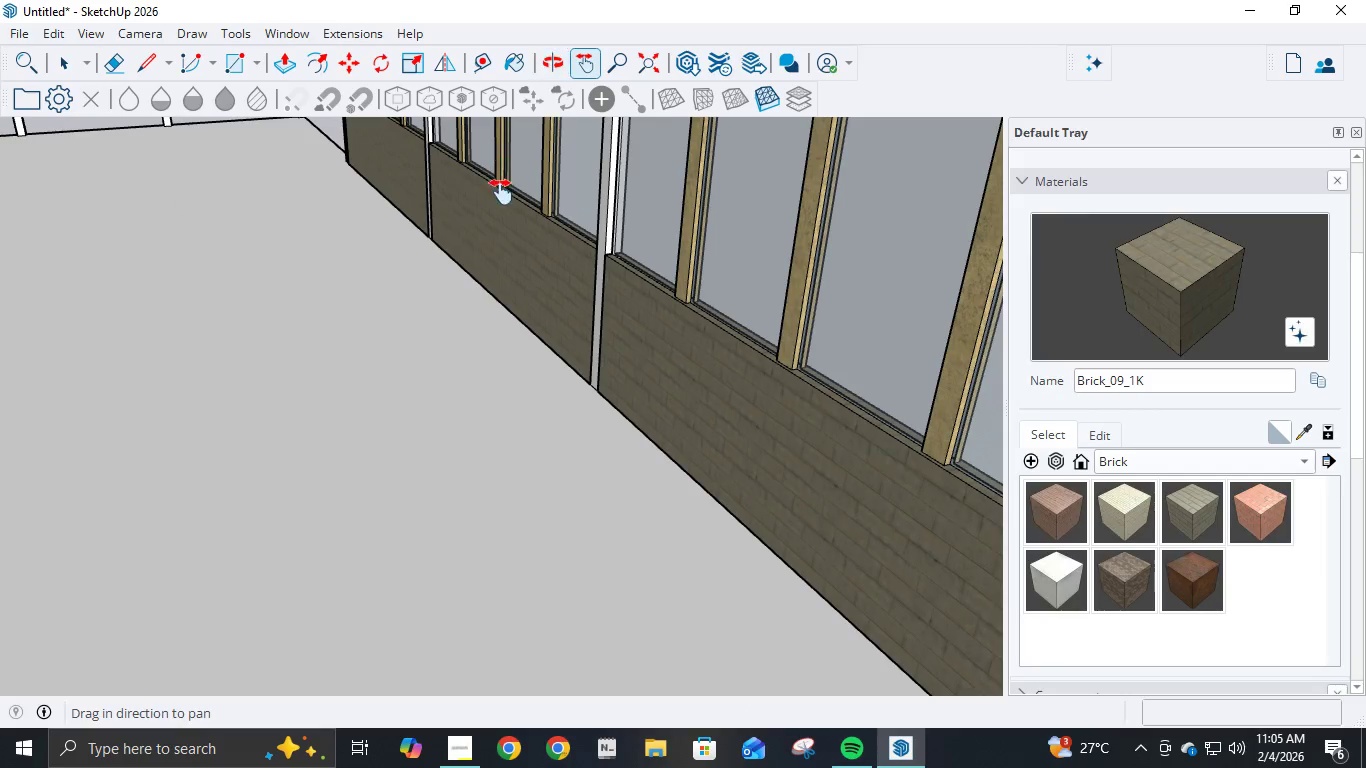 
left_click_drag(start_coordinate=[501, 192], to_coordinate=[746, 453])
 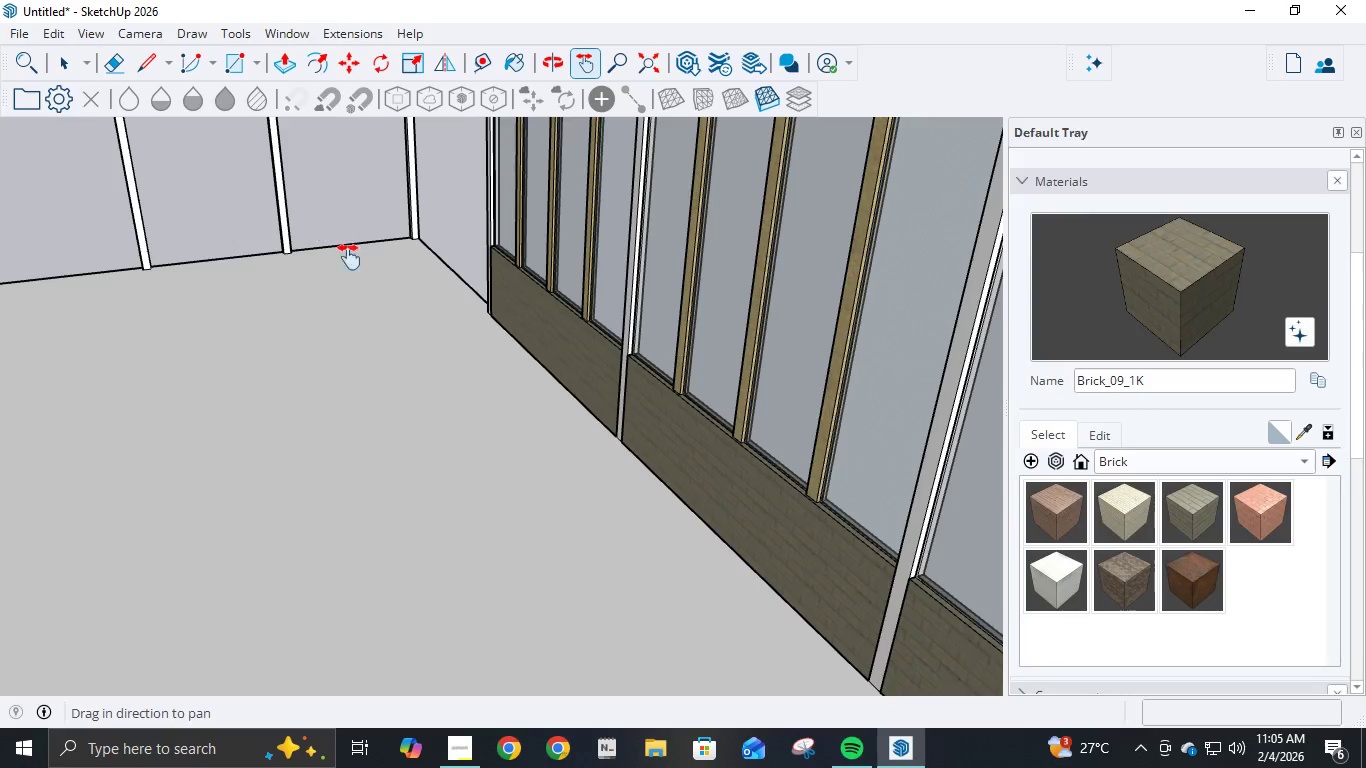 
left_click_drag(start_coordinate=[352, 271], to_coordinate=[583, 435])
 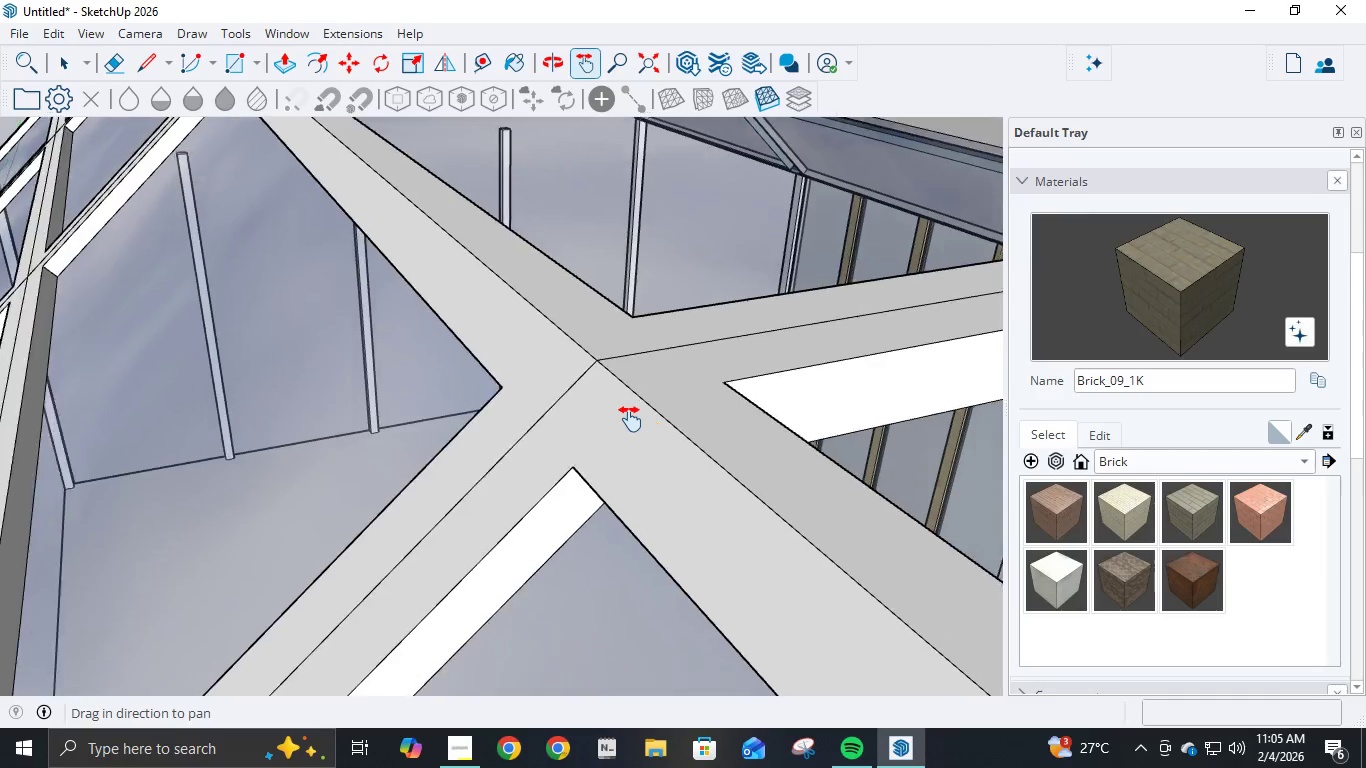 
scroll: coordinate [630, 419], scroll_direction: up, amount: 5.0
 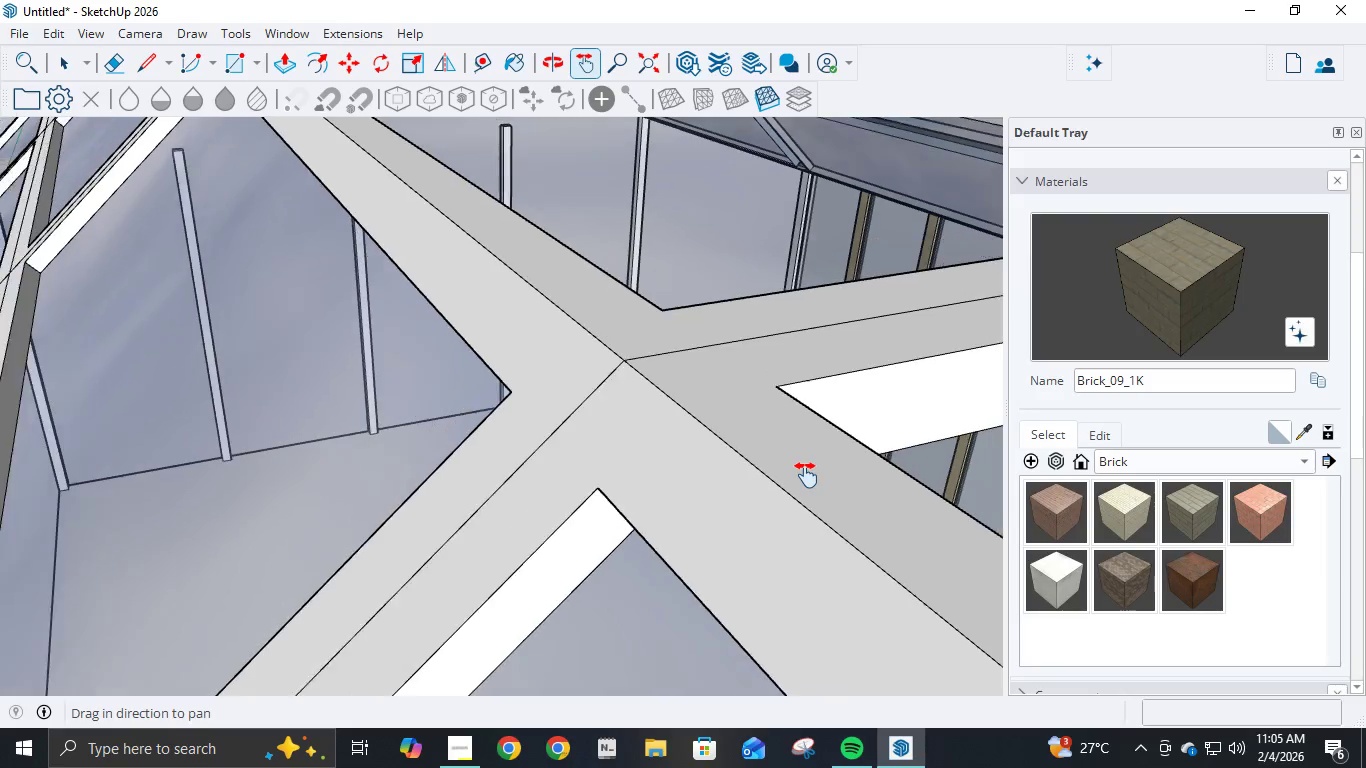 
left_click_drag(start_coordinate=[803, 469], to_coordinate=[157, 0])
 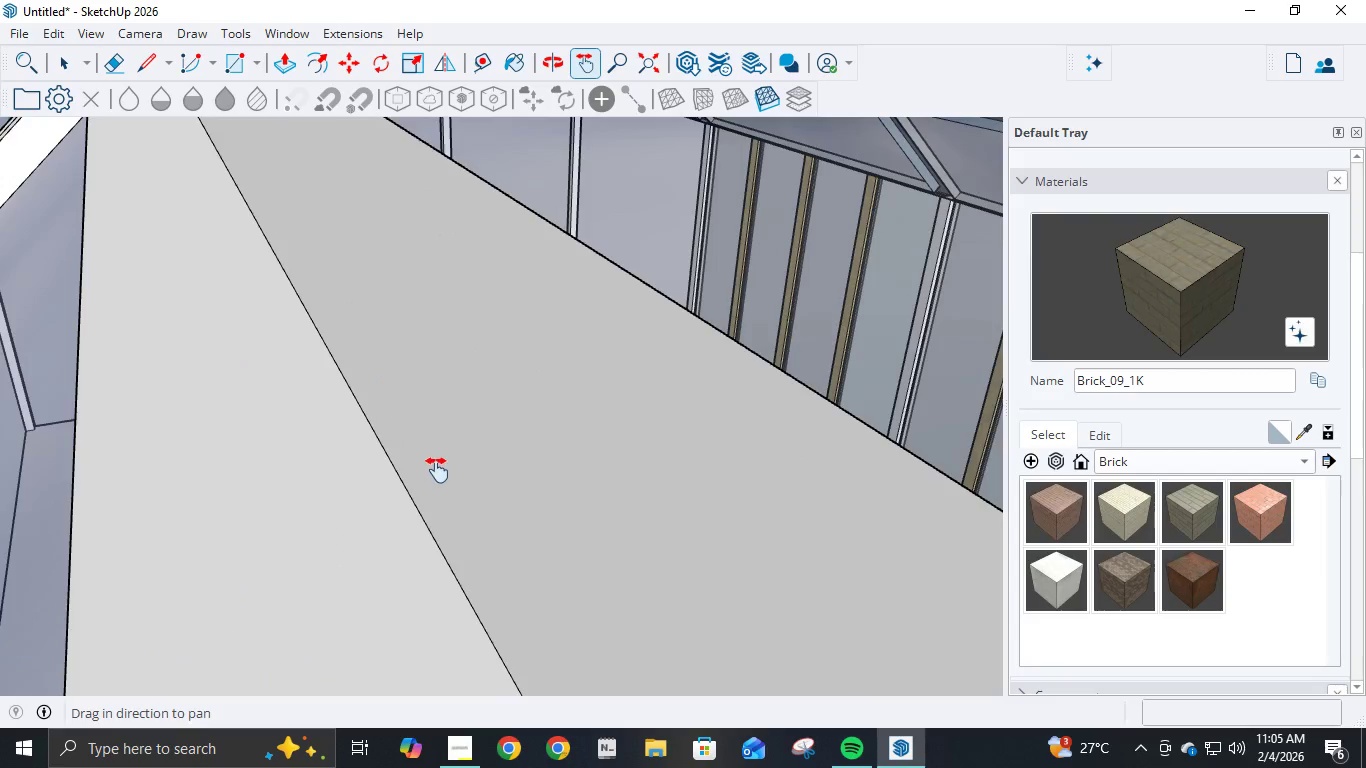 
scroll: coordinate [806, 475], scroll_direction: down, amount: 11.0
 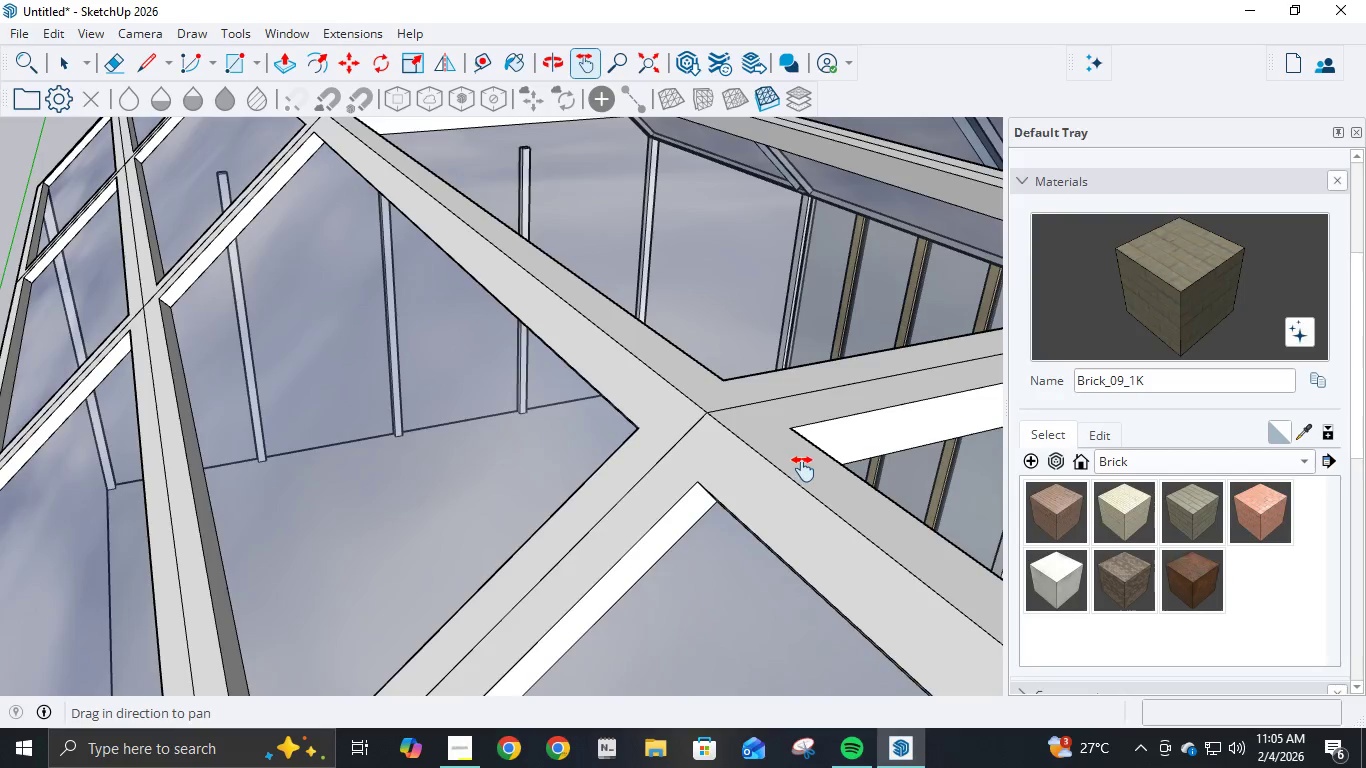 
left_click_drag(start_coordinate=[437, 470], to_coordinate=[179, 38])
 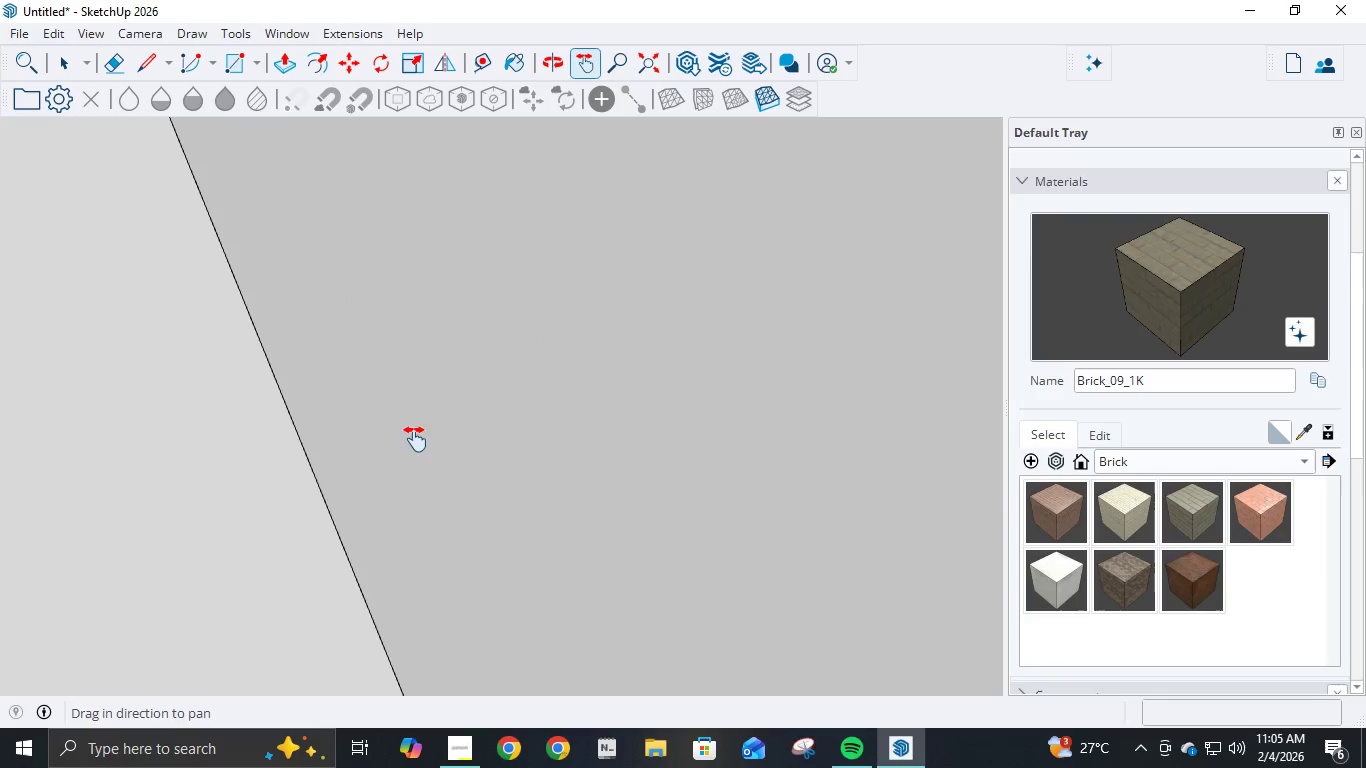 
left_click_drag(start_coordinate=[415, 438], to_coordinate=[196, 21])
 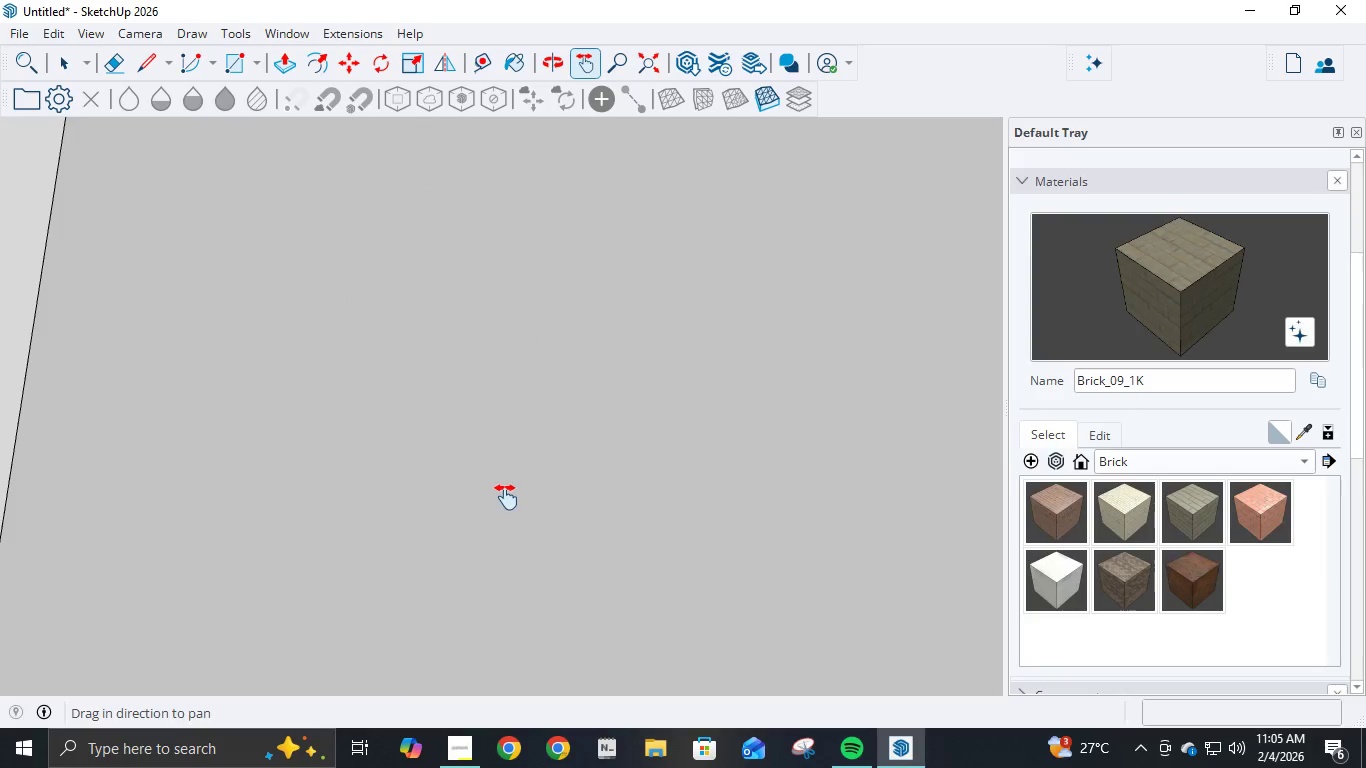 
left_click_drag(start_coordinate=[506, 497], to_coordinate=[359, 67])
 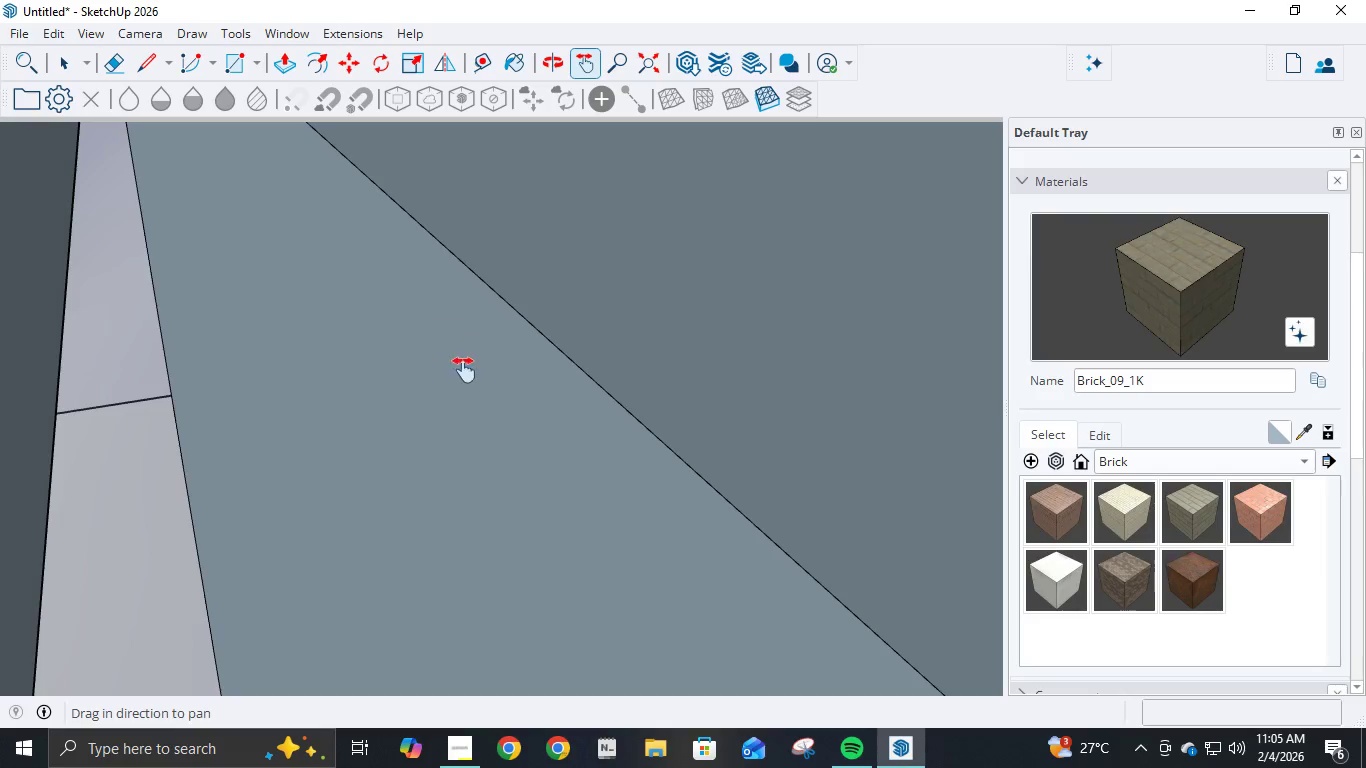 
left_click_drag(start_coordinate=[464, 369], to_coordinate=[368, 134])
 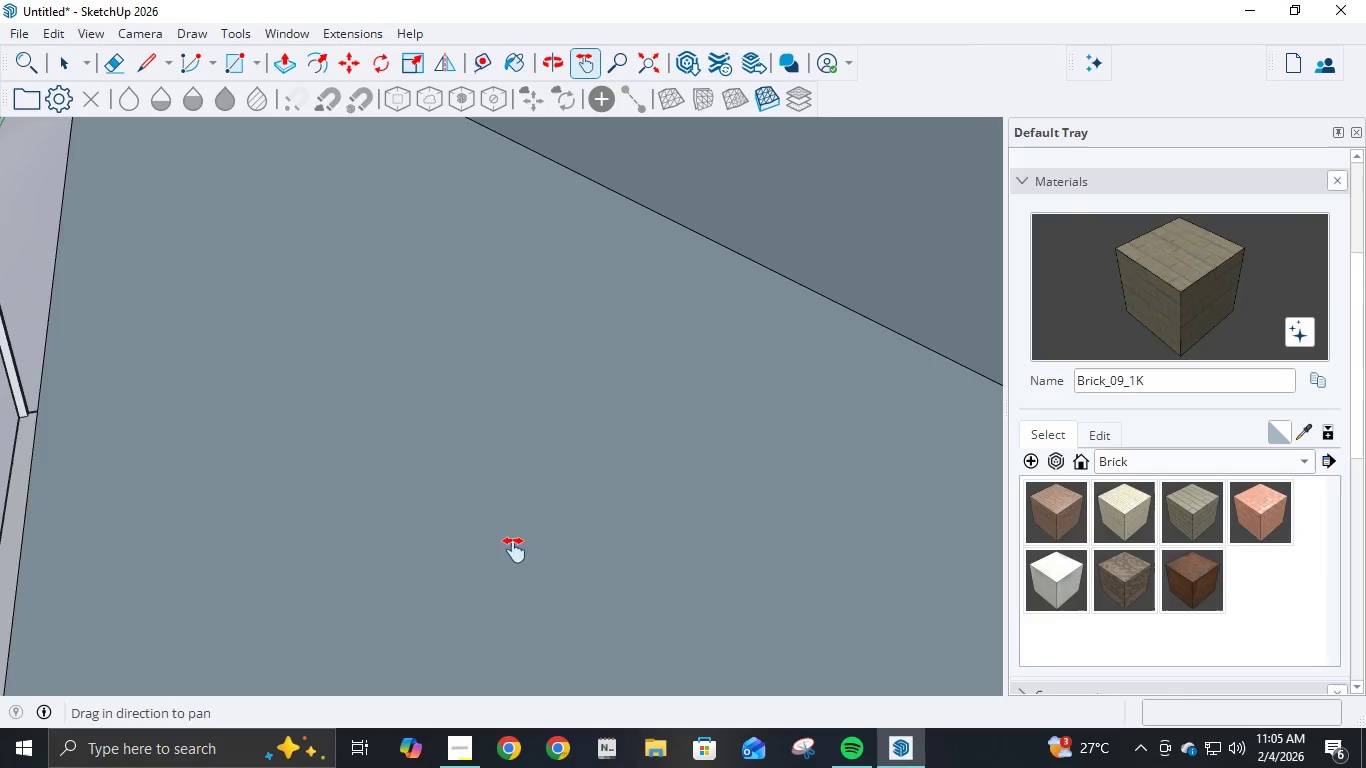 
left_click_drag(start_coordinate=[513, 600], to_coordinate=[570, 226])
 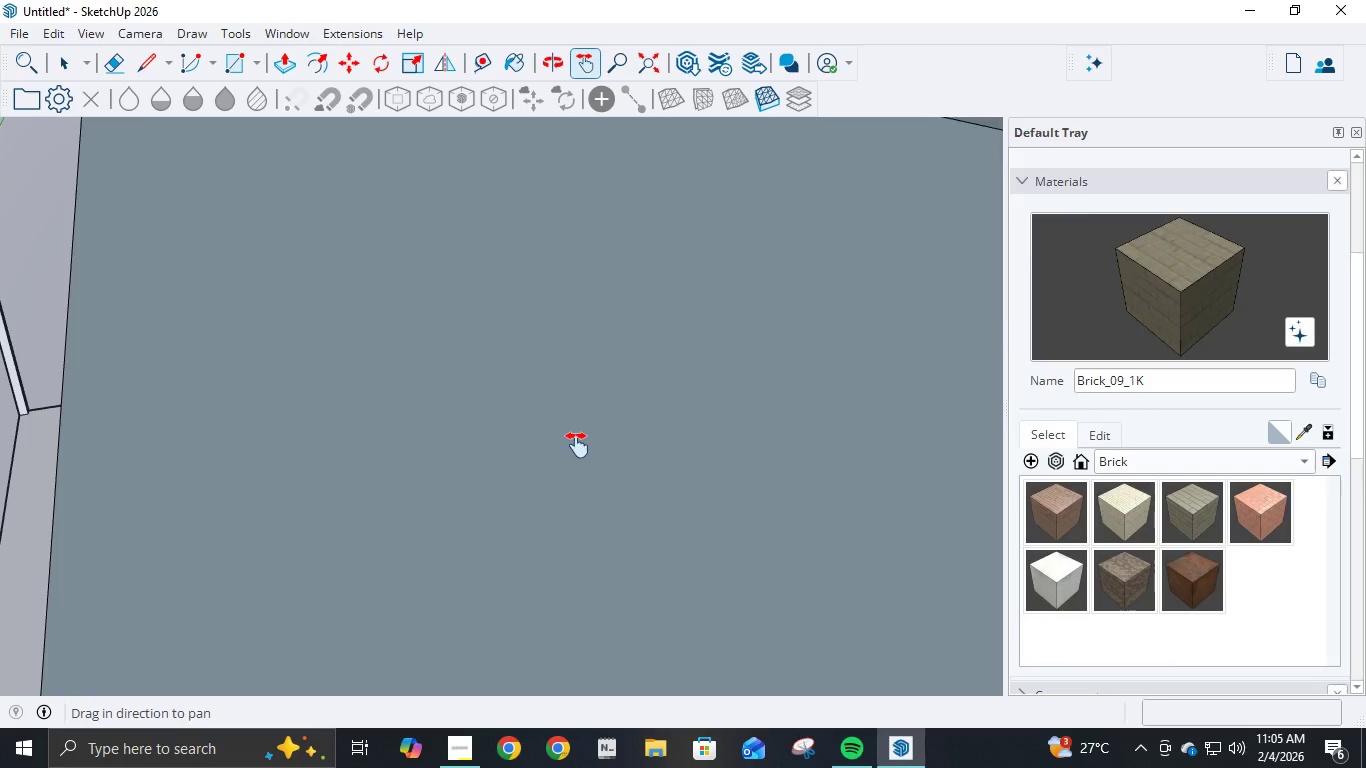 
left_click_drag(start_coordinate=[577, 445], to_coordinate=[675, 76])
 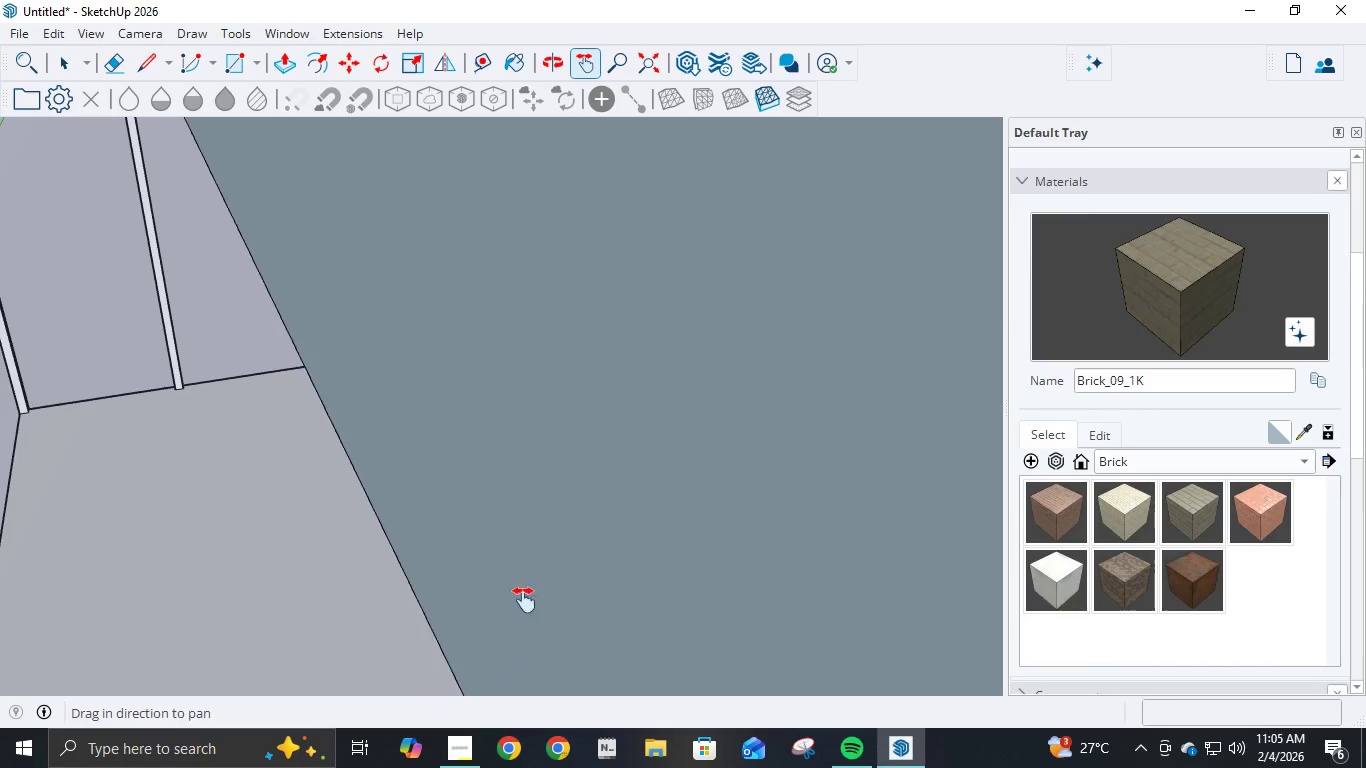 
left_click_drag(start_coordinate=[496, 645], to_coordinate=[898, 360])
 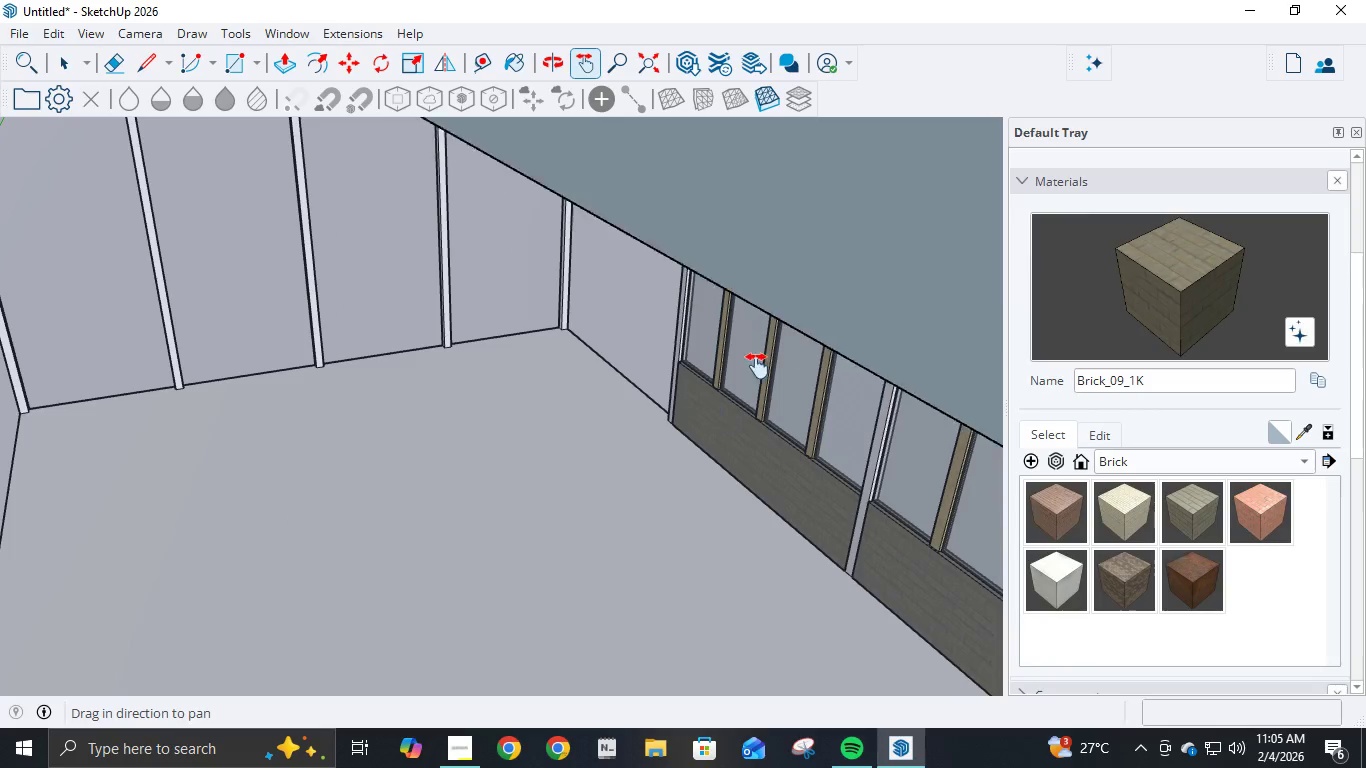 
left_click_drag(start_coordinate=[728, 408], to_coordinate=[817, 289])
 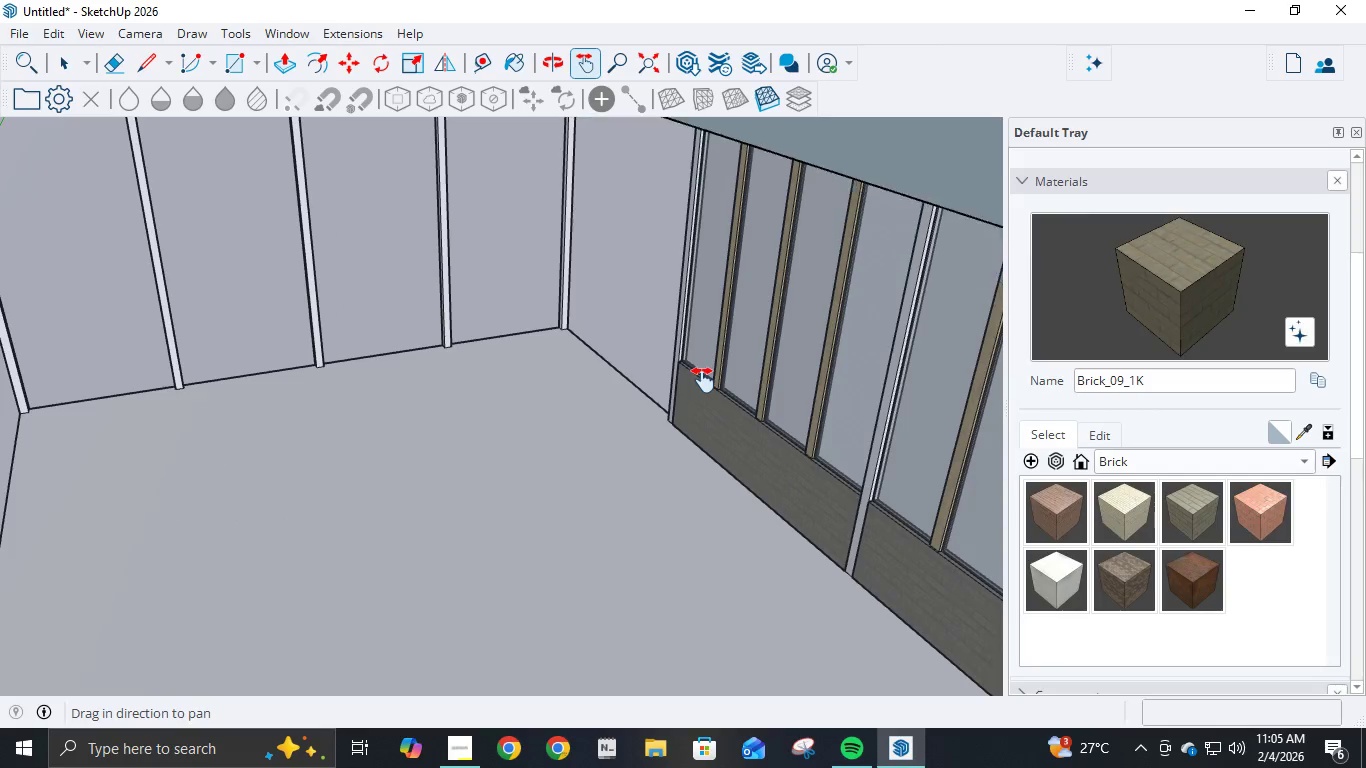 
scroll: coordinate [652, 357], scroll_direction: up, amount: 18.0
 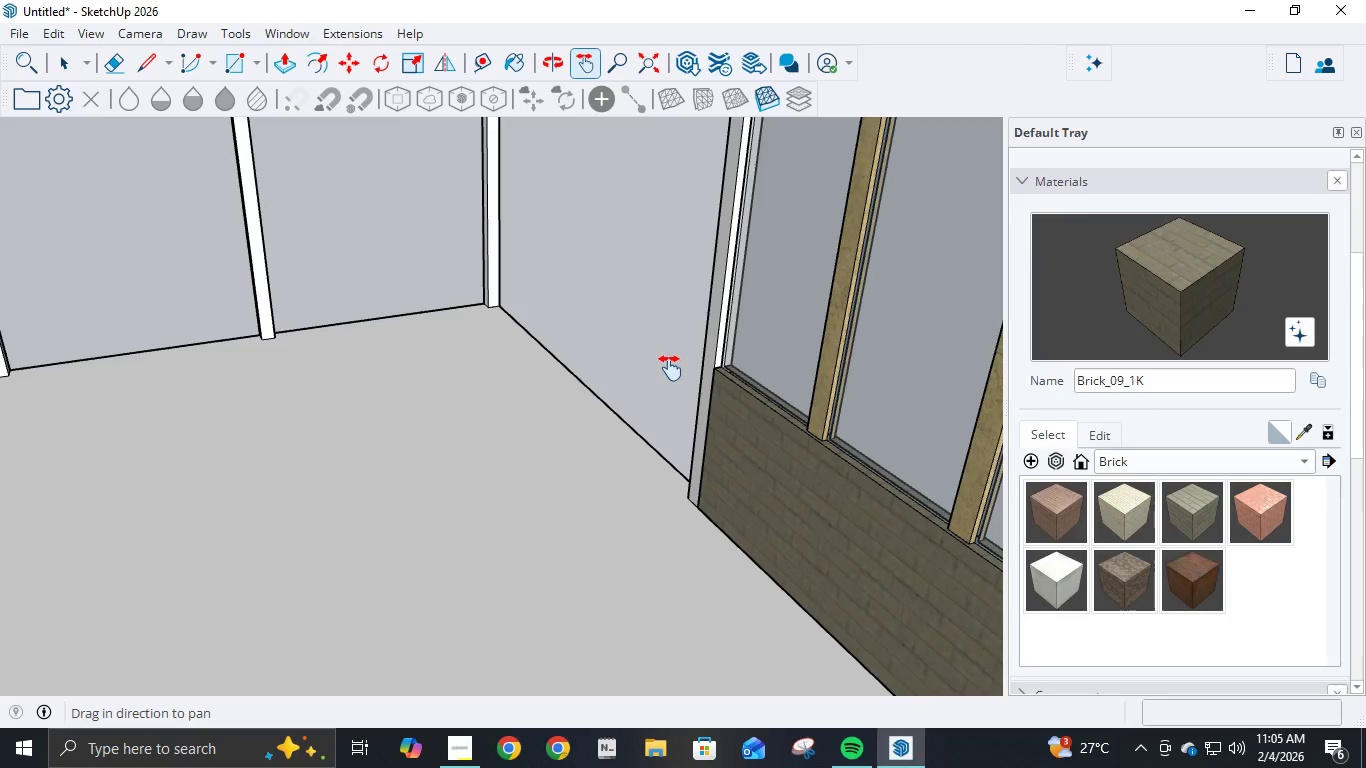 
key(Escape)
 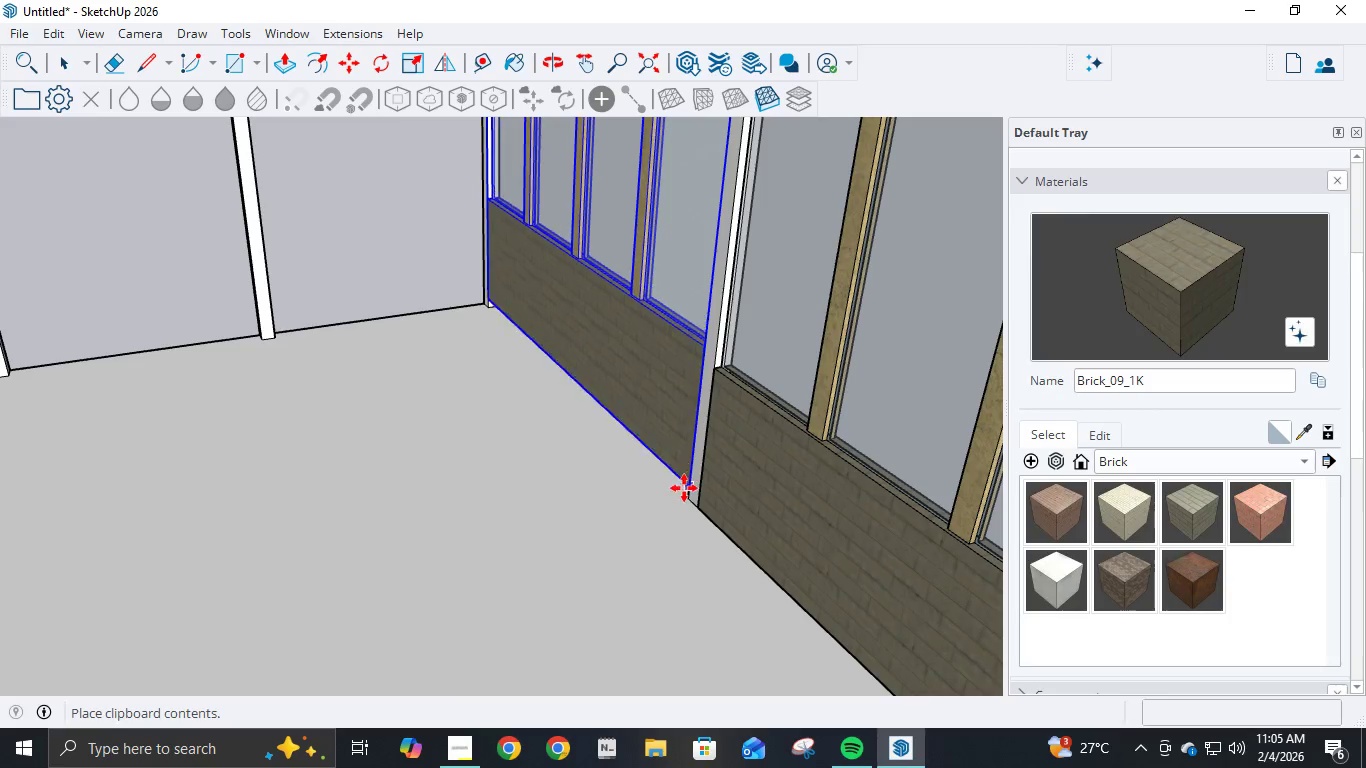 
left_click([684, 491])
 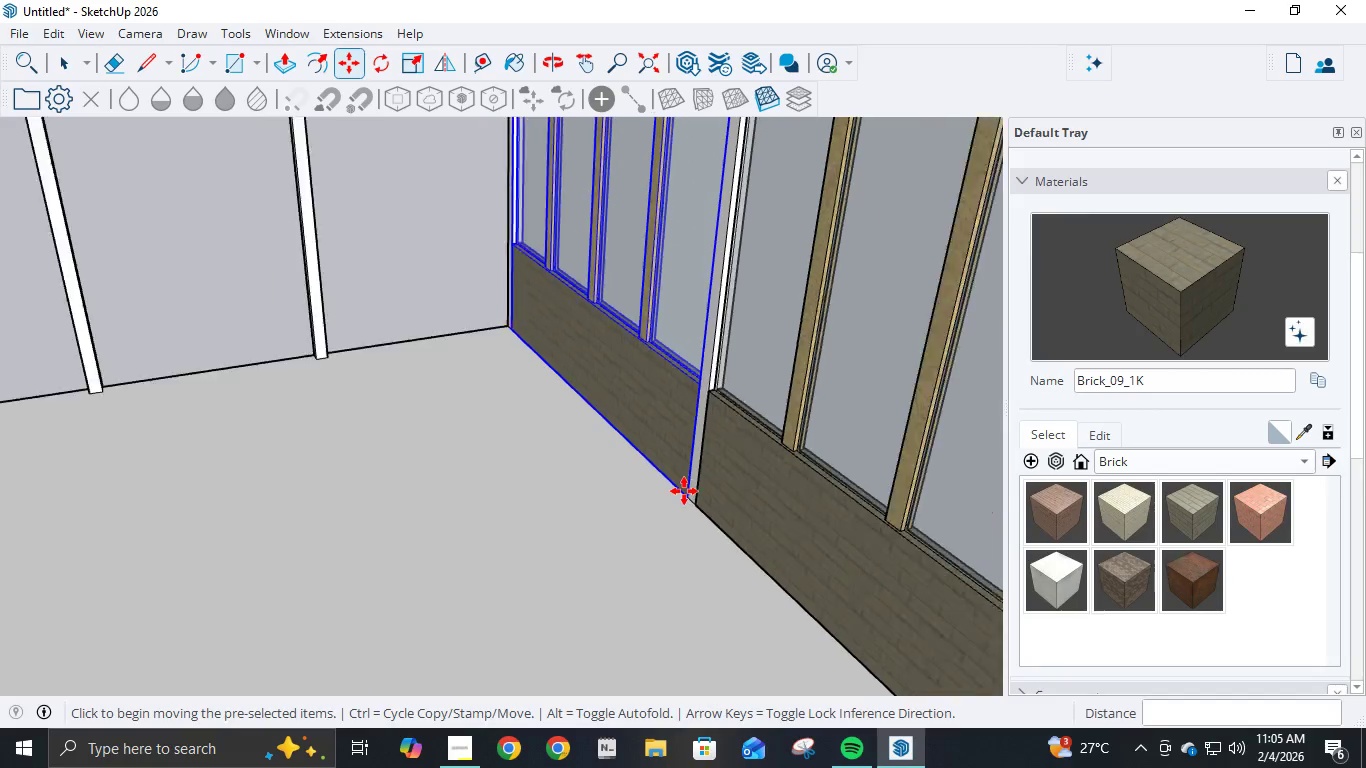 
scroll: coordinate [691, 461], scroll_direction: down, amount: 38.0
 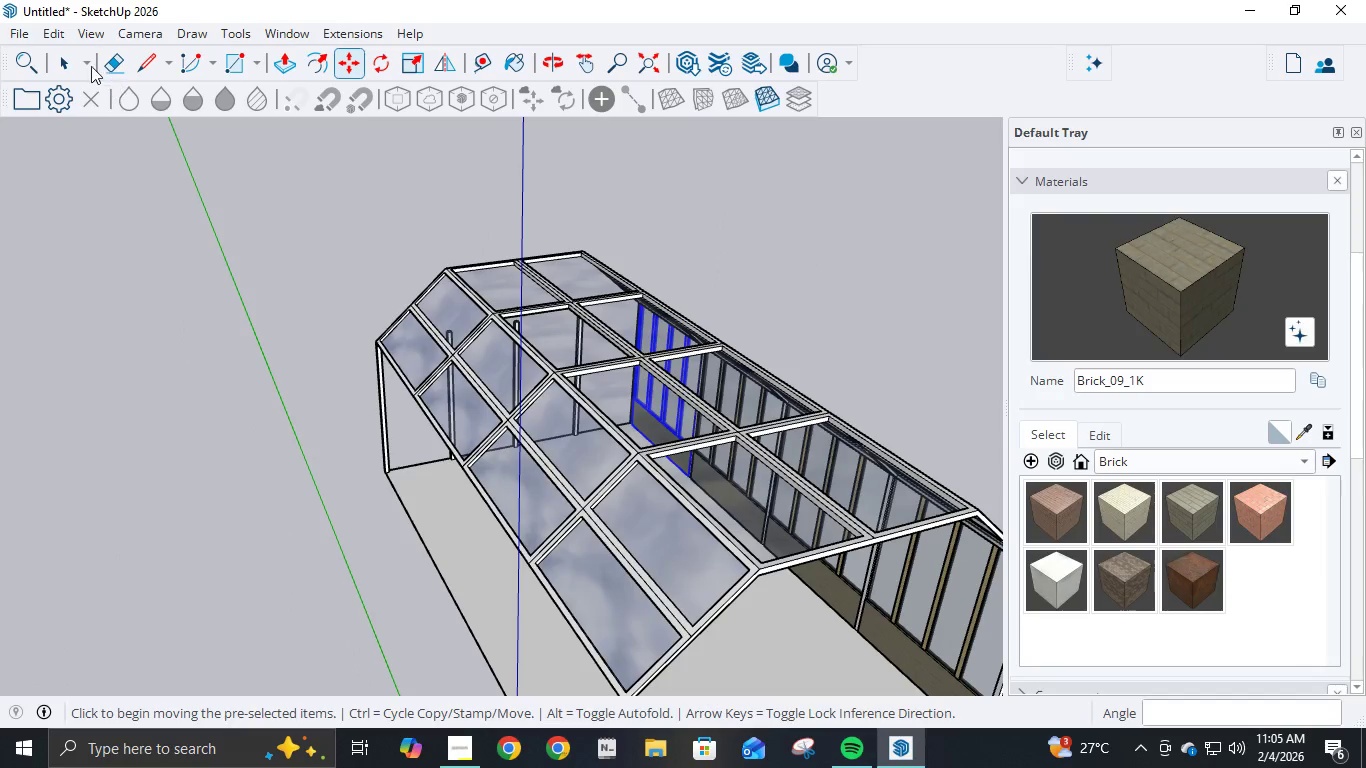 
left_click([77, 62])
 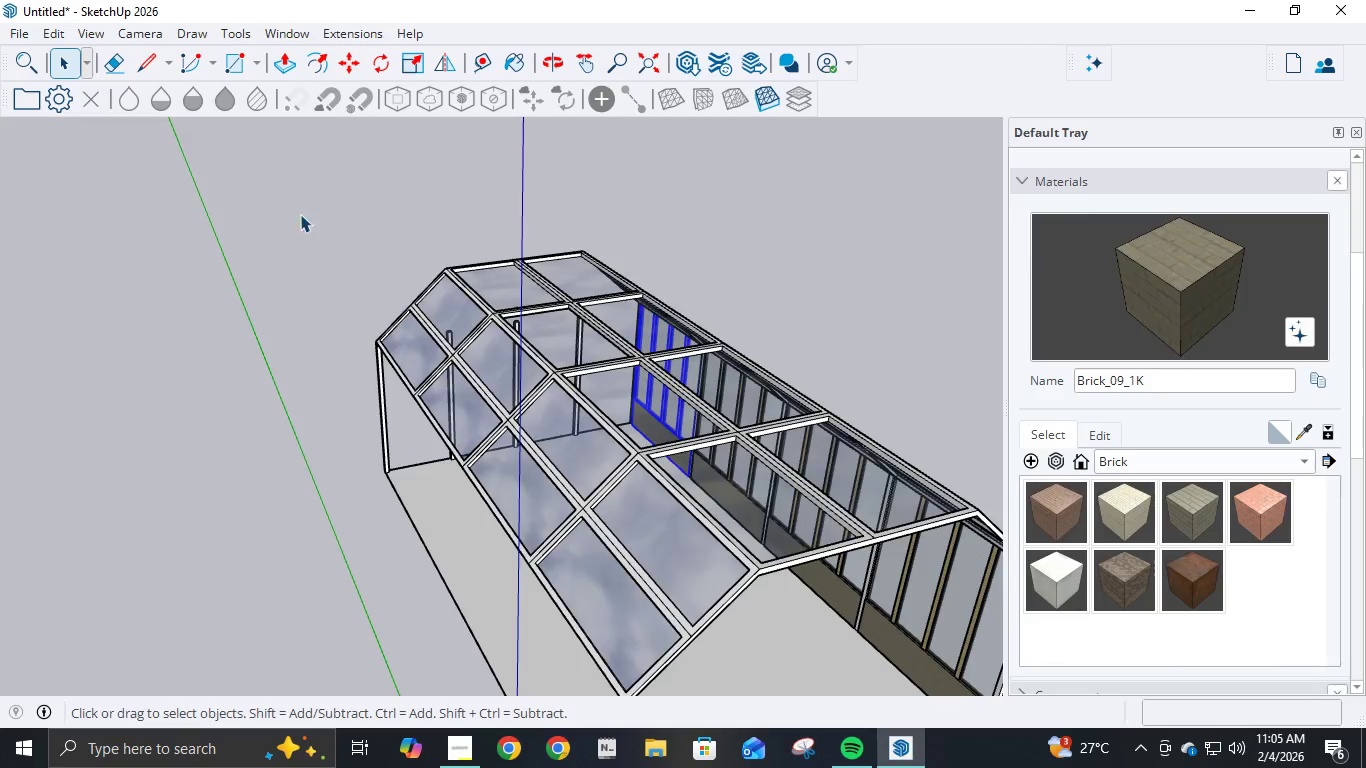 
scroll: coordinate [863, 552], scroll_direction: down, amount: 19.0
 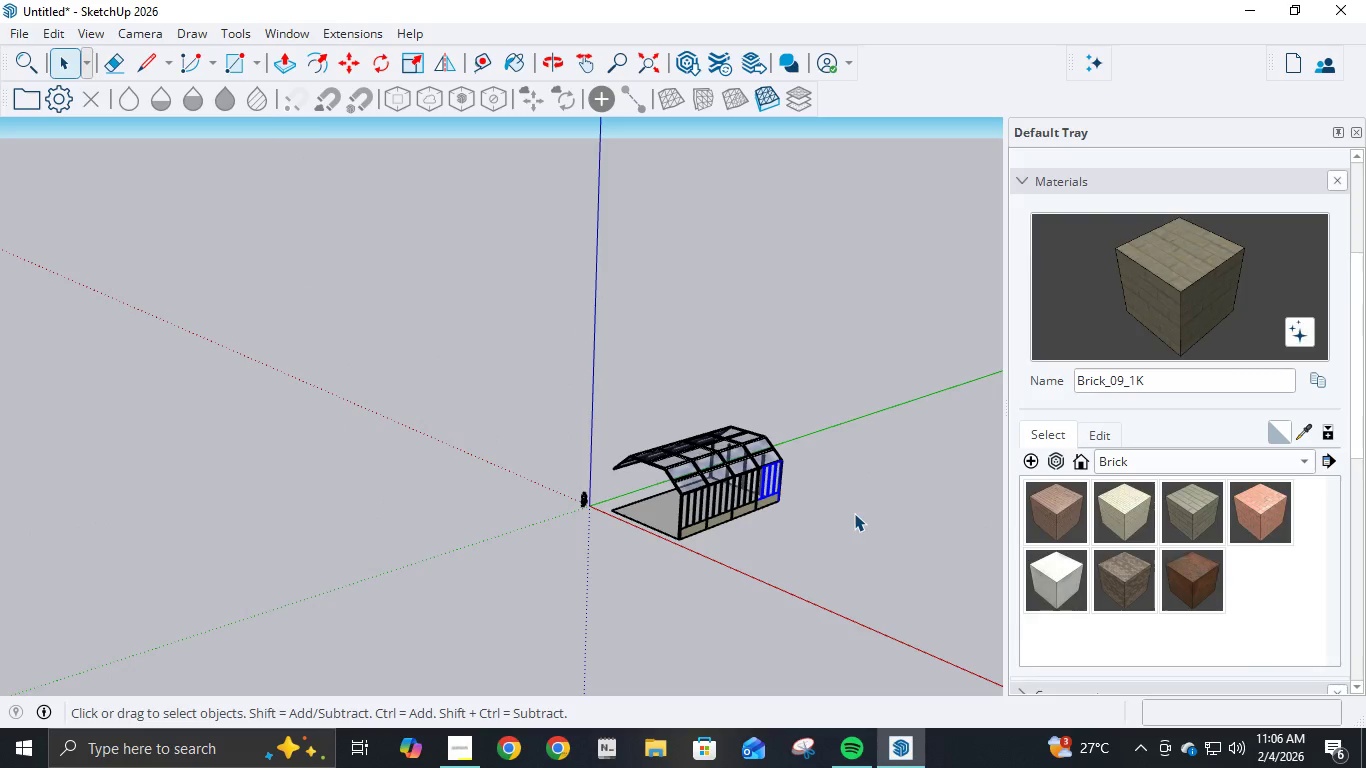 
wait(10.15)
 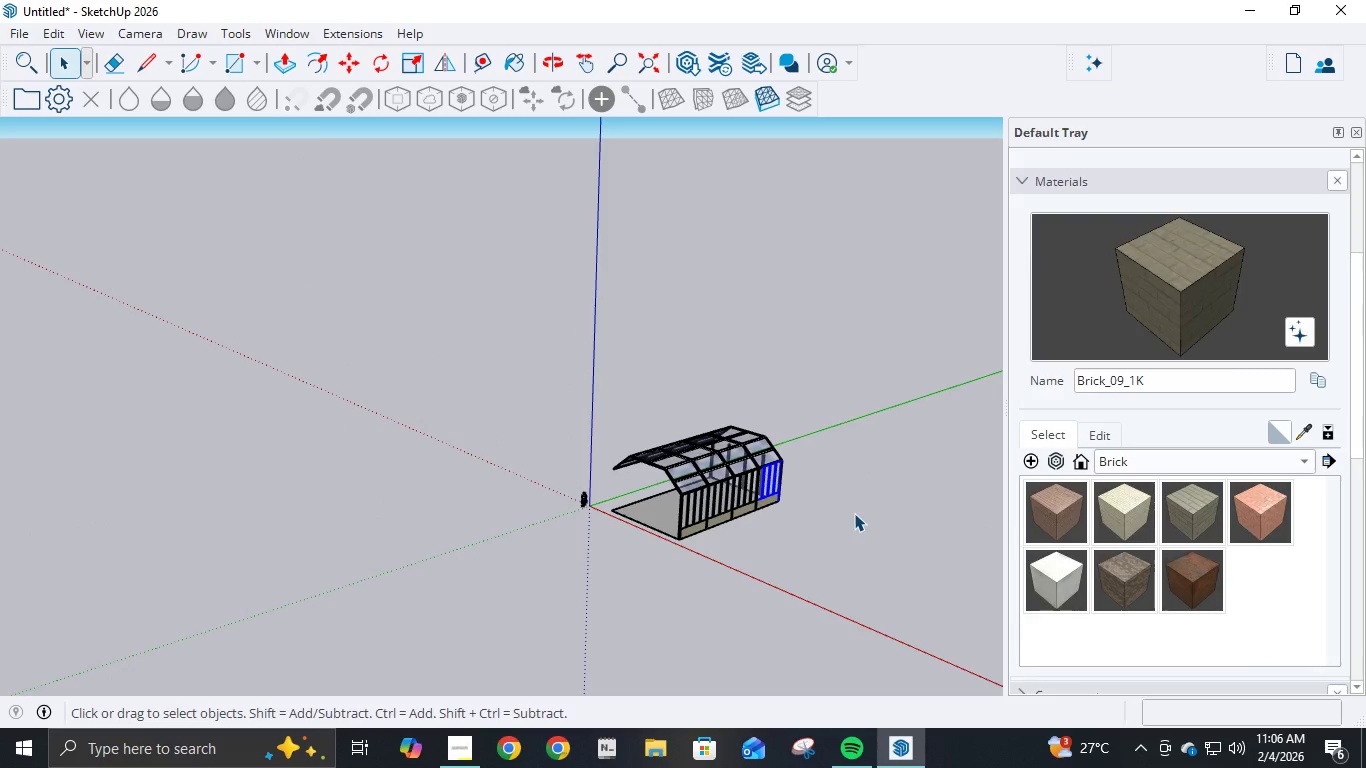 
scroll: coordinate [759, 469], scroll_direction: up, amount: 17.0
 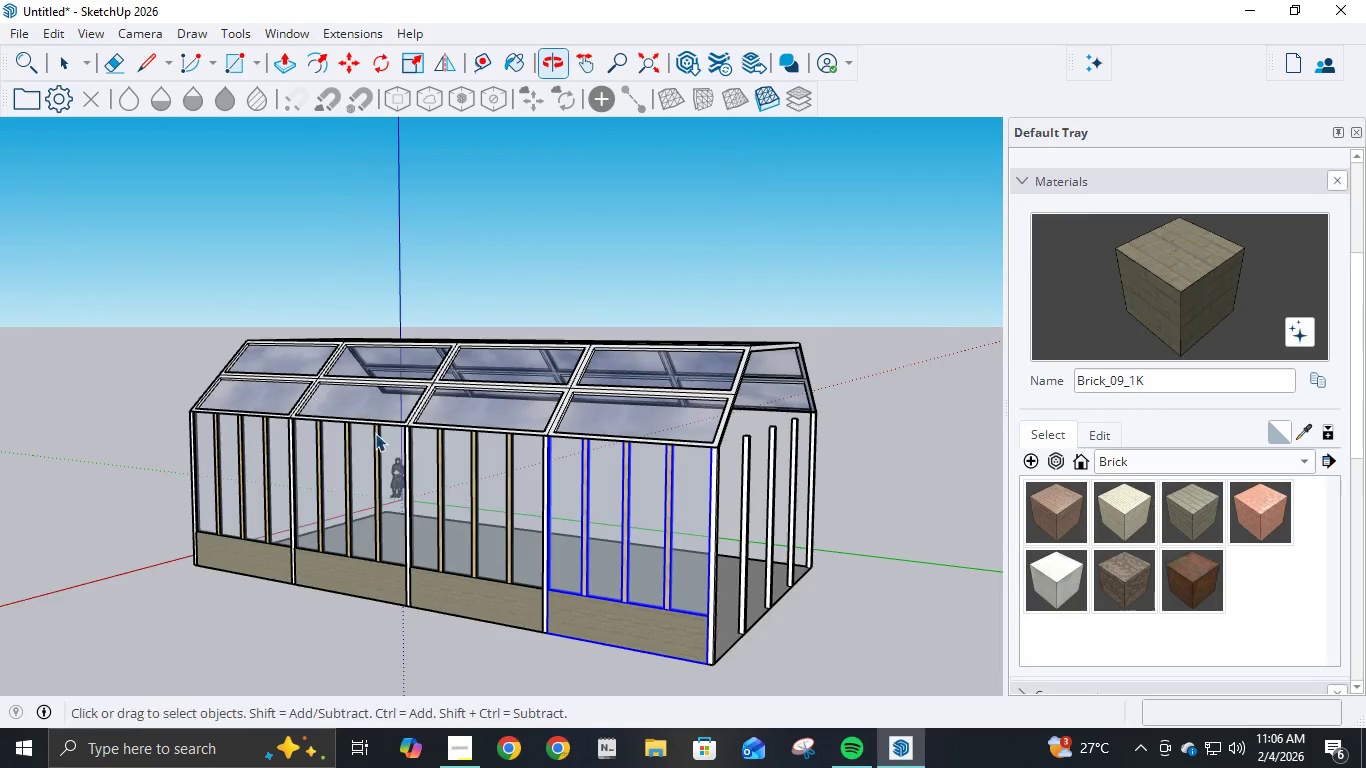 
scroll: coordinate [801, 572], scroll_direction: down, amount: 4.0
 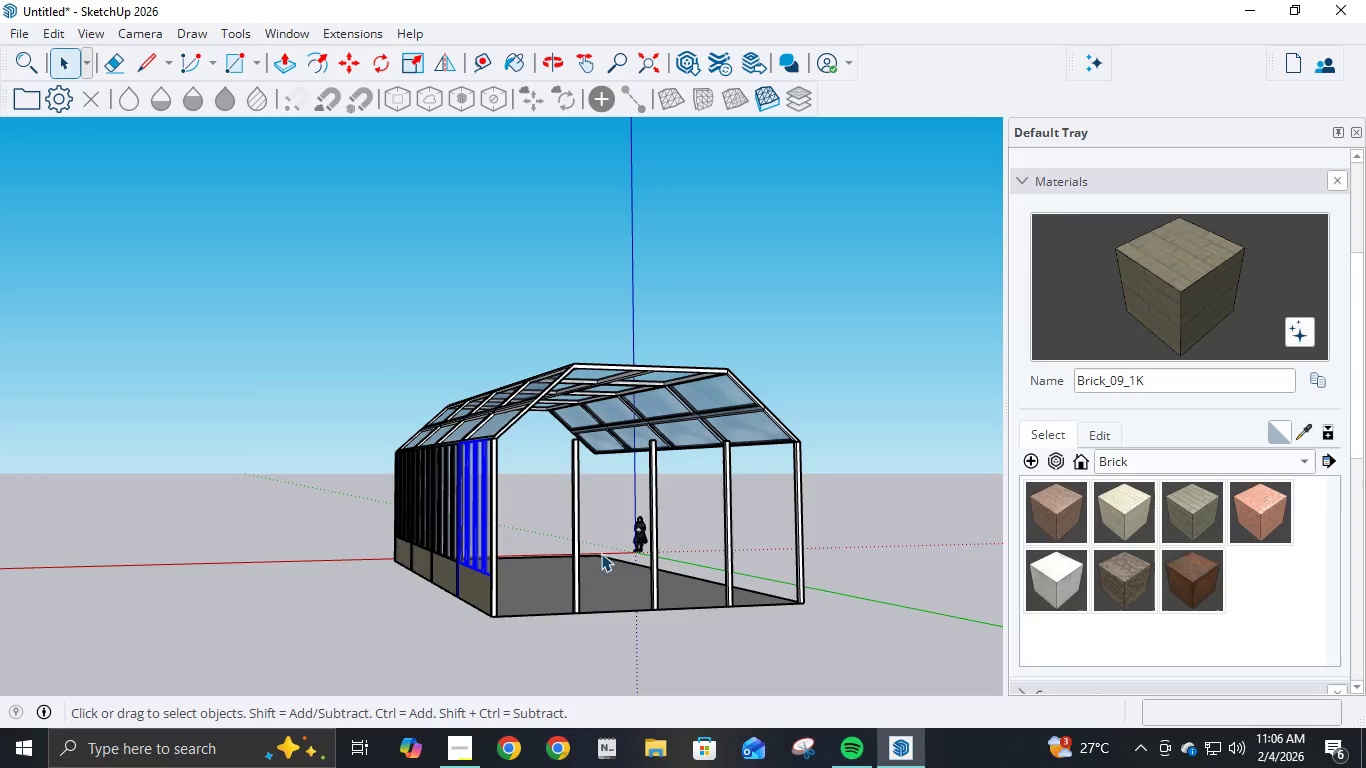 
scroll: coordinate [524, 579], scroll_direction: up, amount: 5.0
 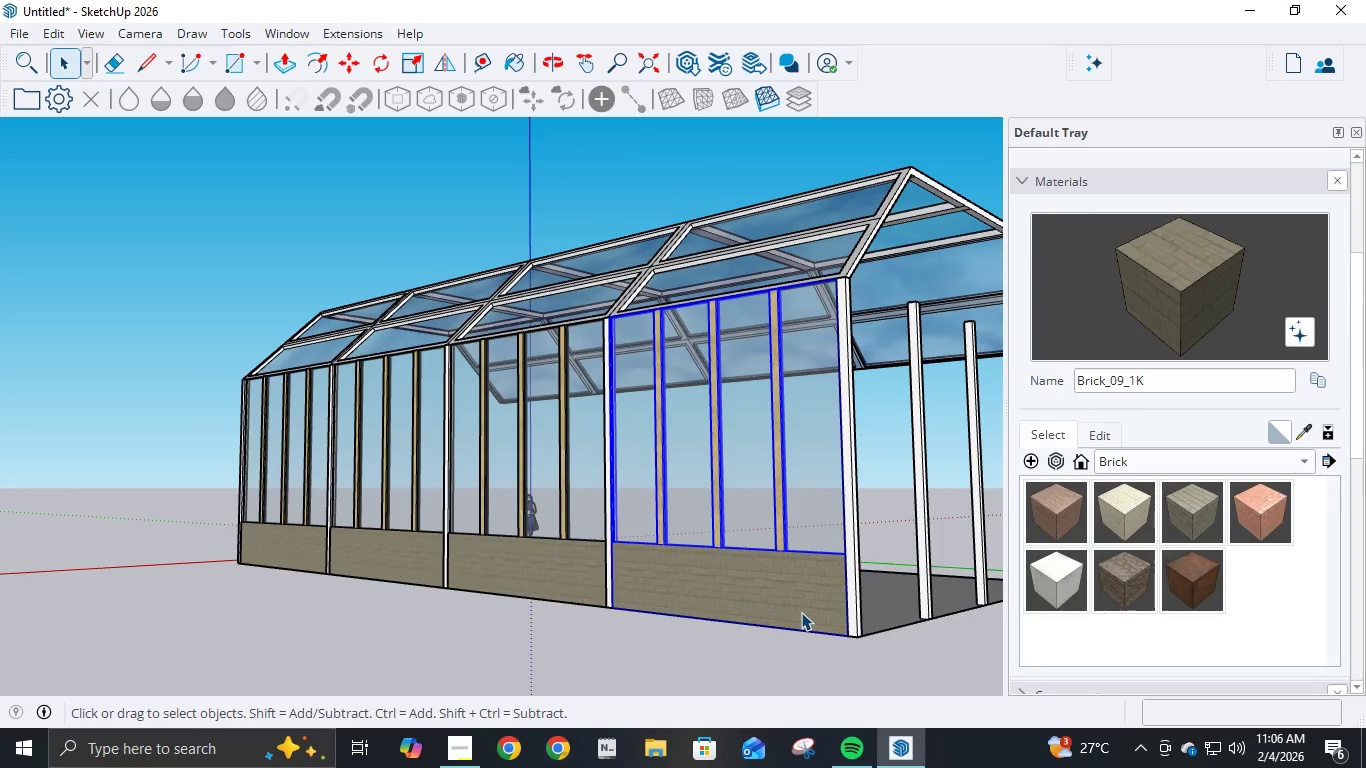 
scroll: coordinate [715, 540], scroll_direction: down, amount: 23.0
 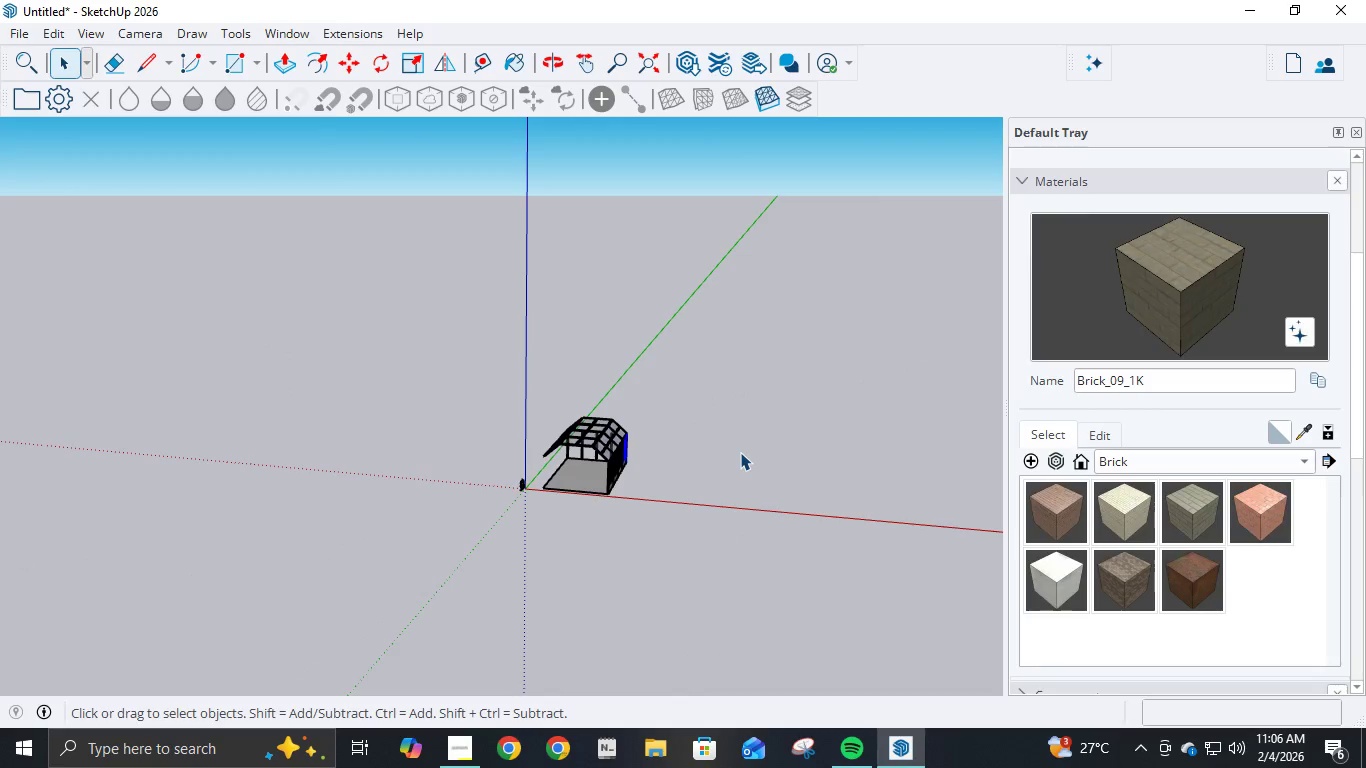 
key(Control+ControlLeft)
 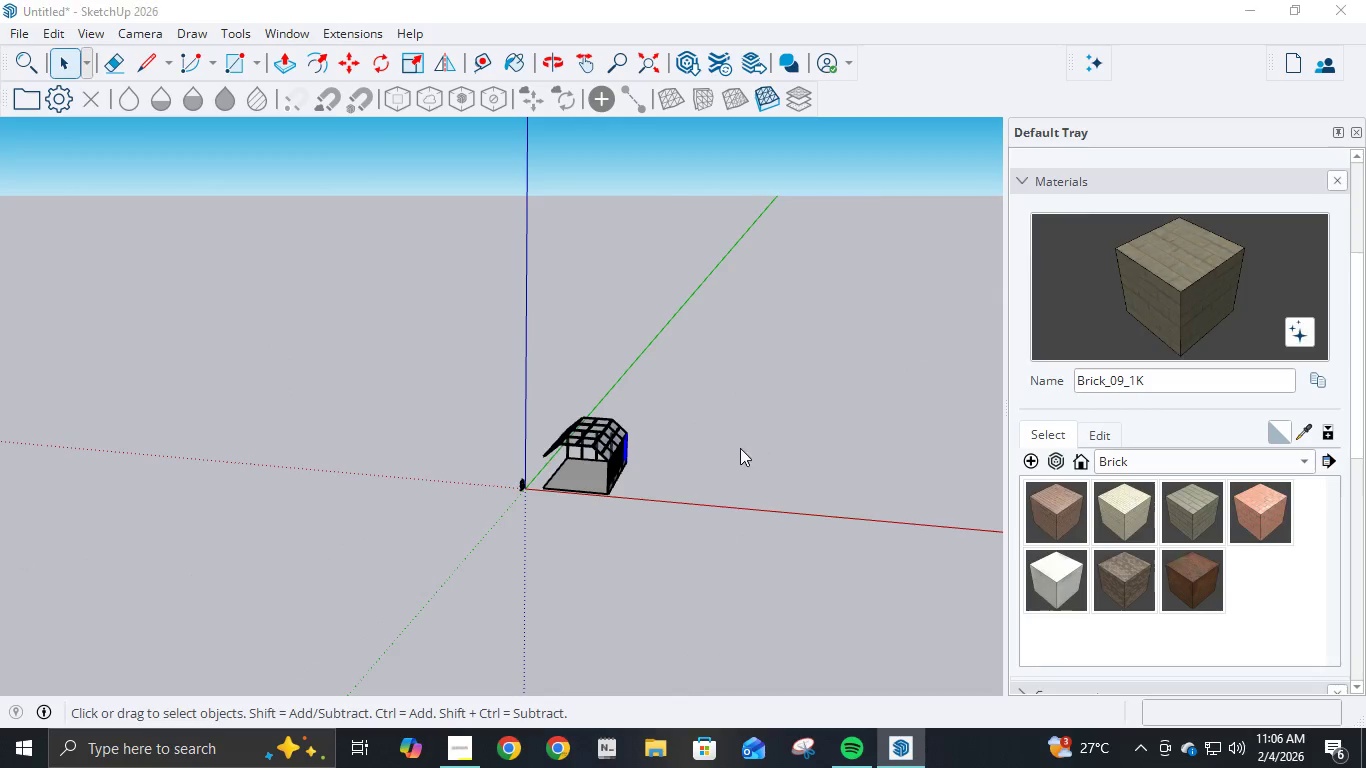 
key(Control+S)
 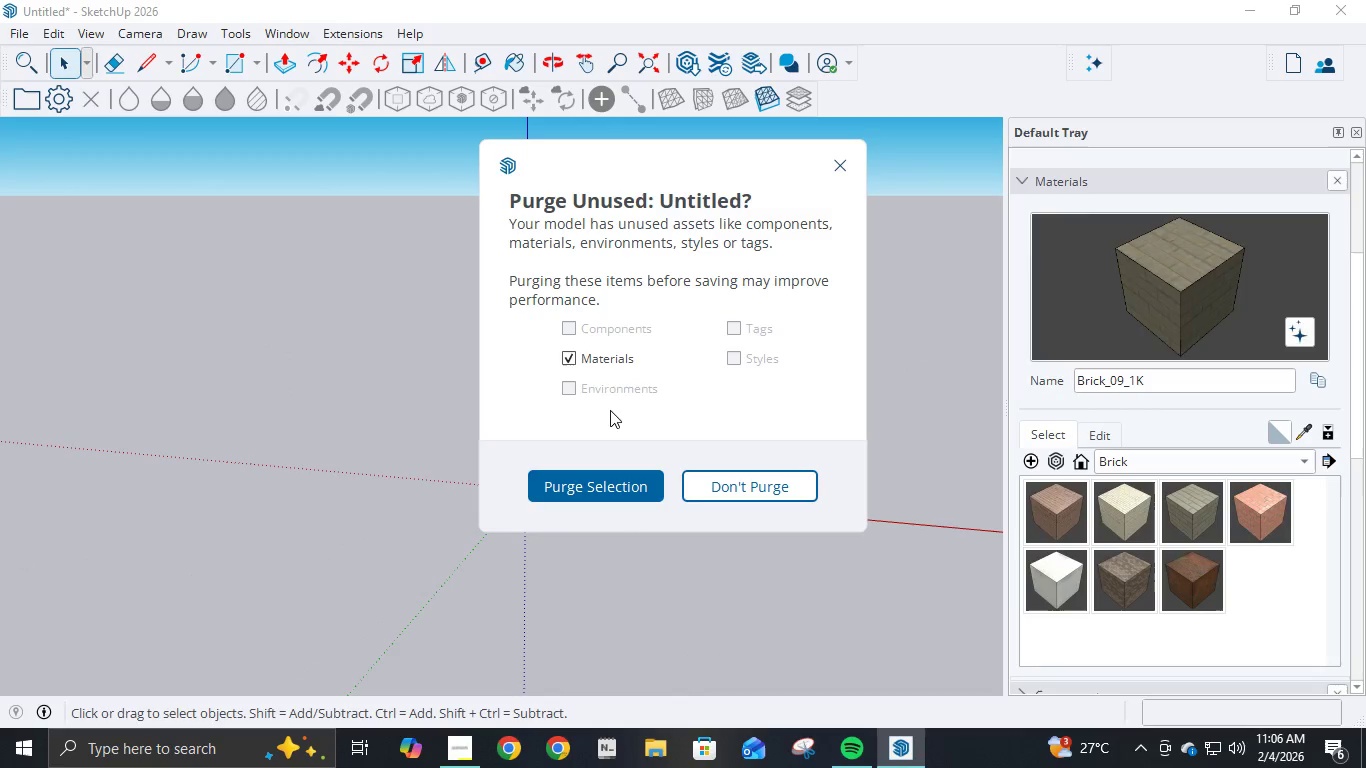 
wait(5.17)
 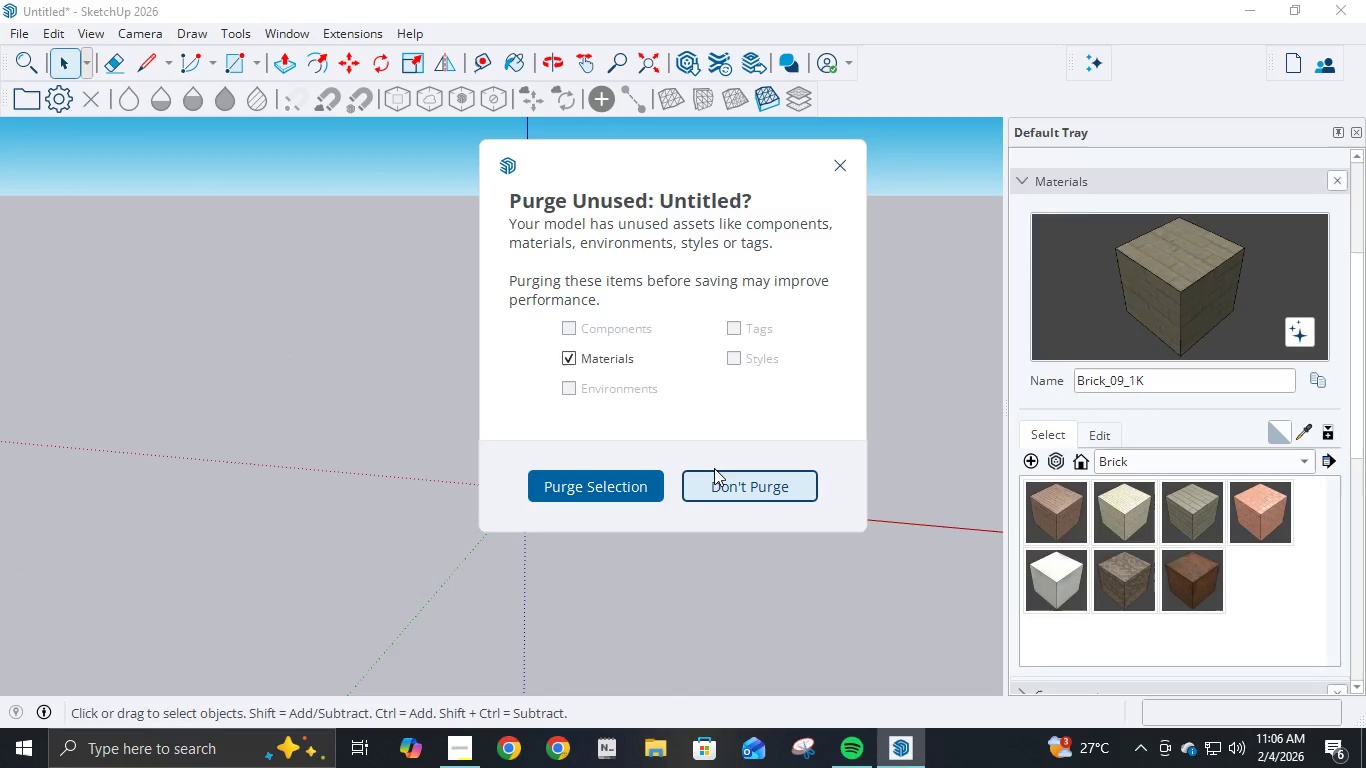 
left_click([834, 164])
 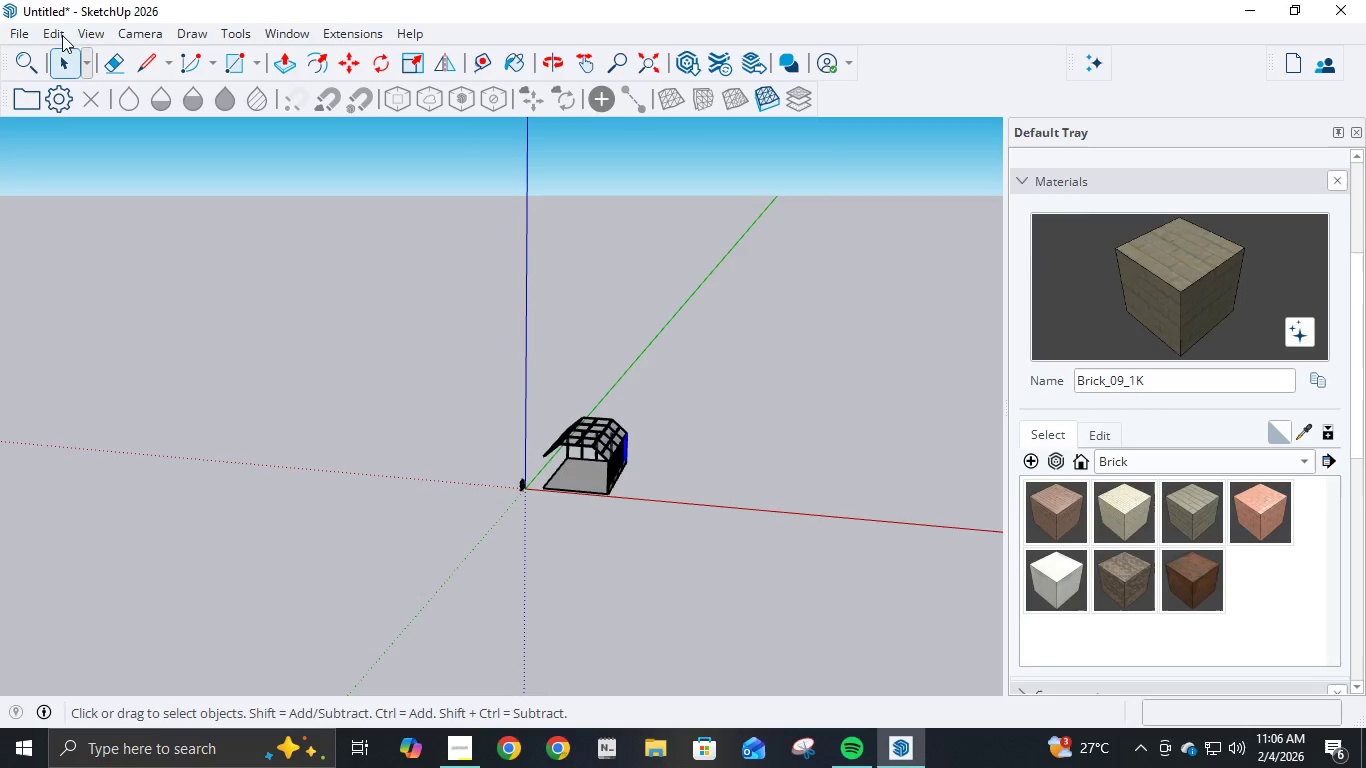 
left_click([32, 34])
 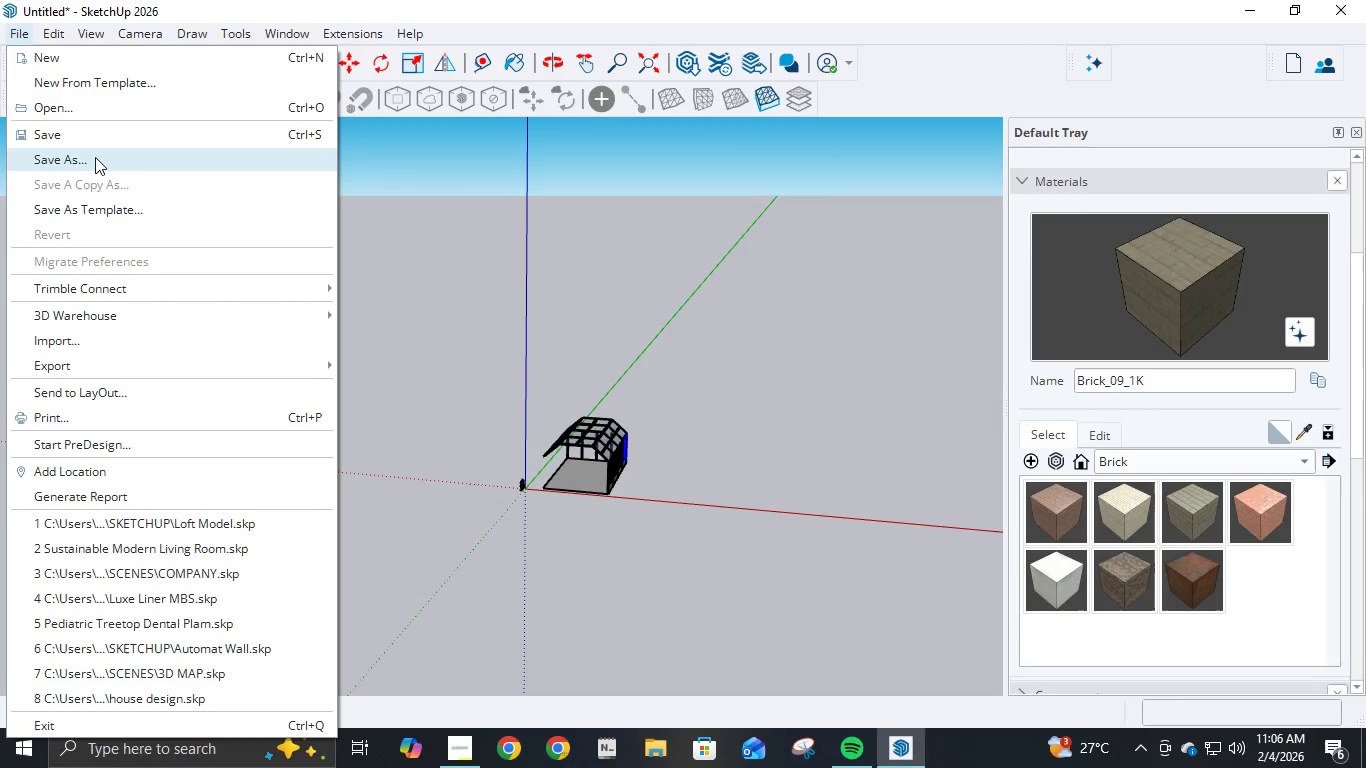 
left_click([94, 142])
 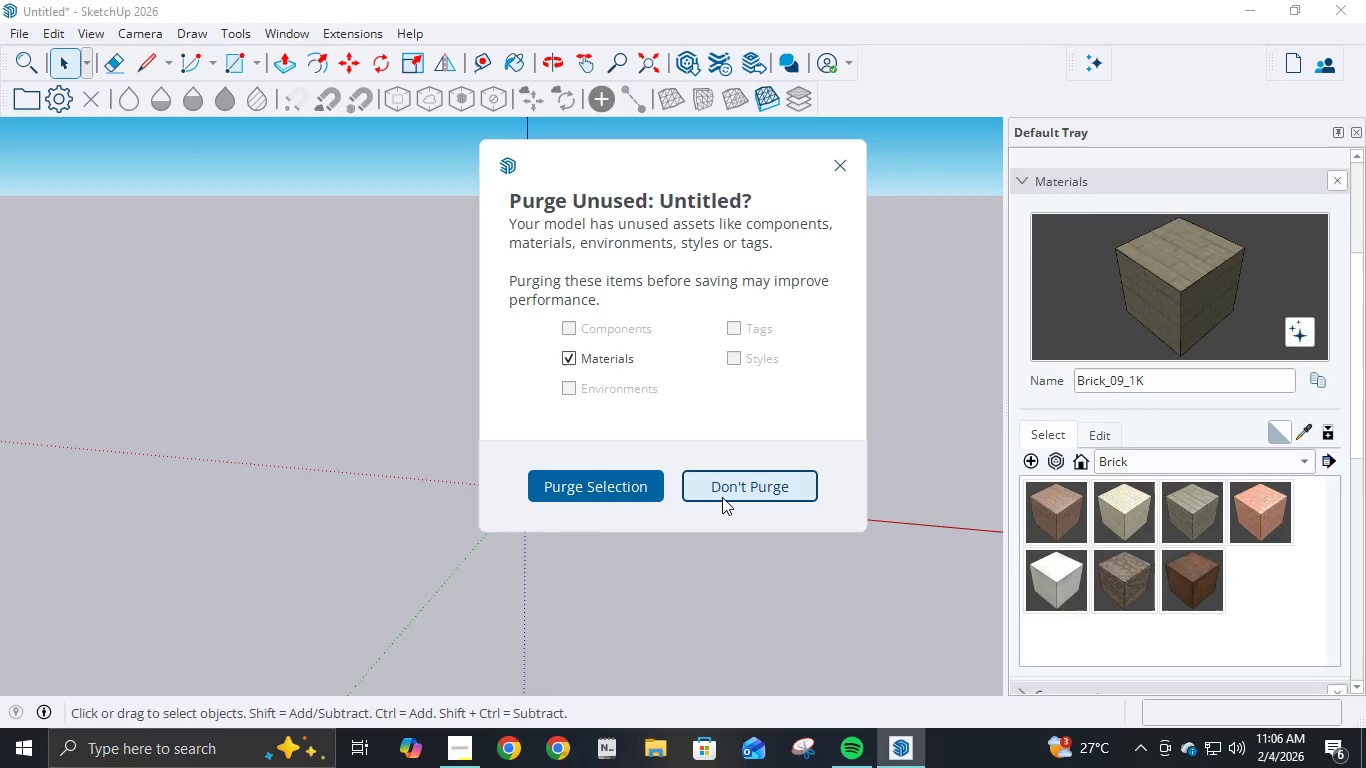 
wait(7.03)
 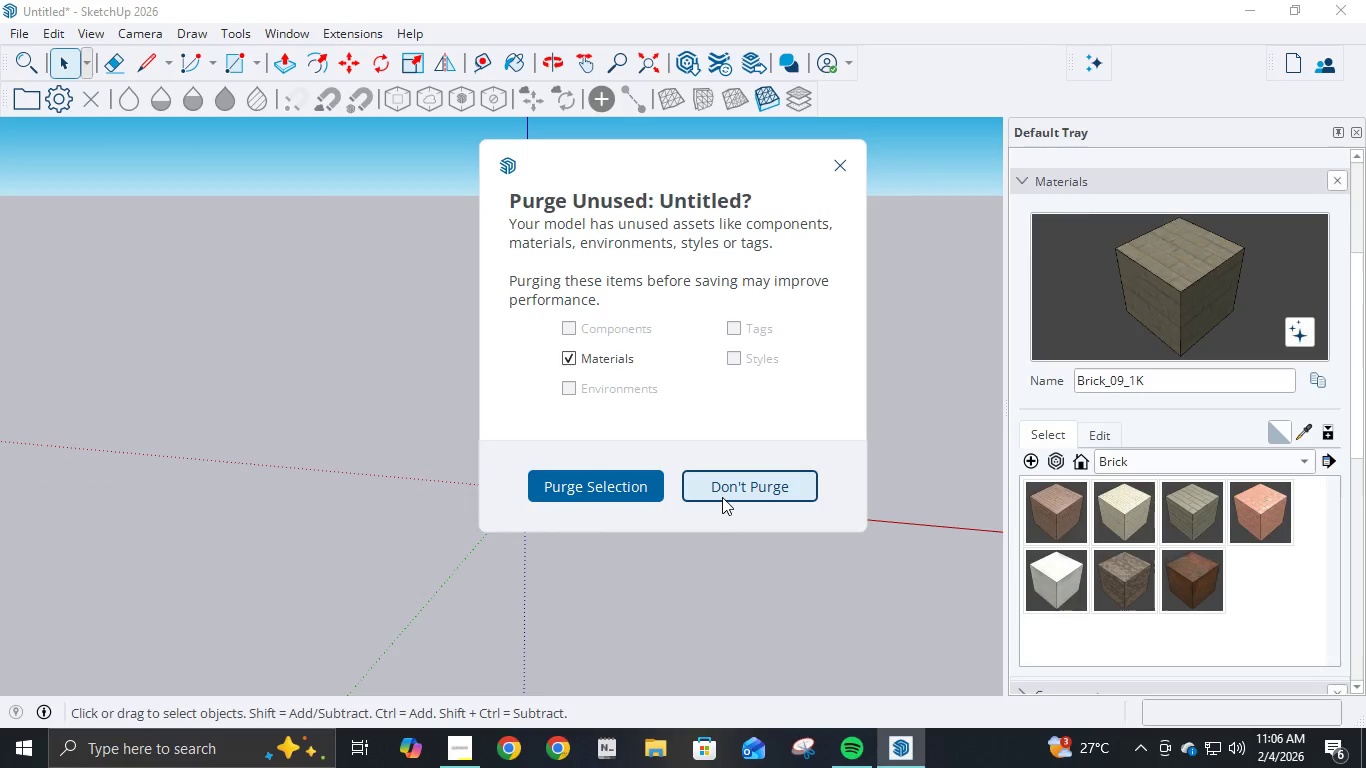 
left_click([655, 492])
 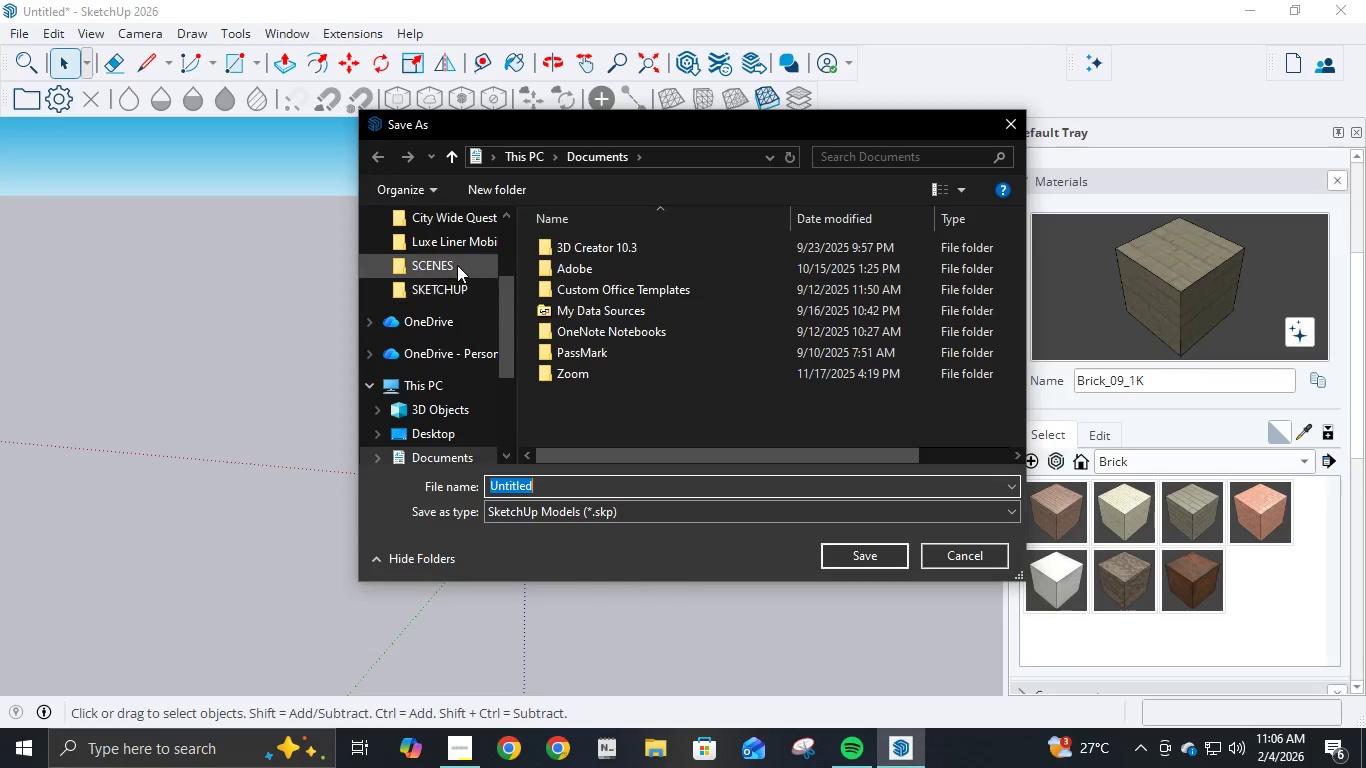 
left_click([465, 284])
 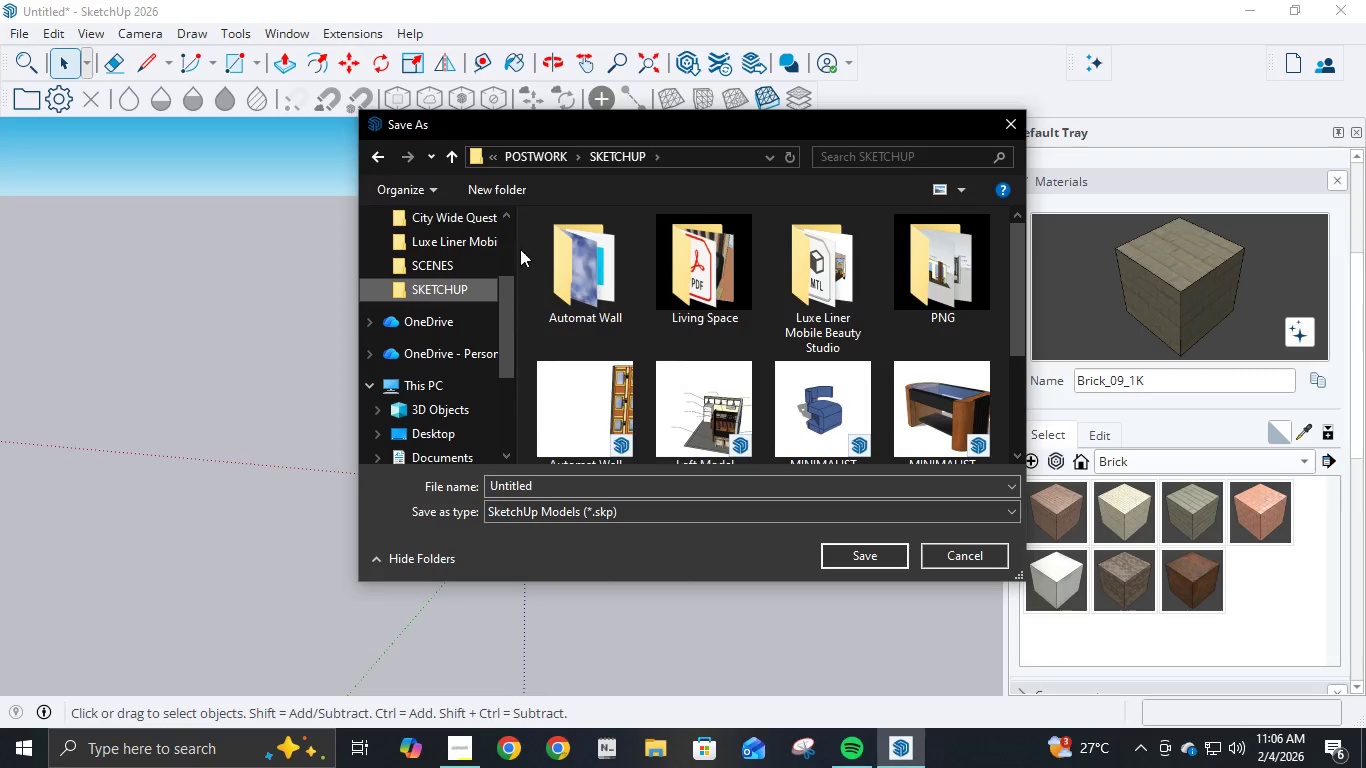 
left_click([523, 191])
 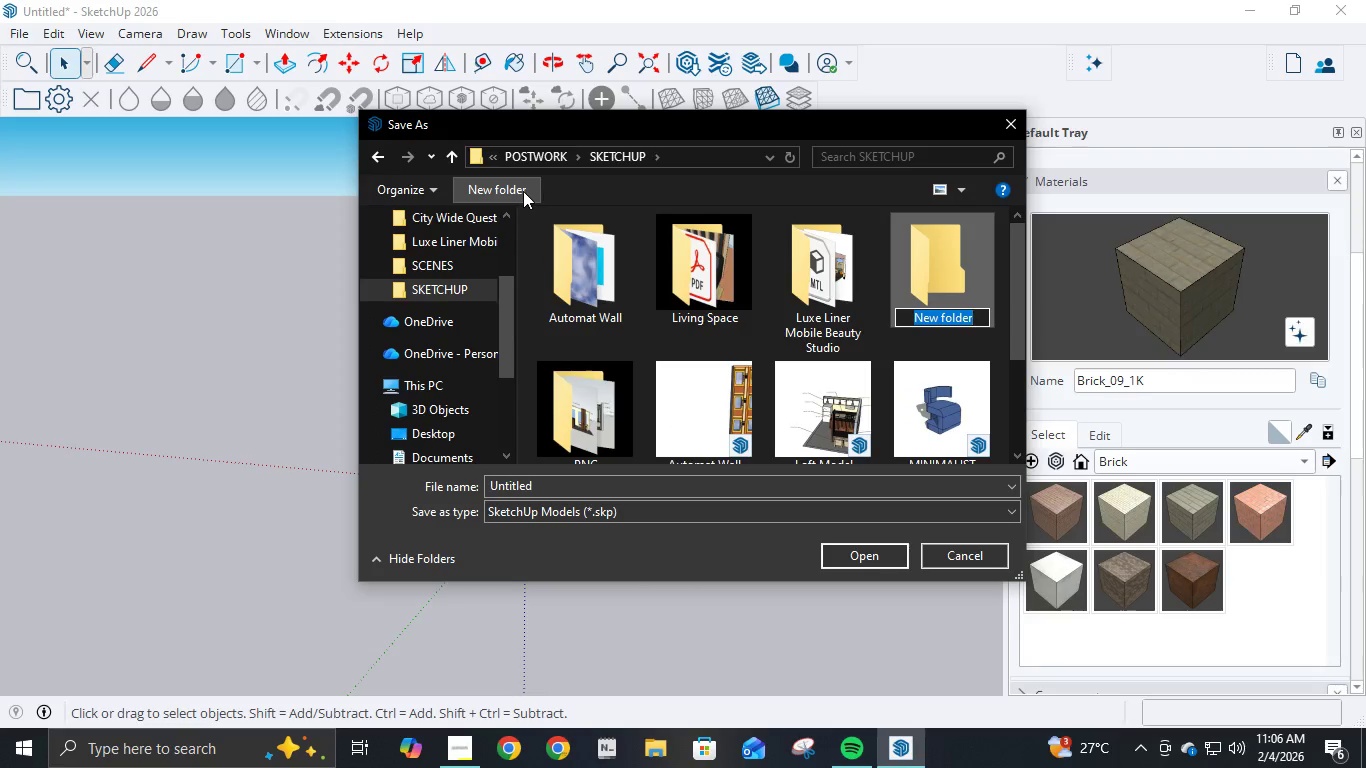 
key(Control+ControlLeft)
 